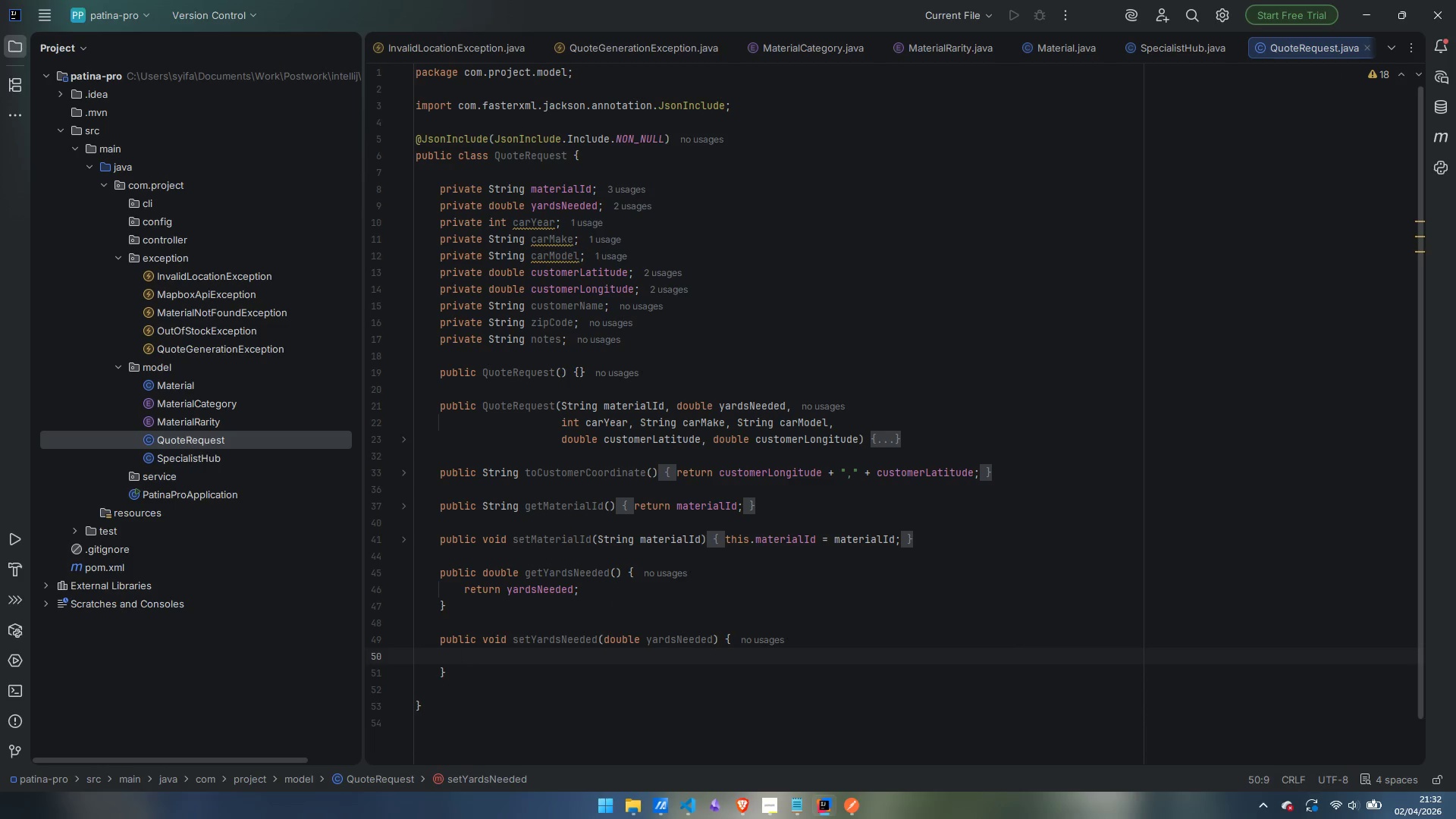 
type(this.yardsNeeded = yardsNeeded;)
 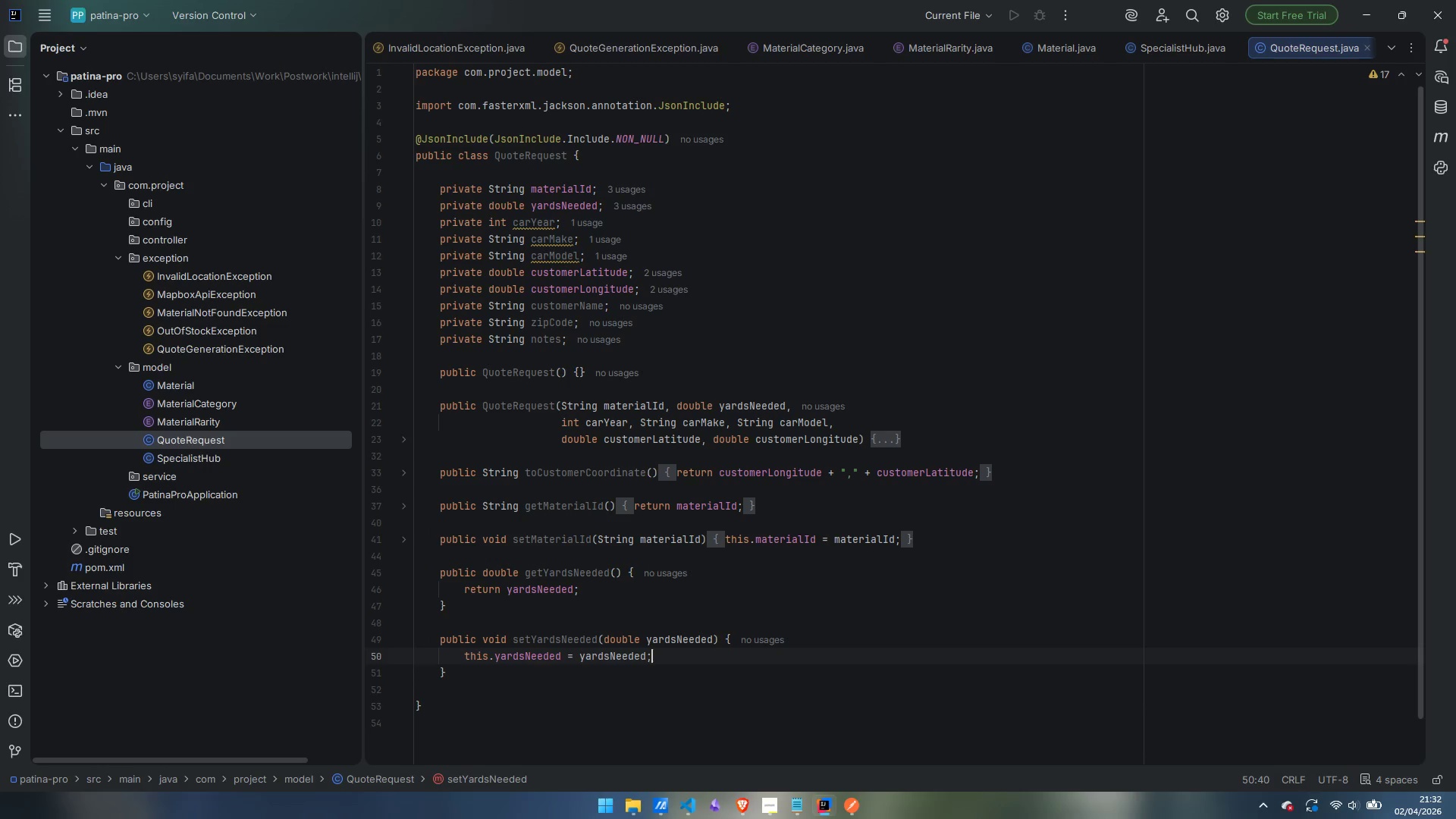 
key(ArrowDown)
 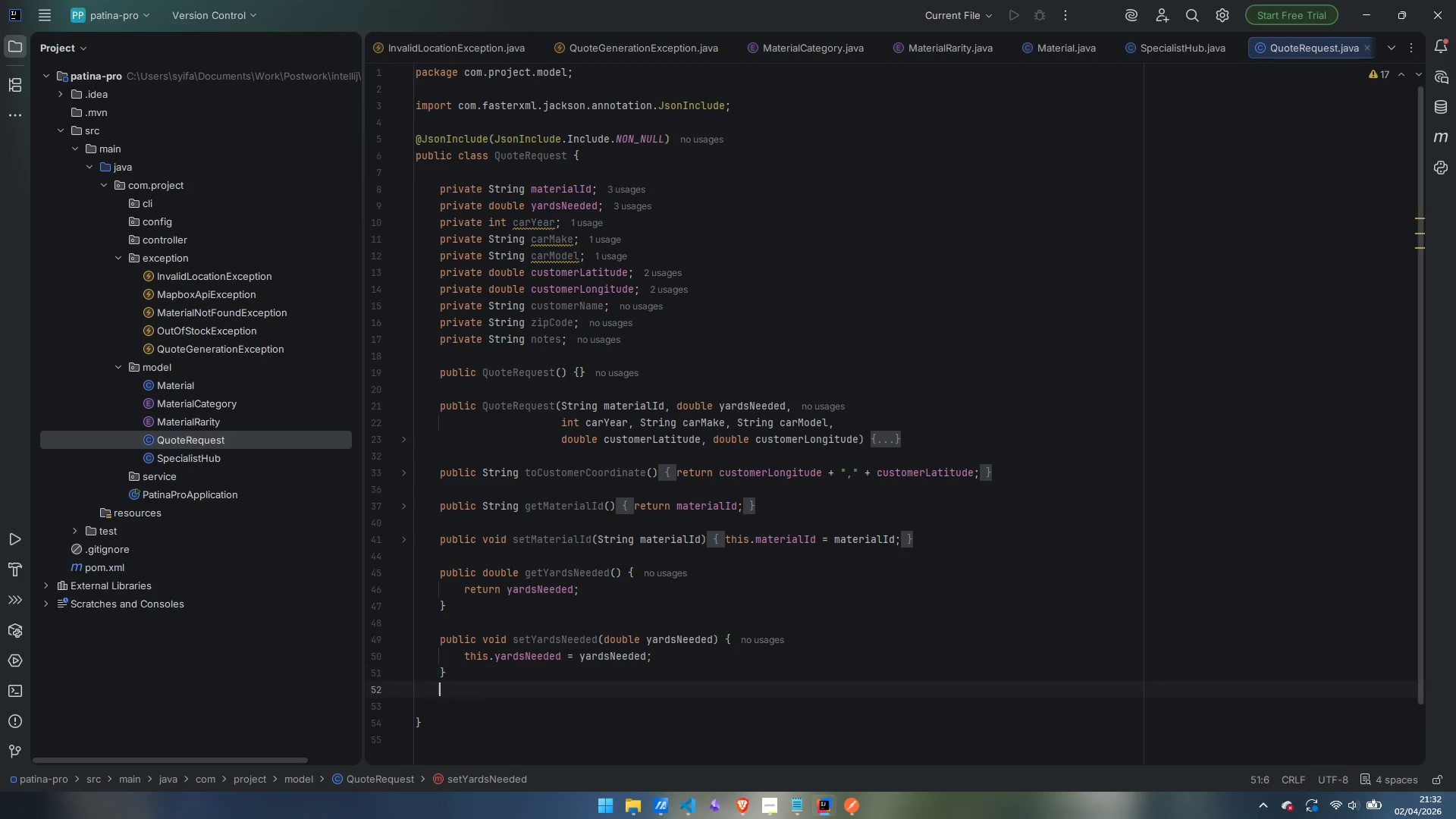 
key(Enter)
 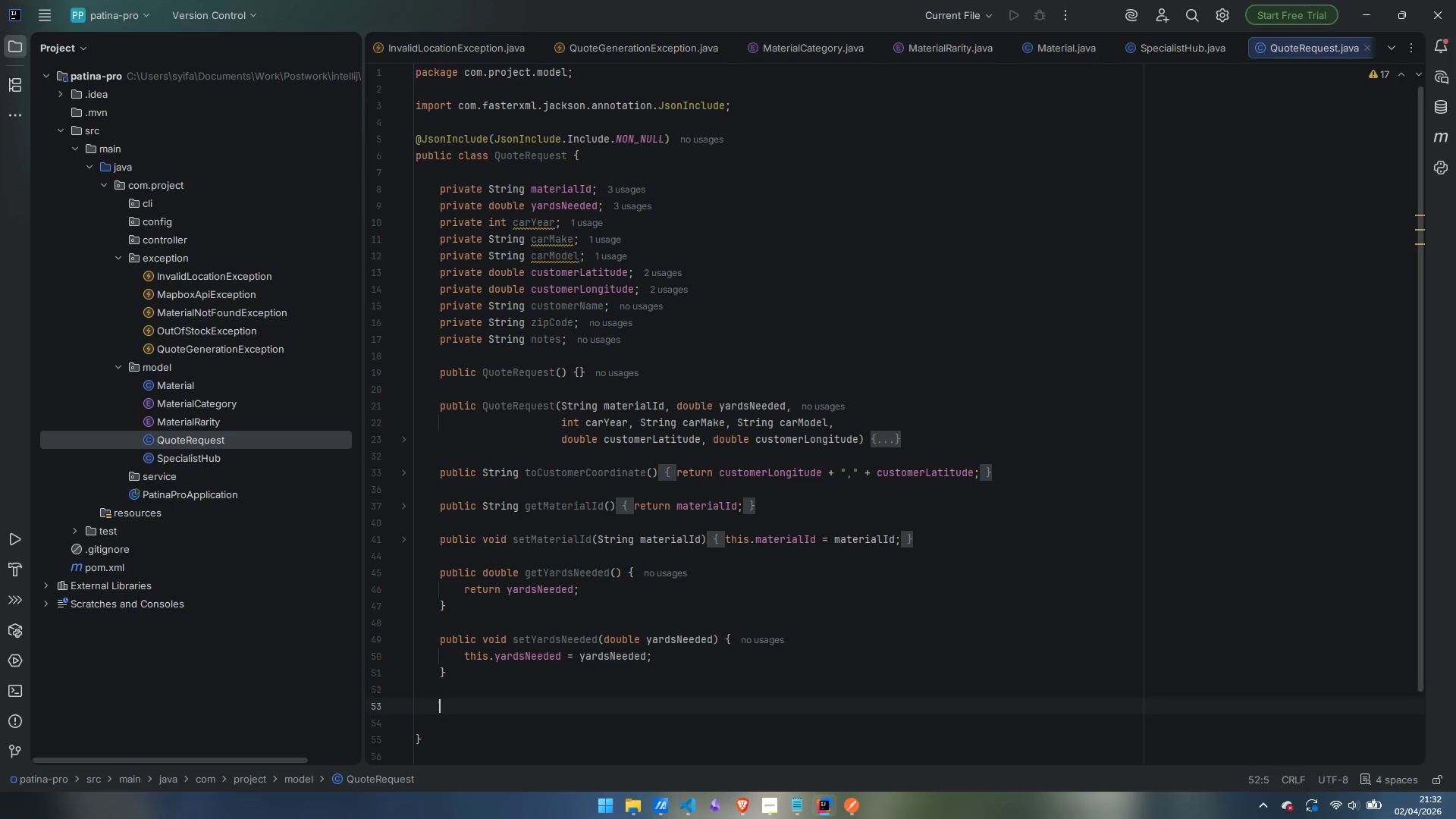 
key(Enter)
 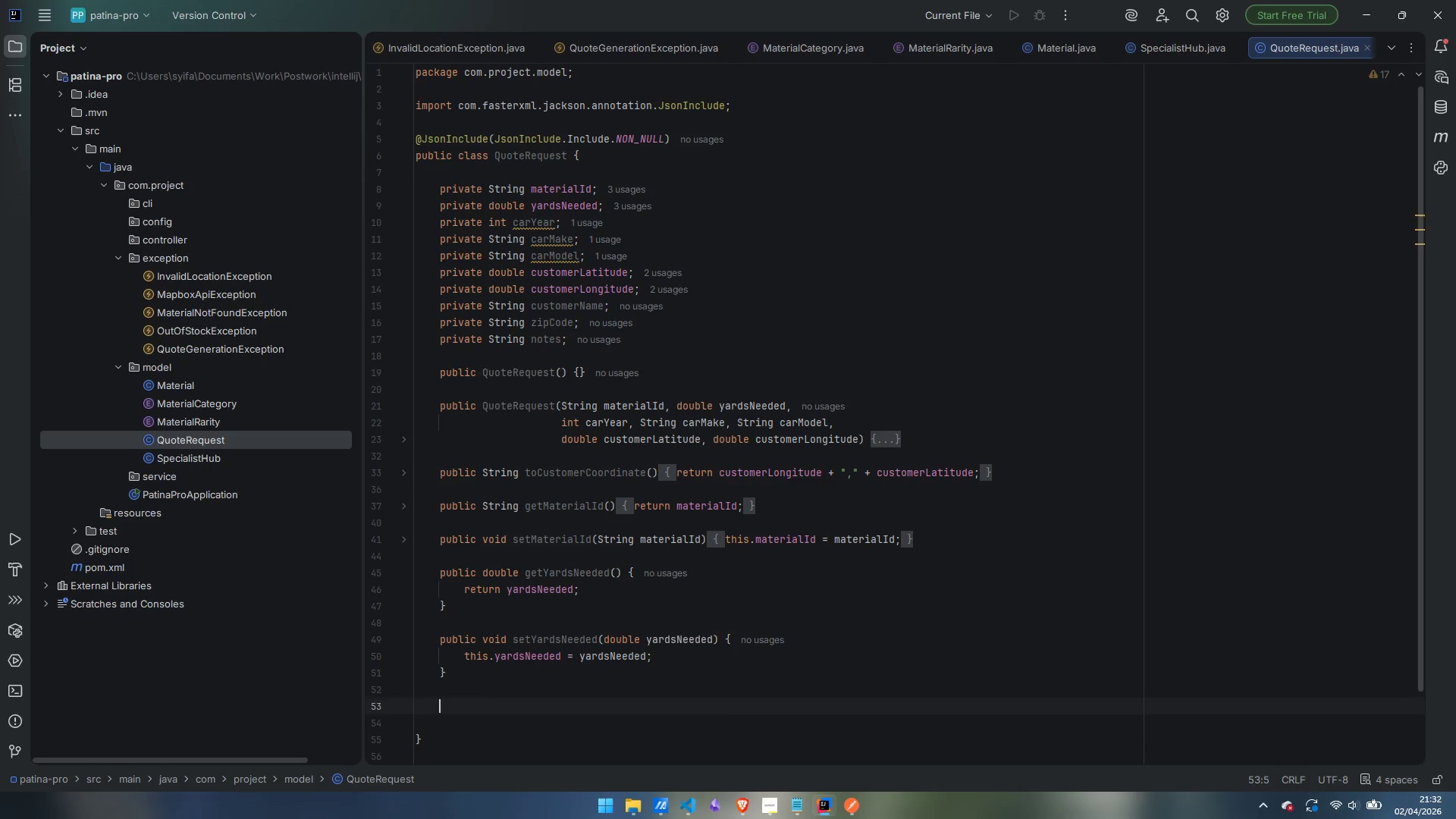 
type(public )
 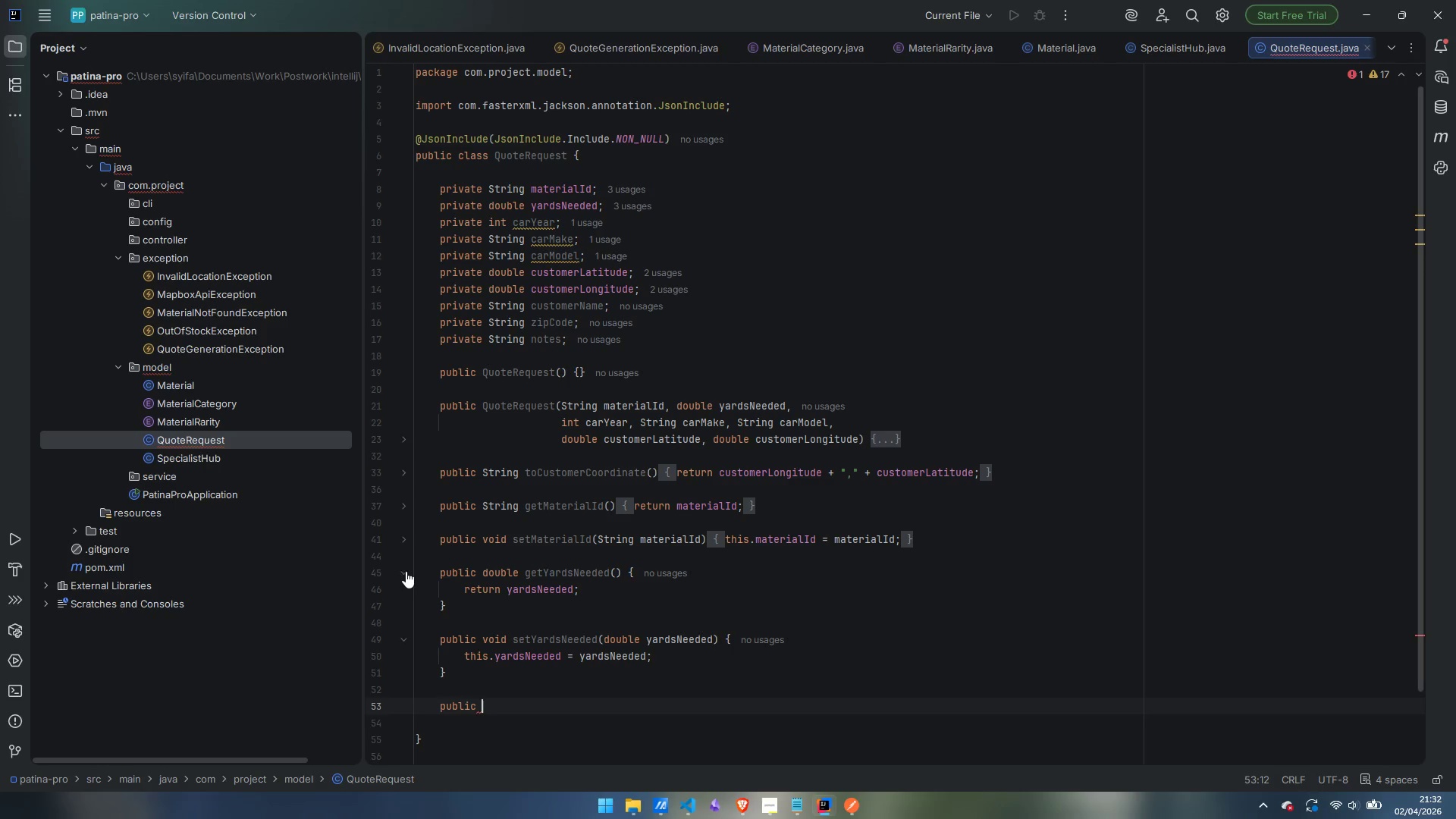 
left_click([406, 571])
 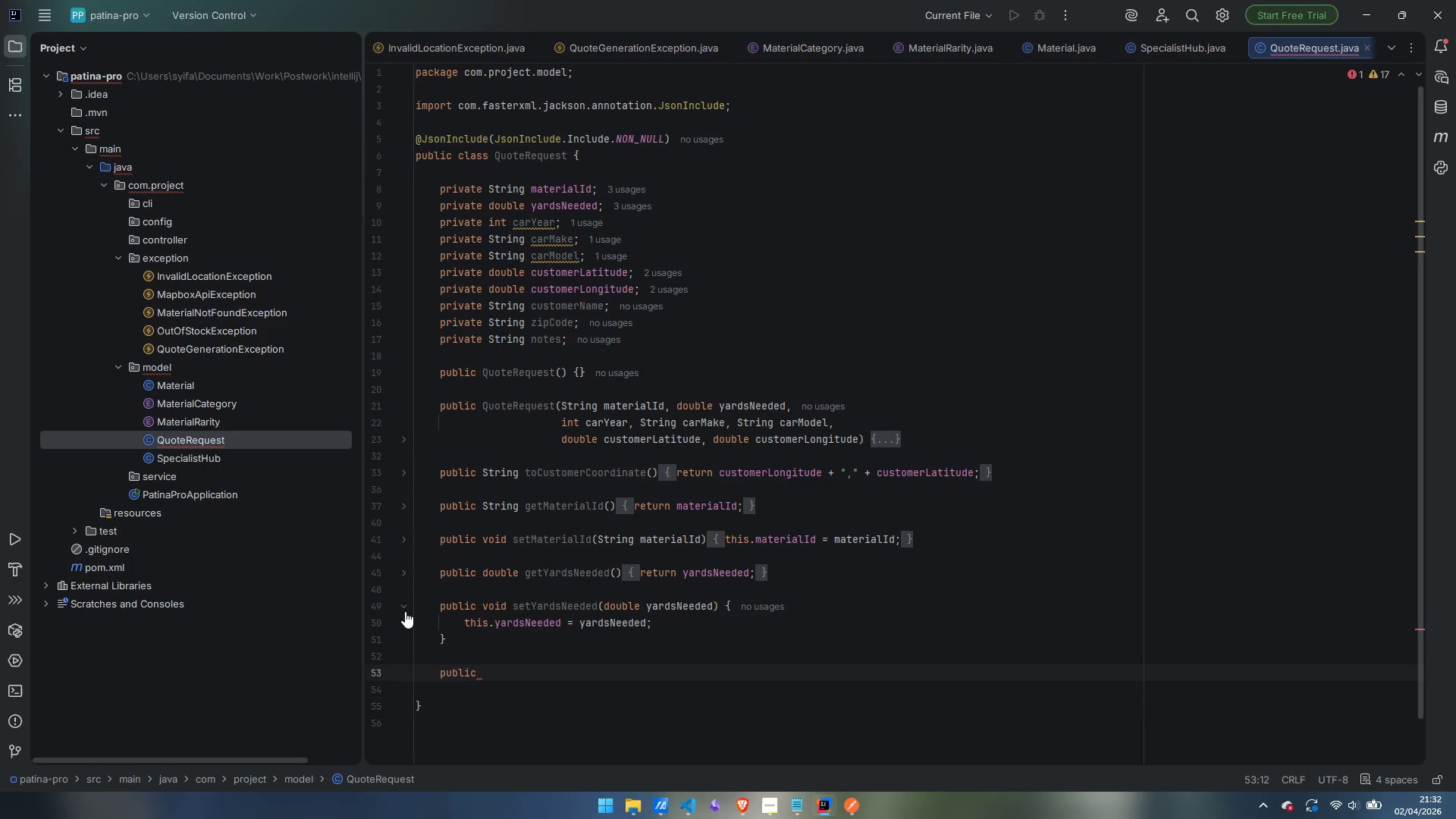 
left_click([404, 604])
 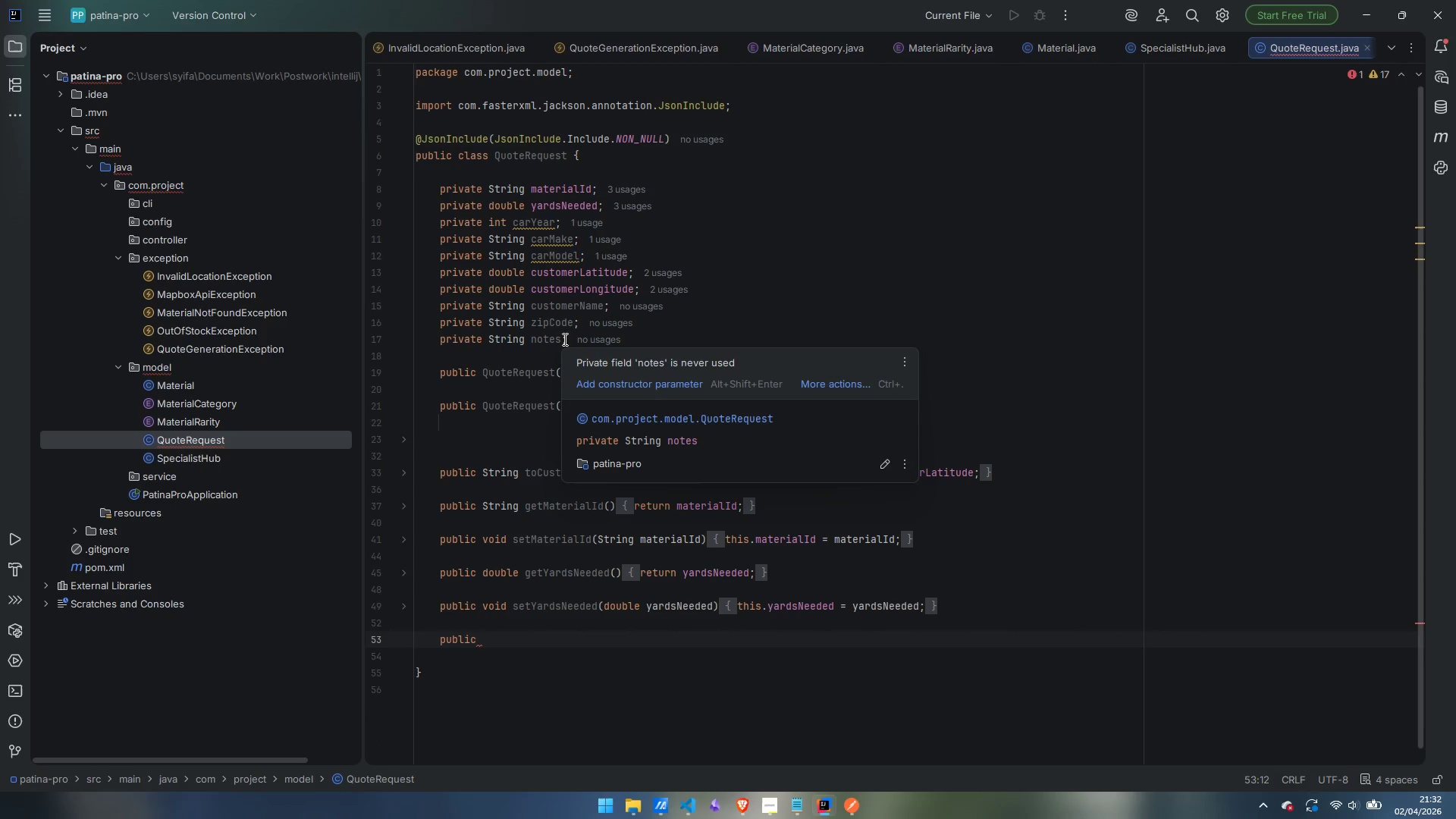 
type(int )
 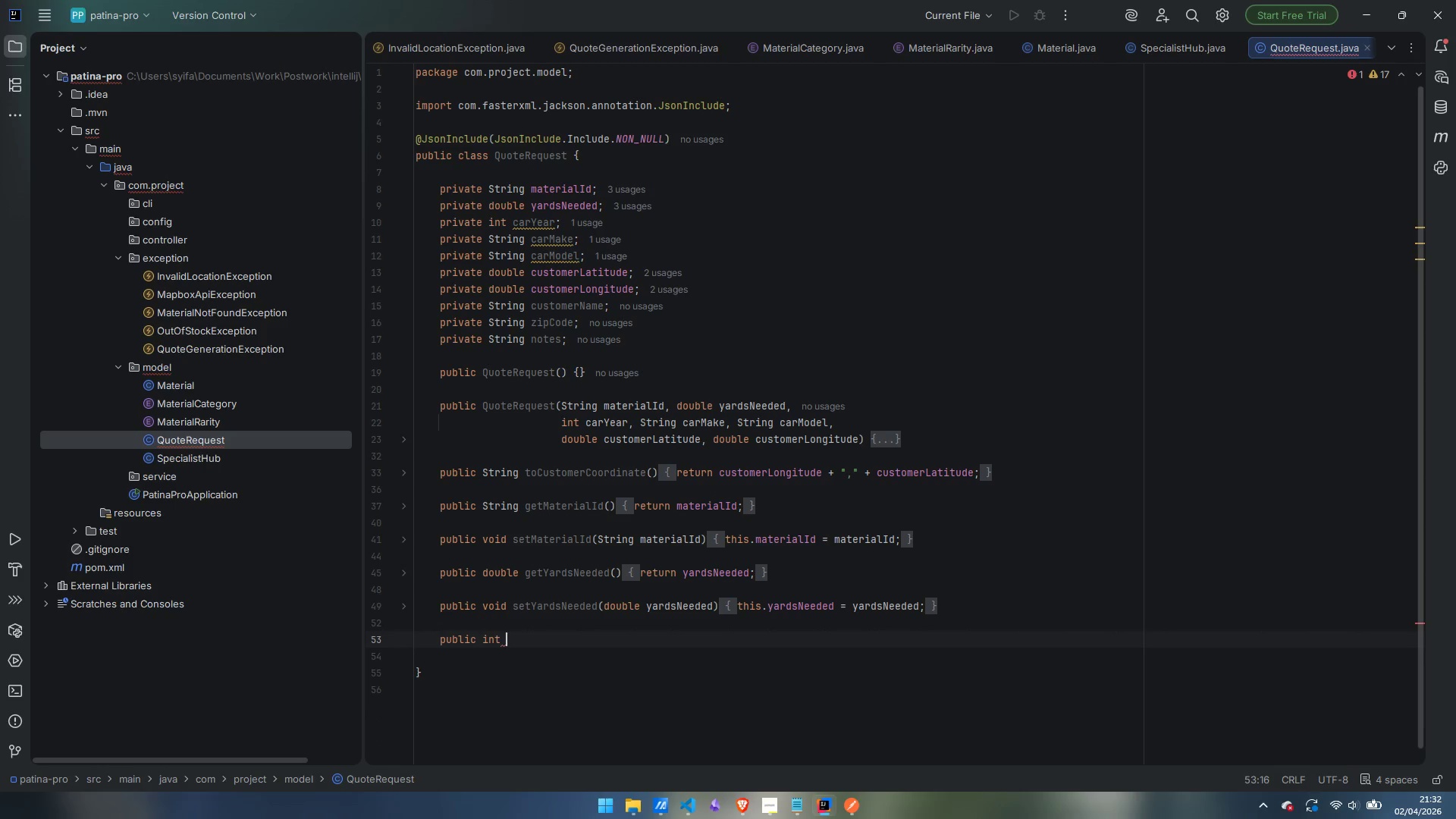 
type(getcarYear()
 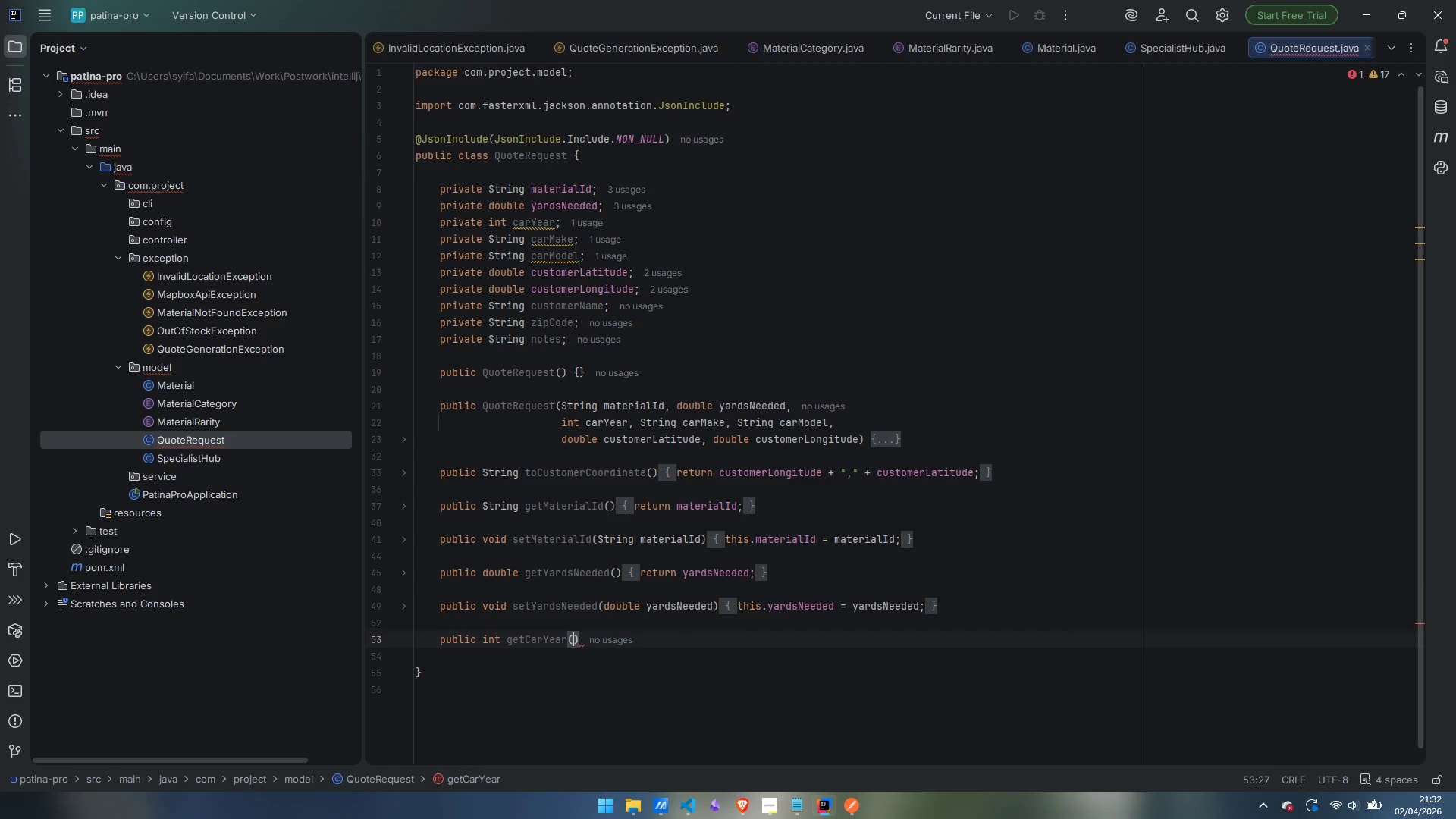 
key(ArrowRight)
 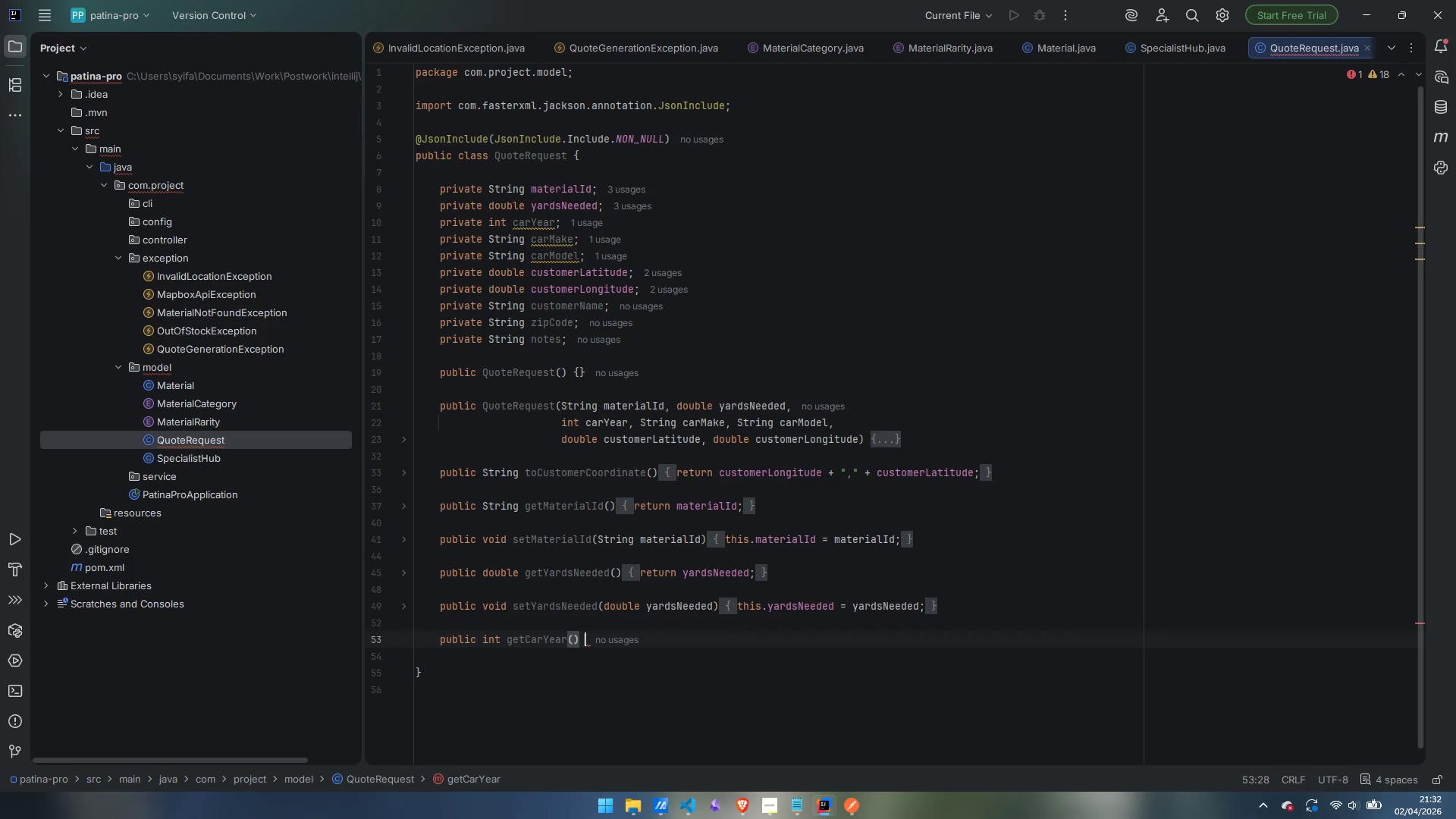 
key(Space)
 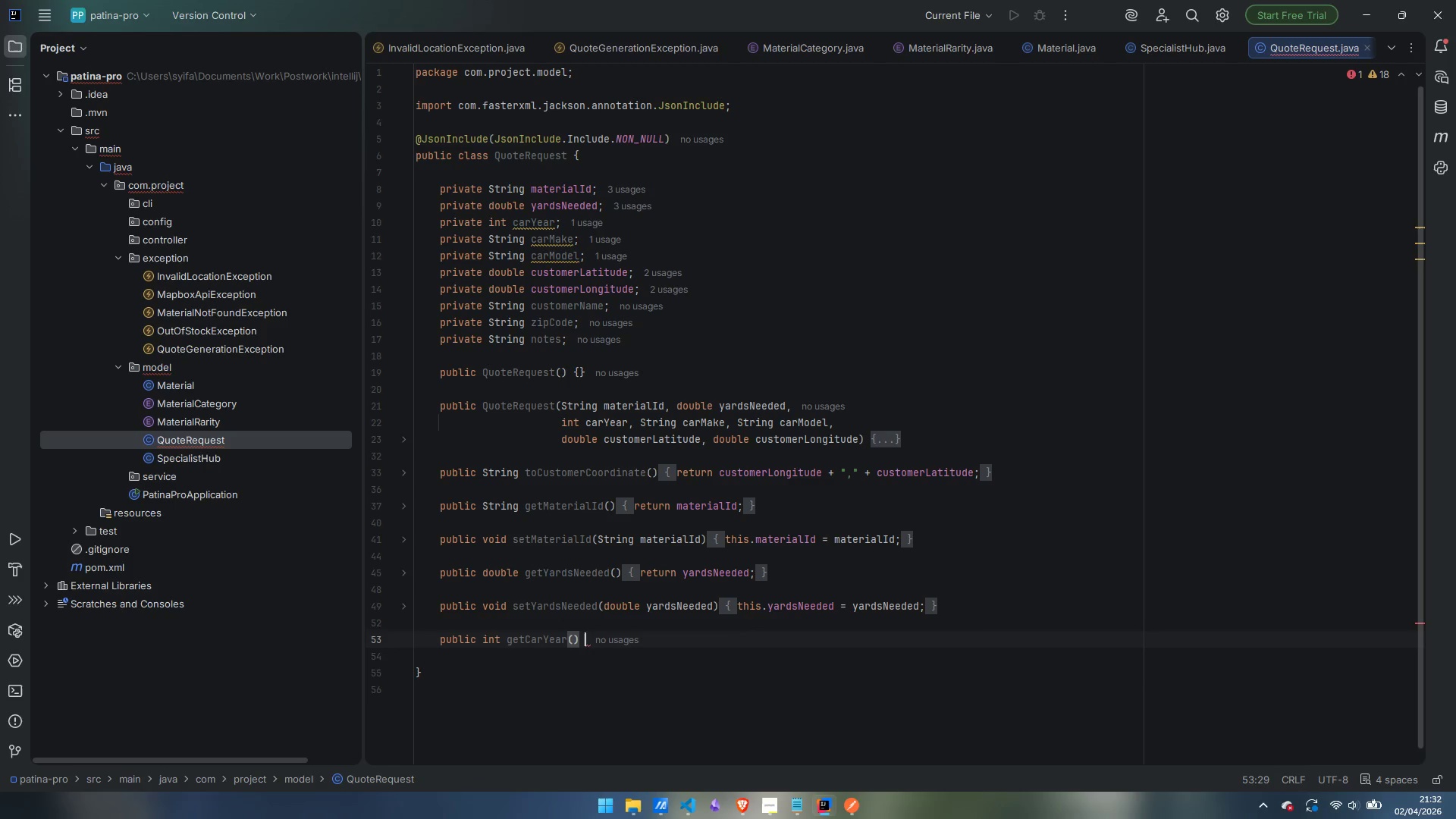 
key(Shift+BracketLeft)
 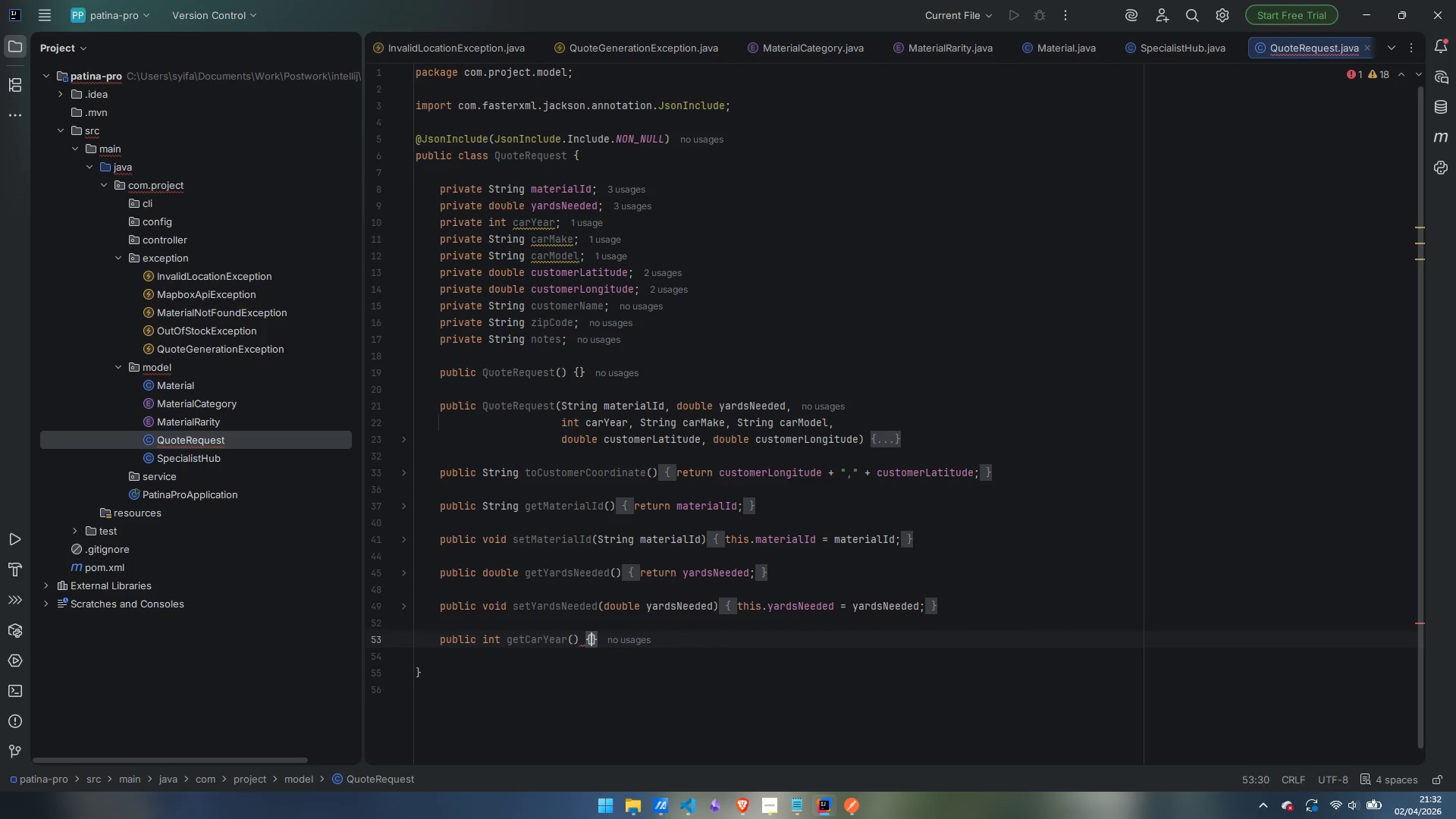 
key(Enter)
 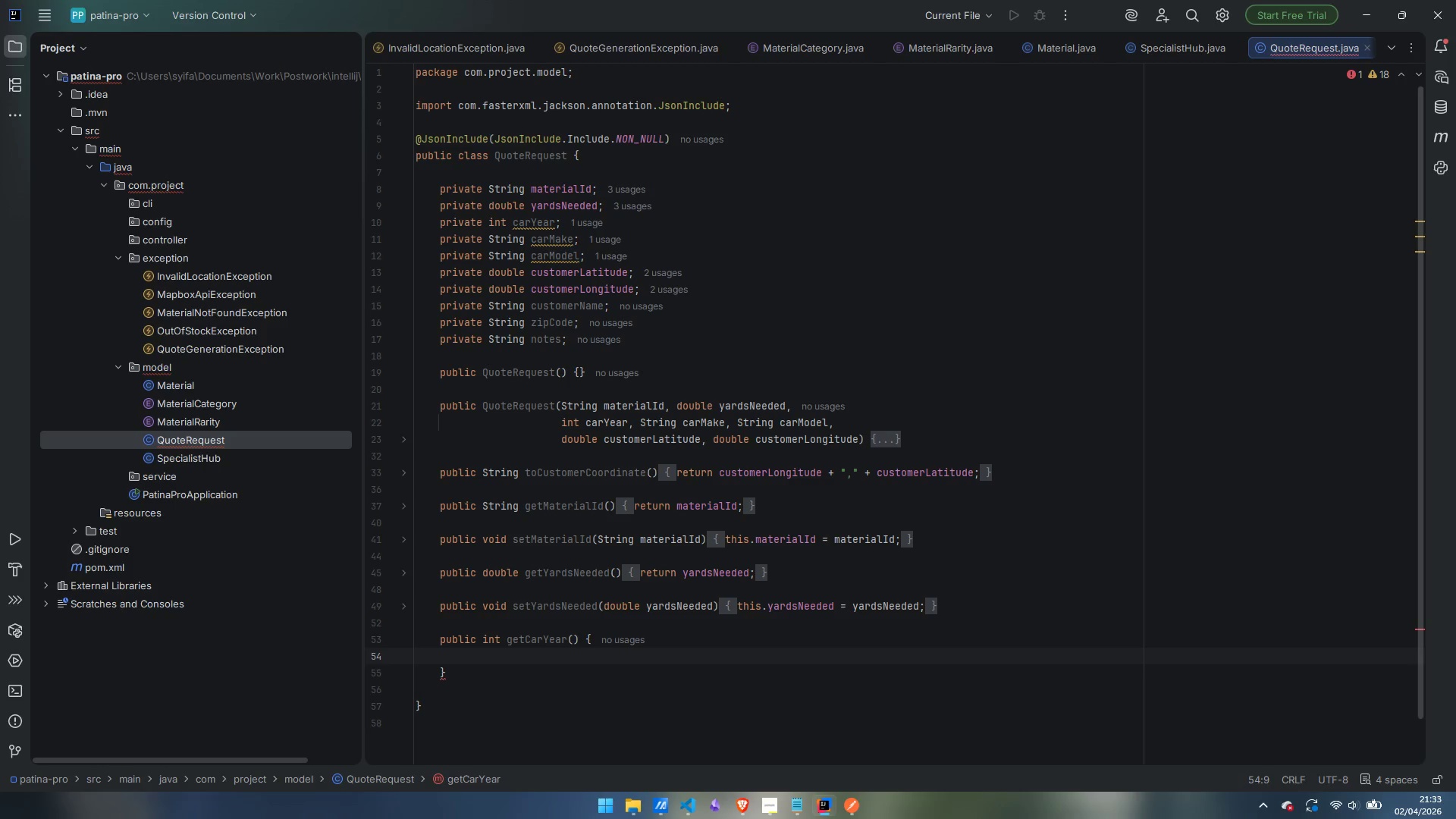 
wait(22.34)
 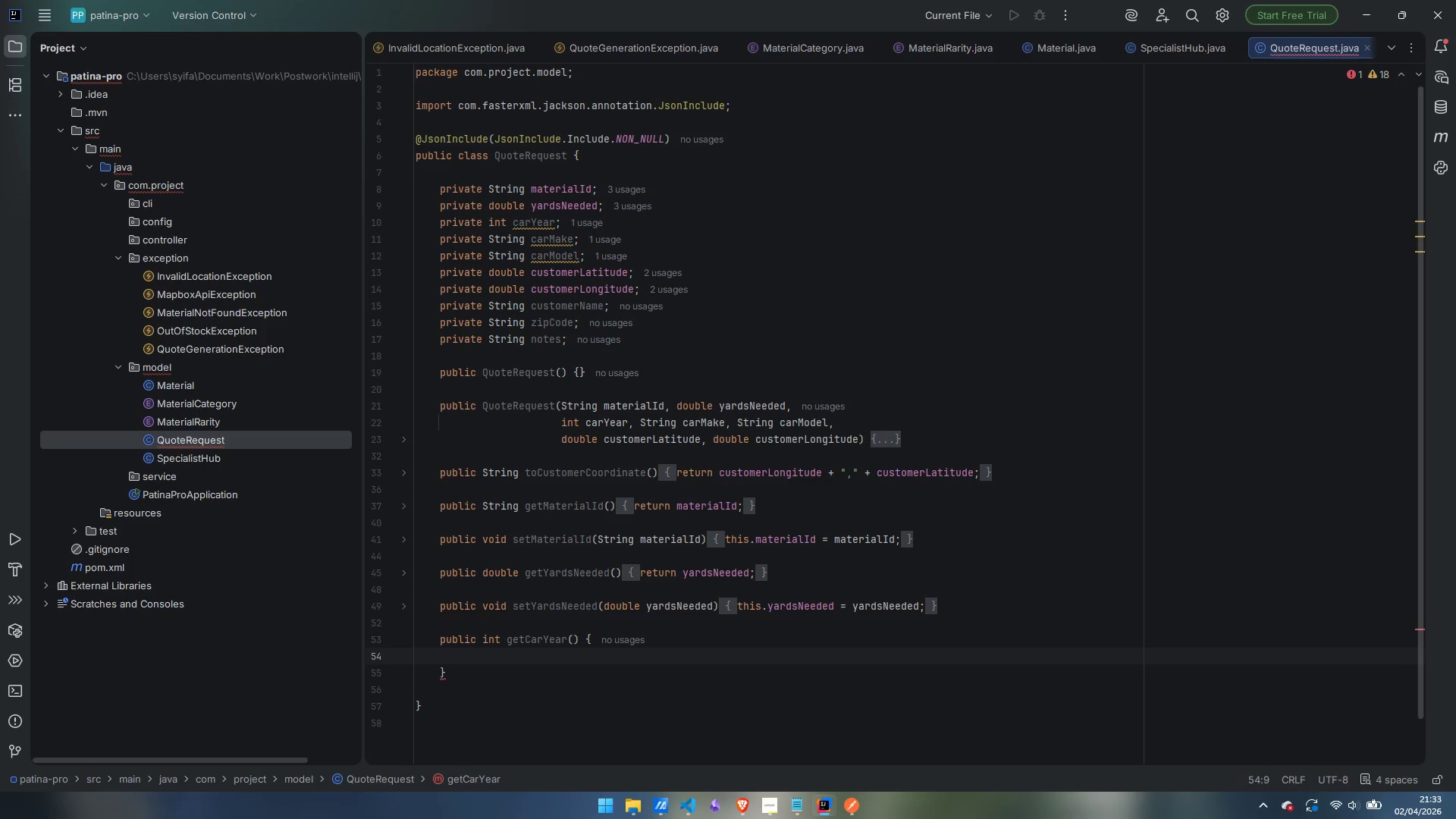 
type(return carea)
key(Backspace)
key(Backspace)
type(Year;)
 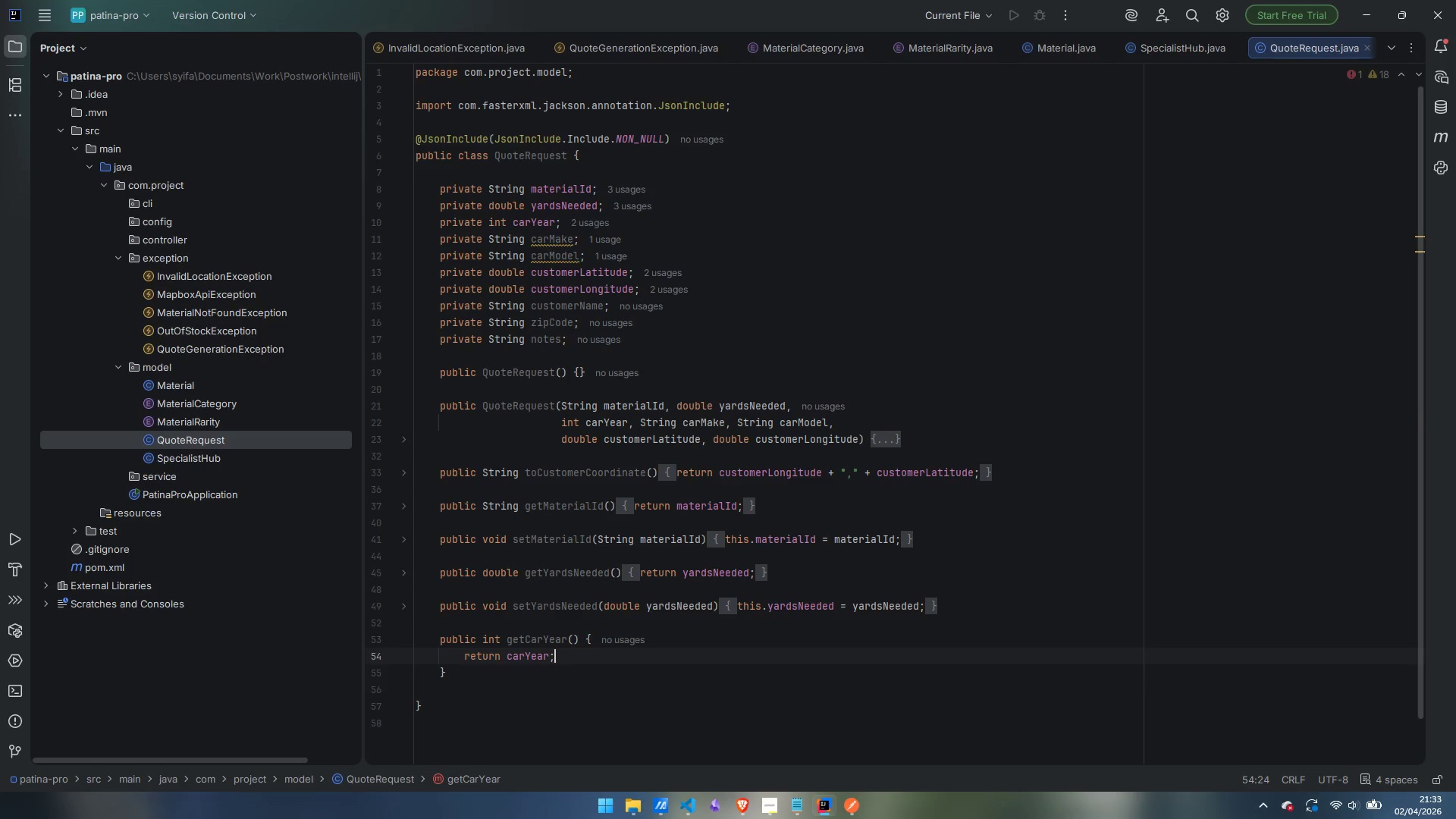 
key(ArrowDown)
 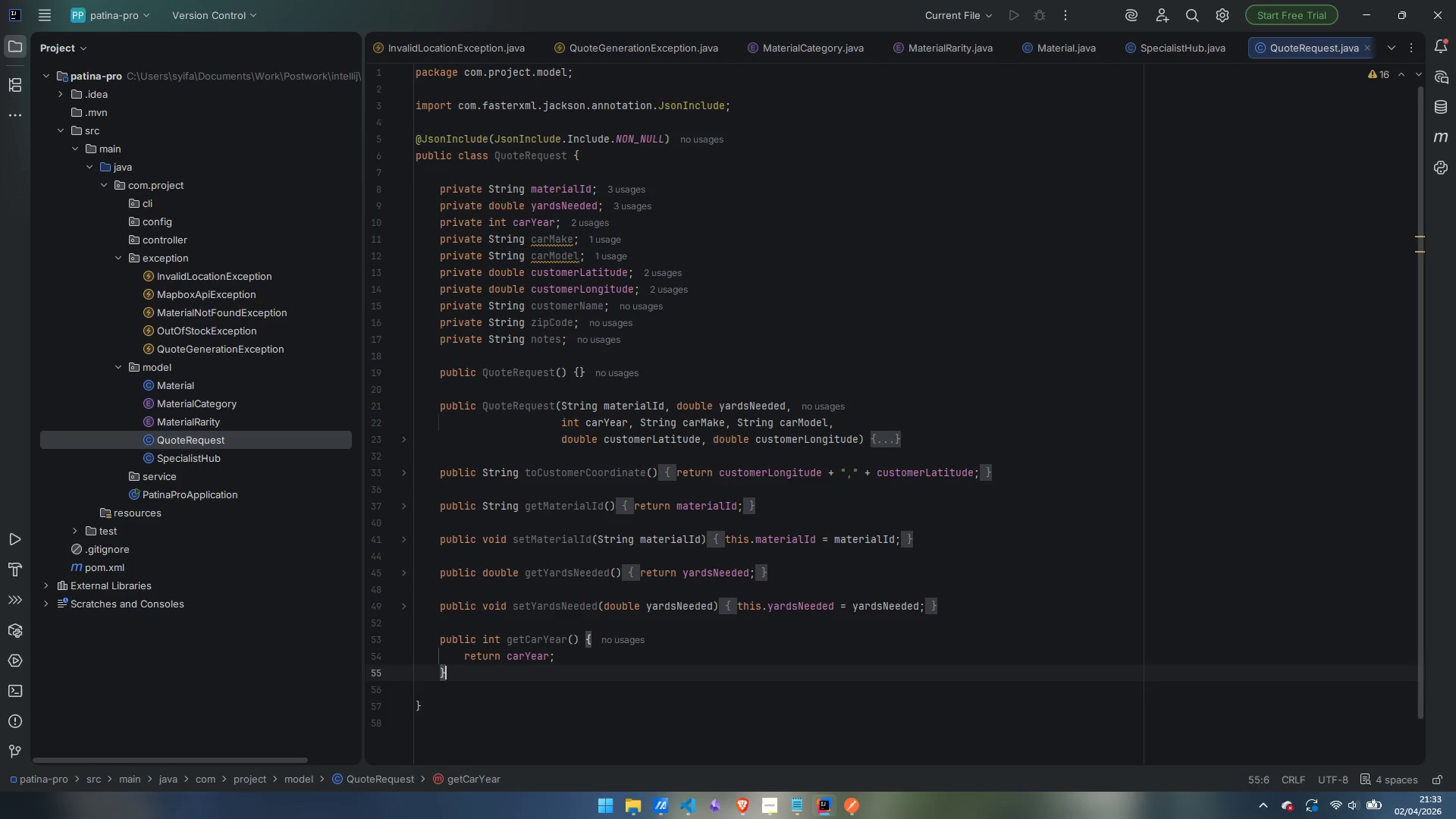 
key(Enter)
 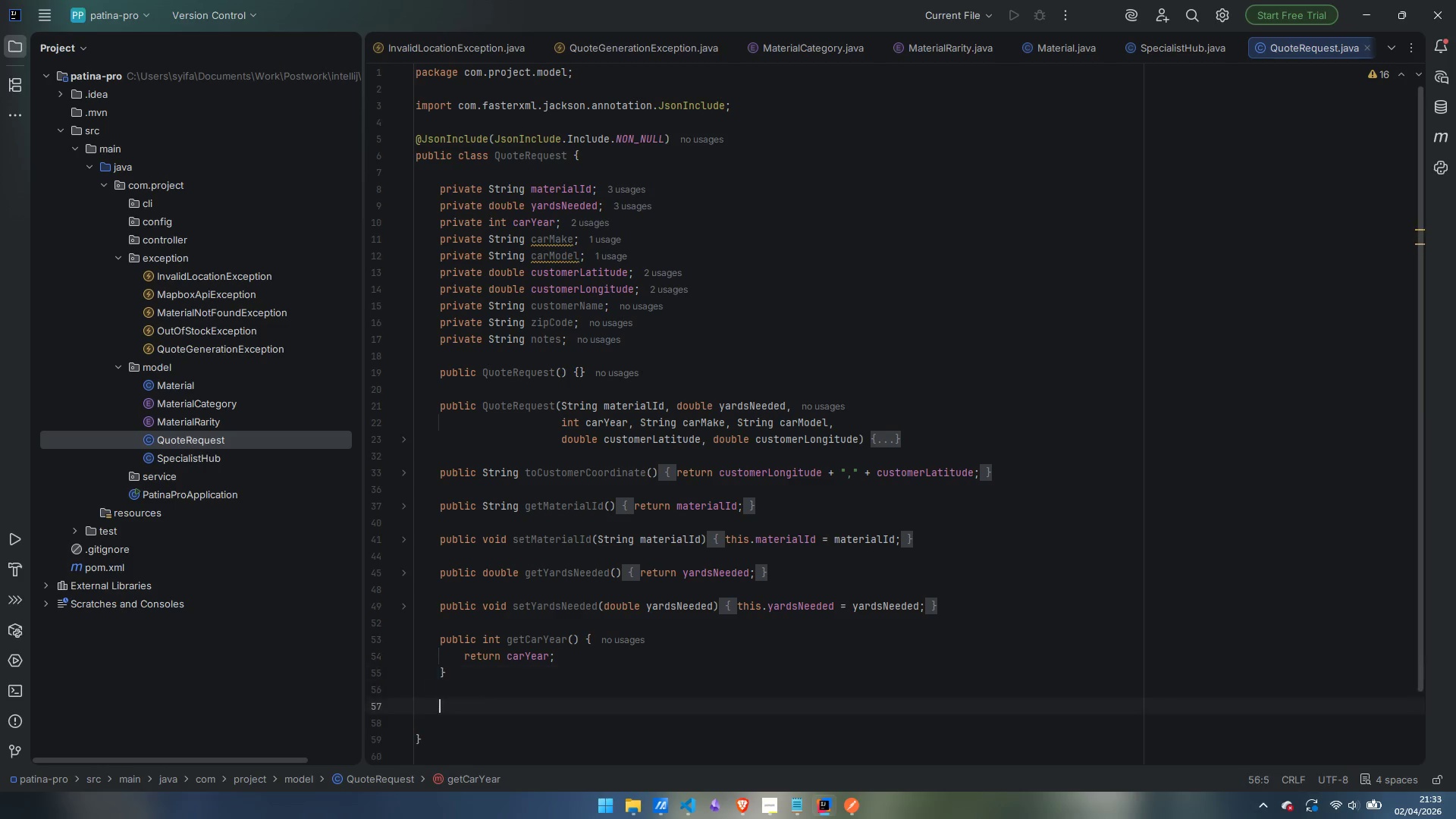 
key(Enter)
 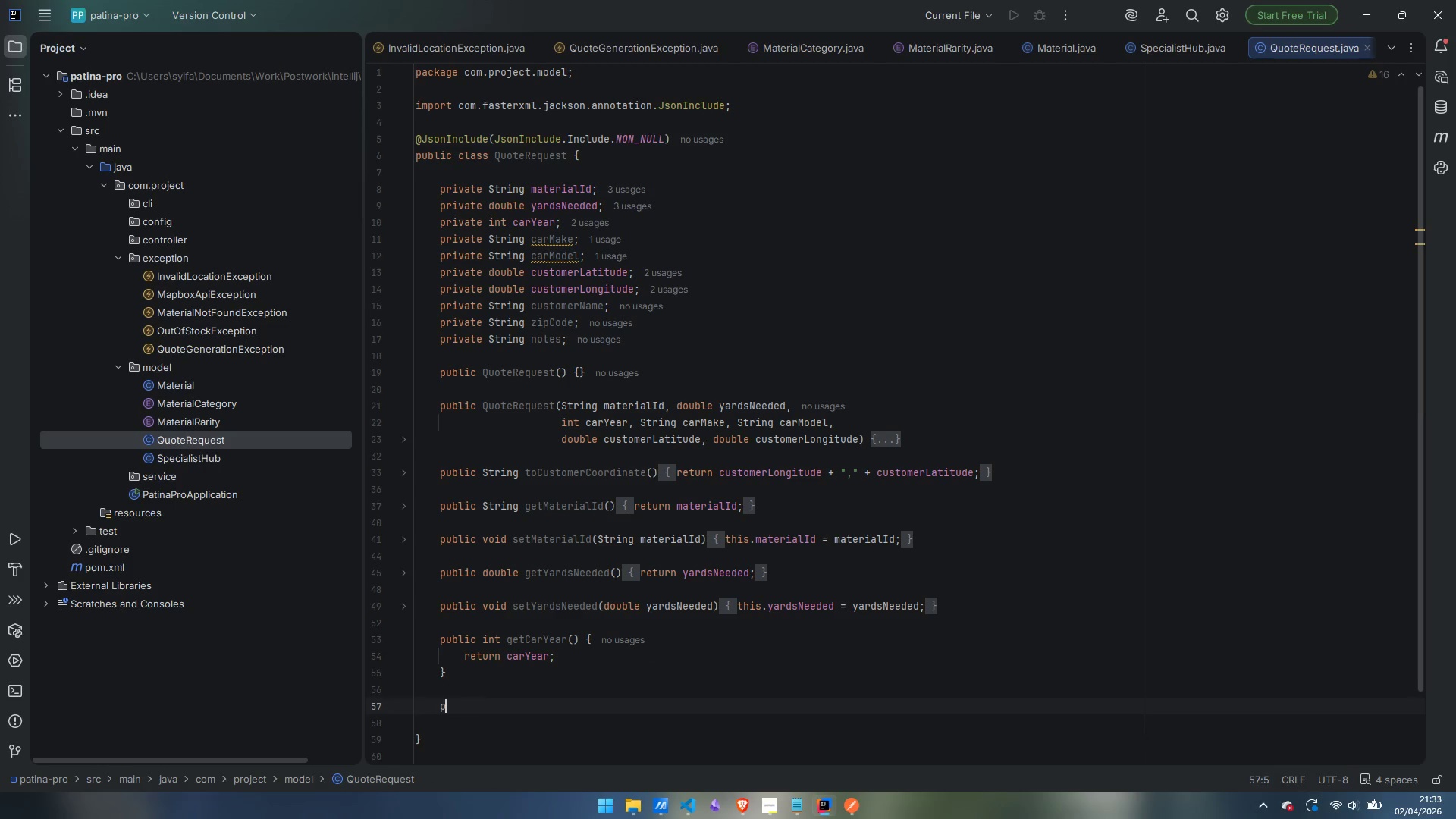 
type(public void setCard)
key(Backspace)
type(Year(int )
 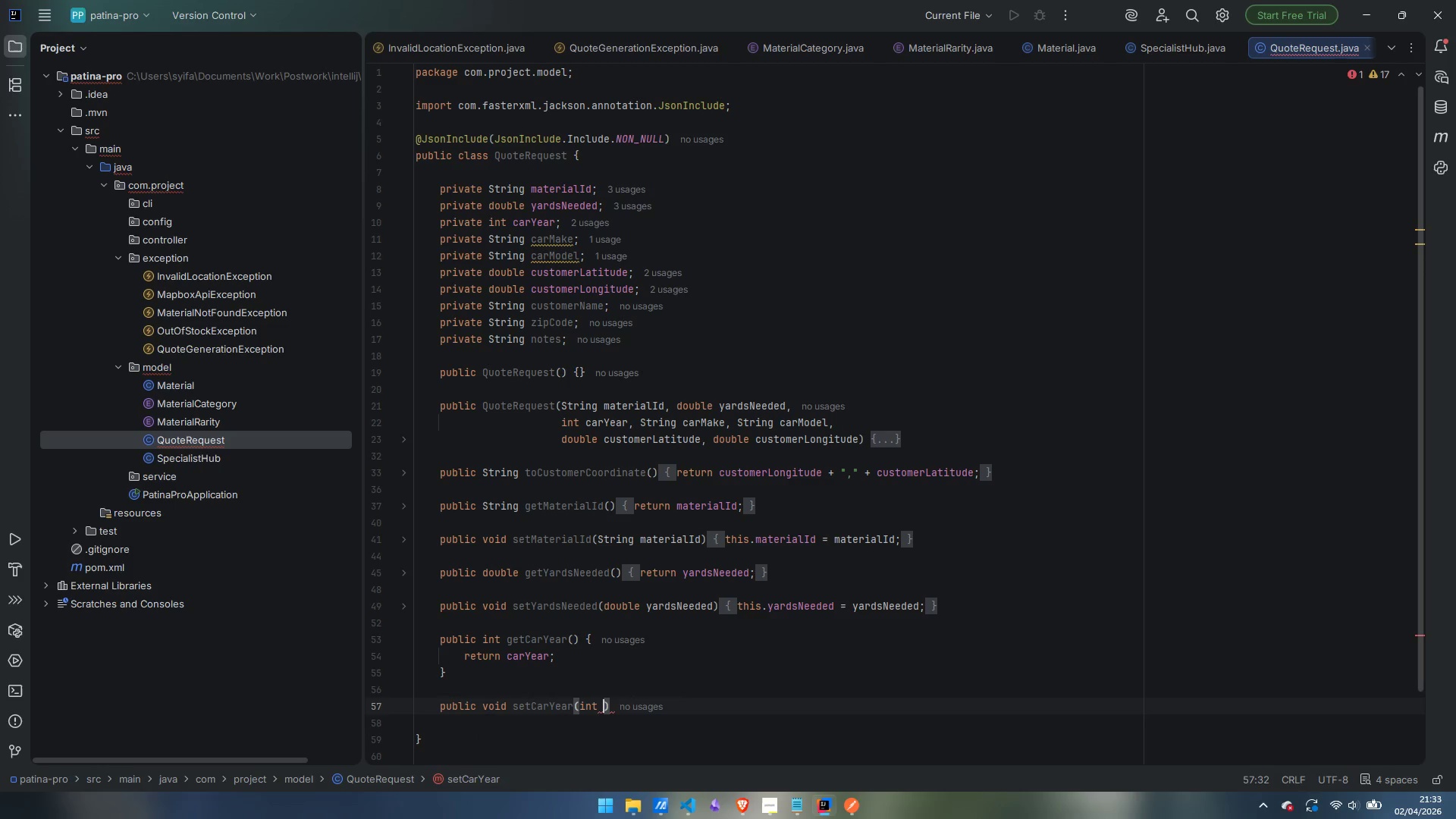 
wait(10.73)
 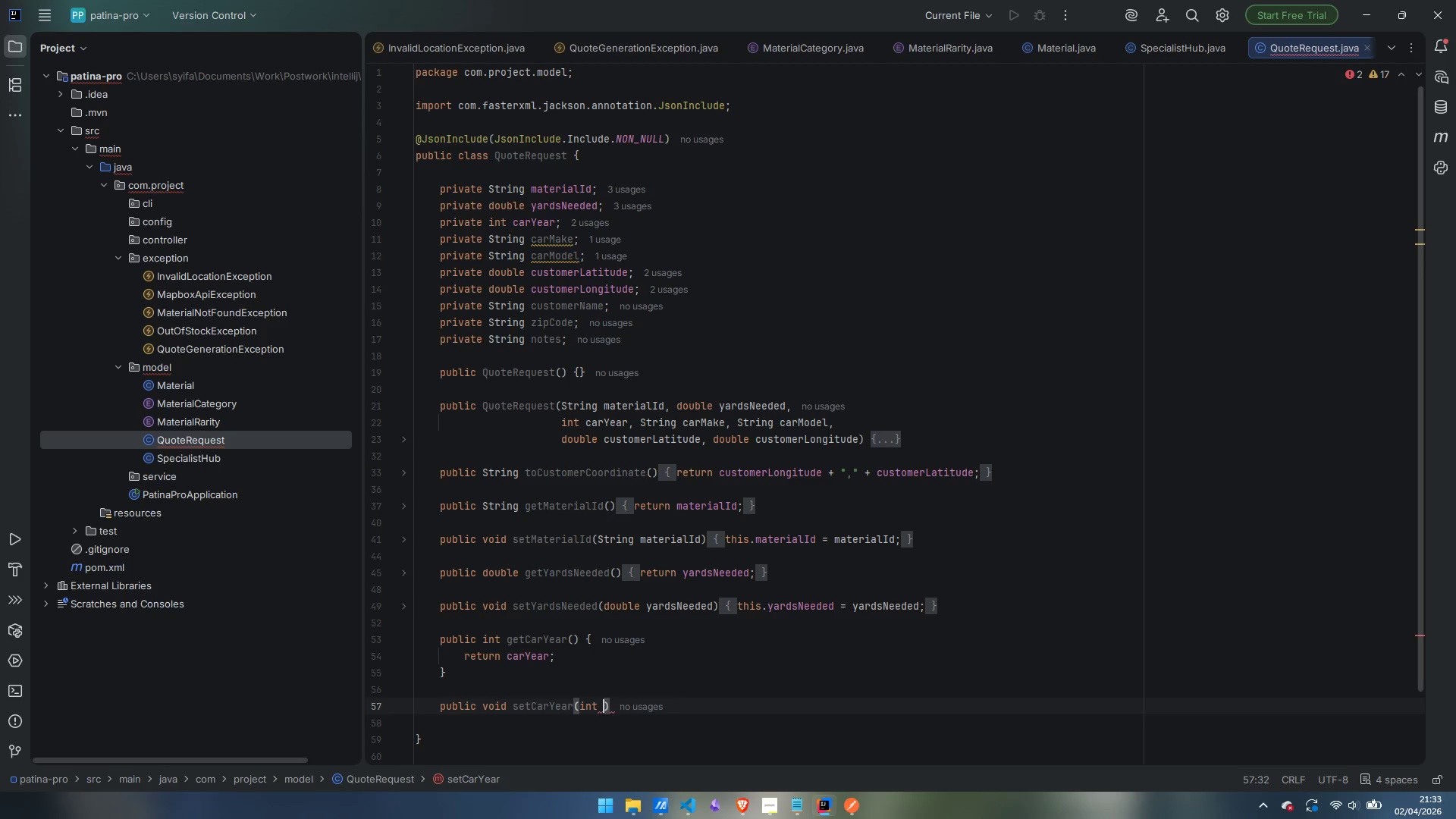 
type(carYear)
 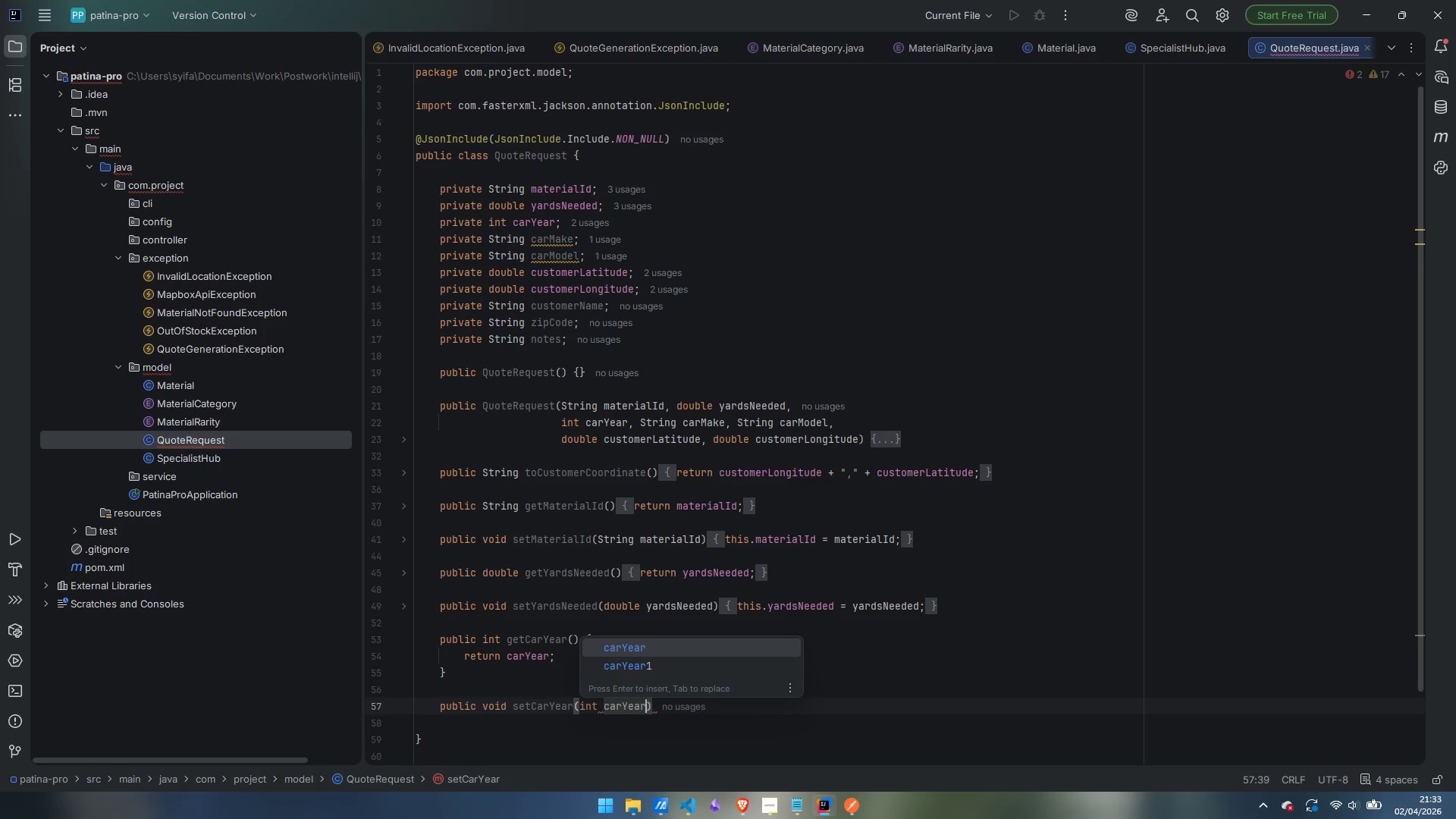 
key(ArrowRight)
 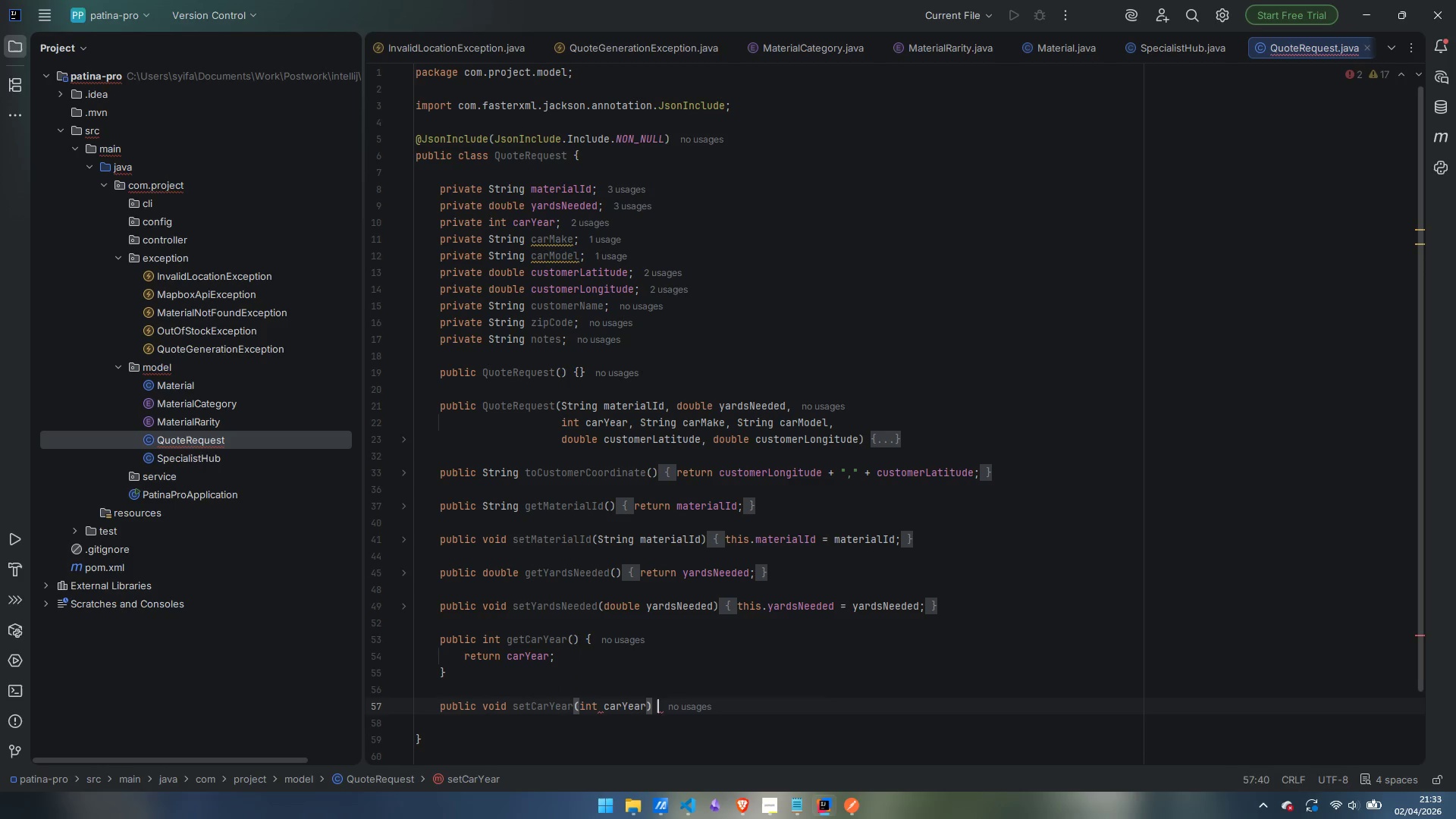 
key(Space)
 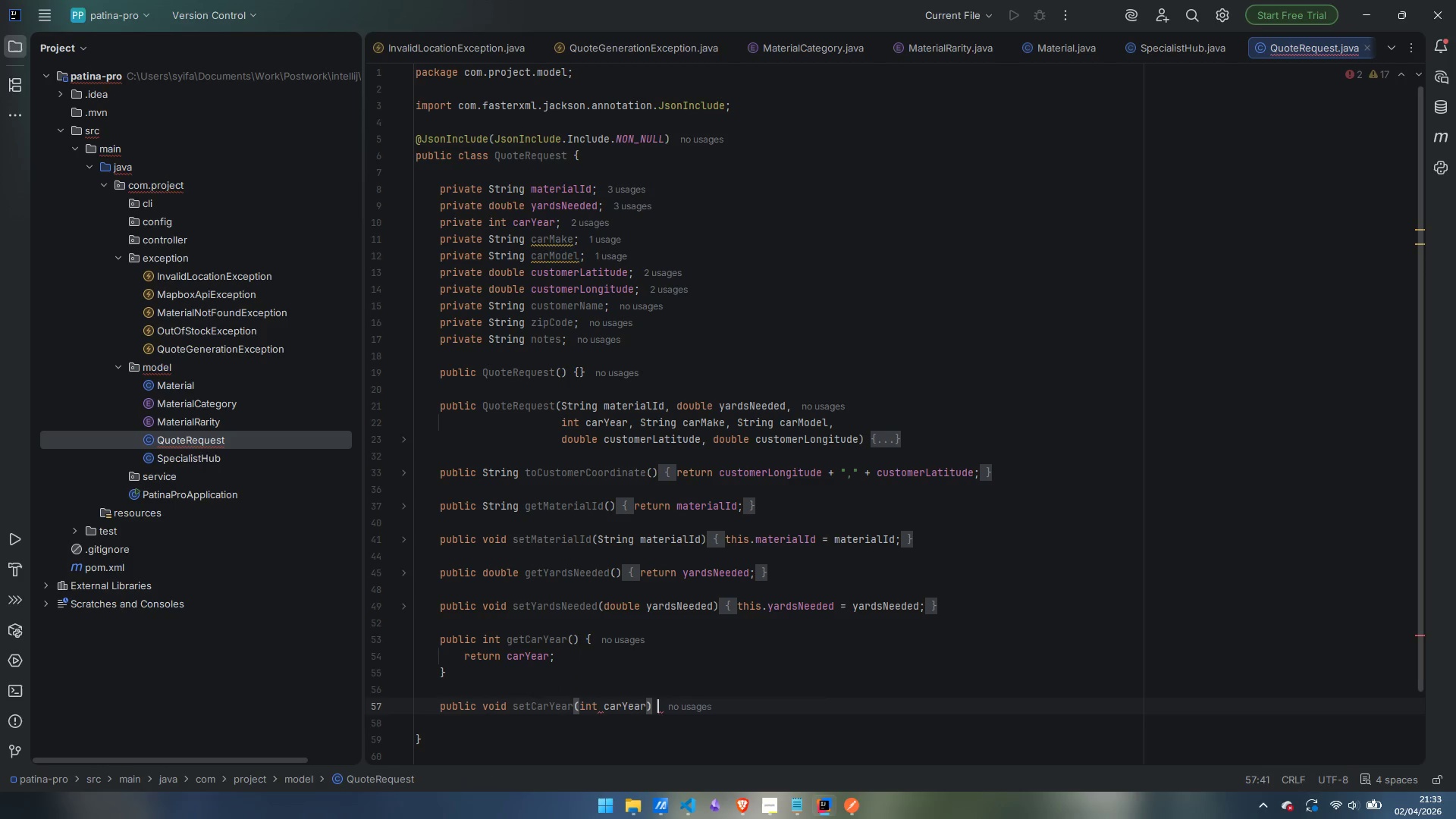 
key(Shift+BracketLeft)
 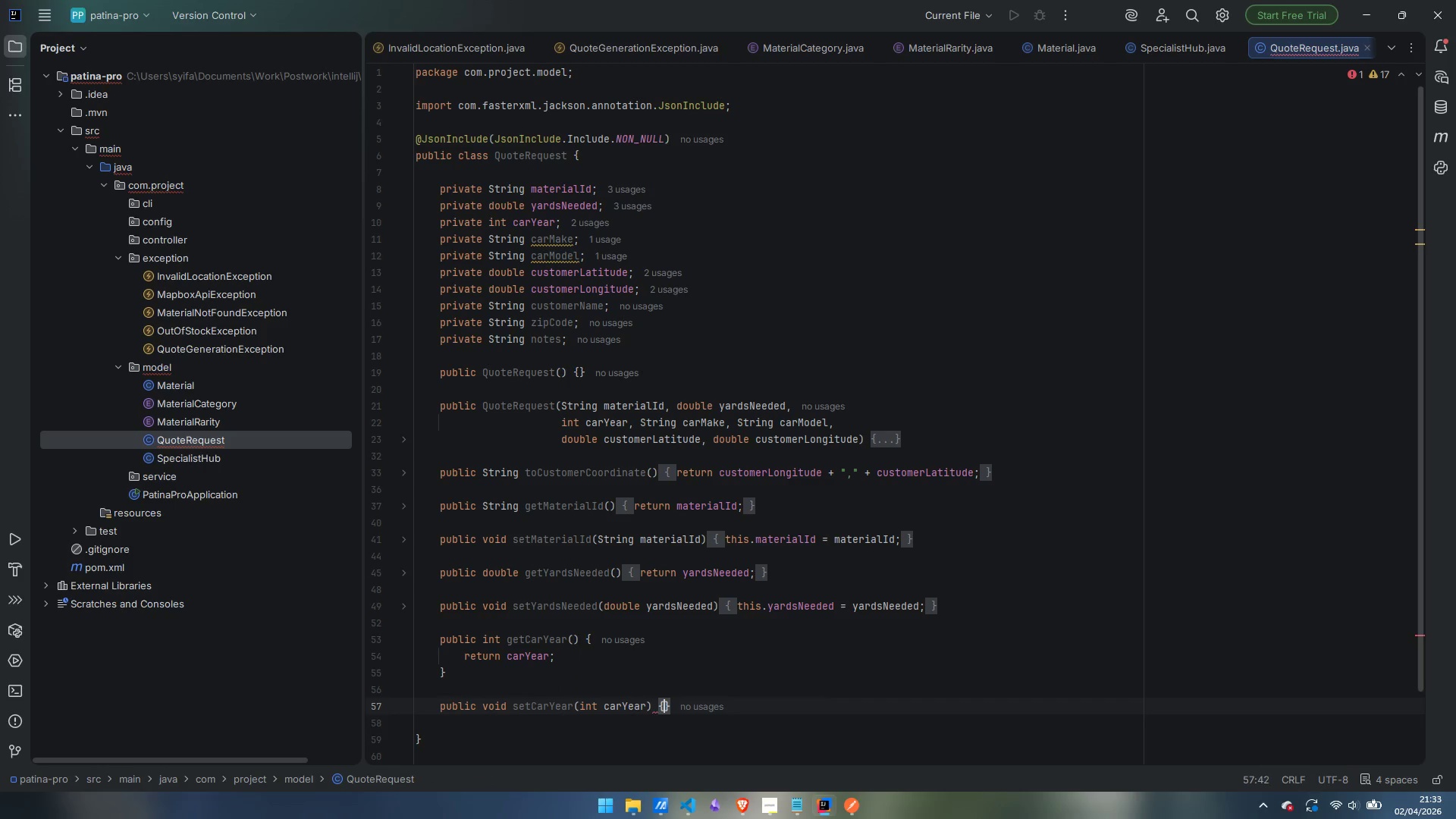 
key(Enter)
 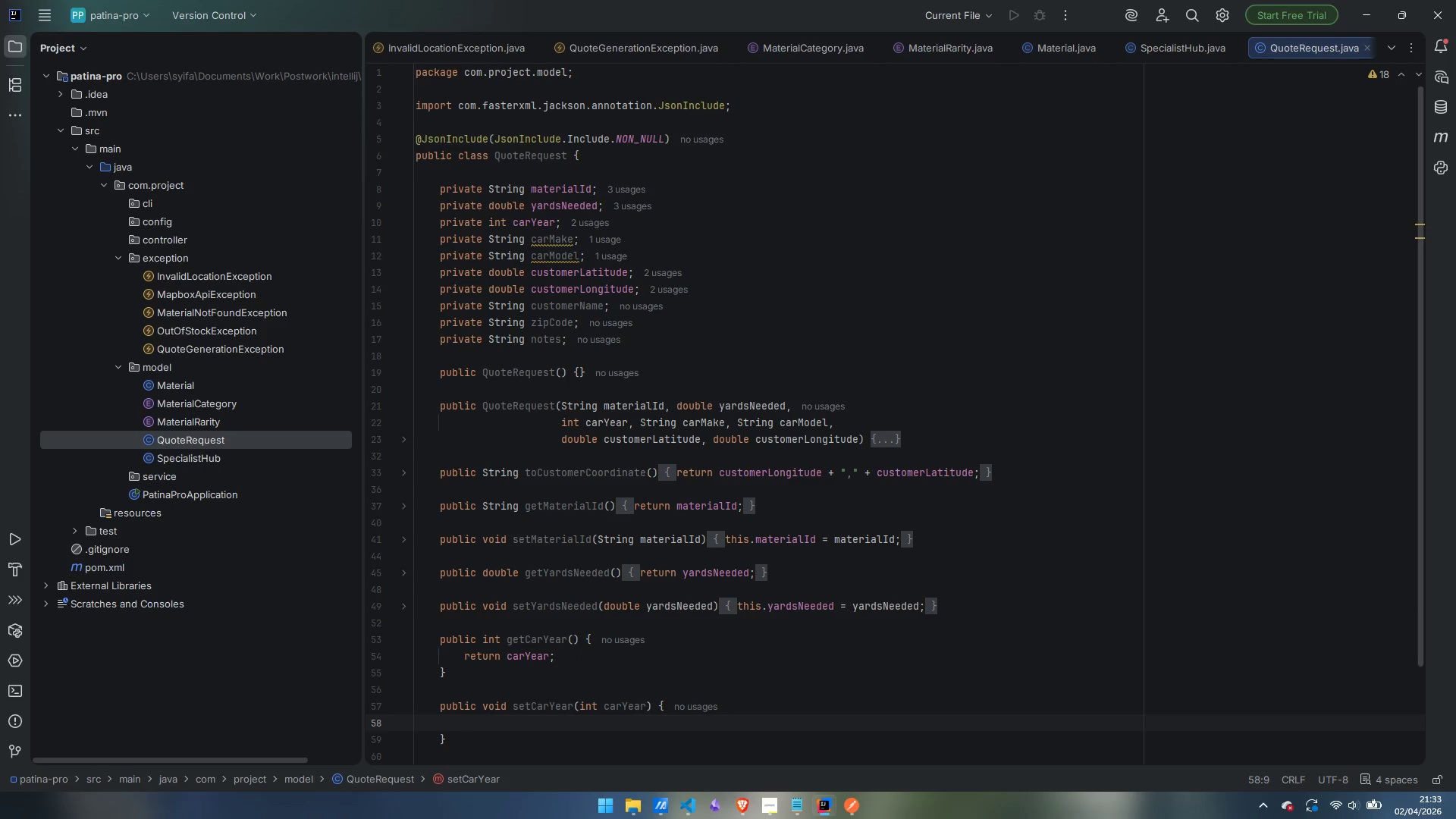 
type(this.carYear = carYear;)
 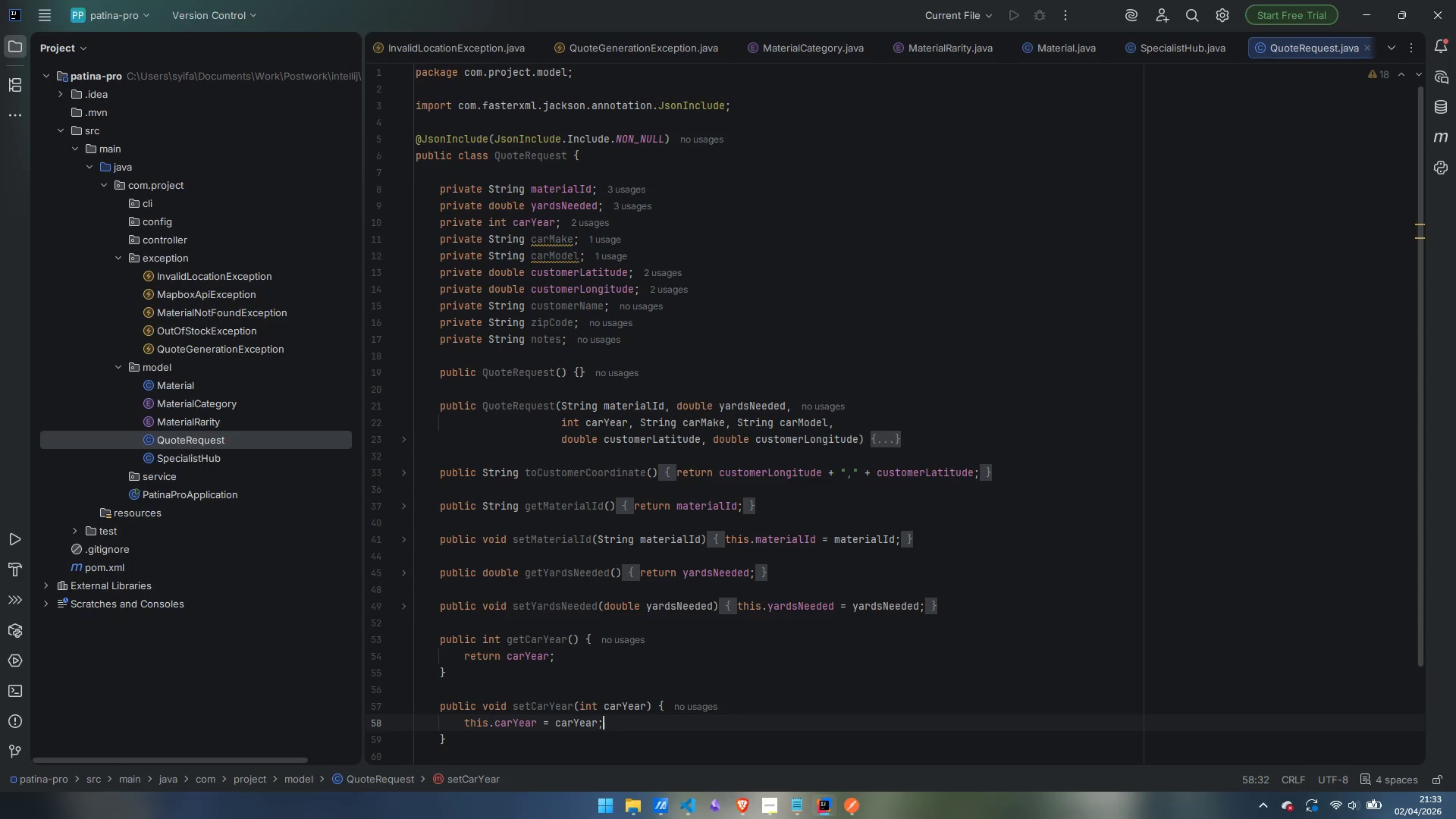 
key(ArrowDown)
 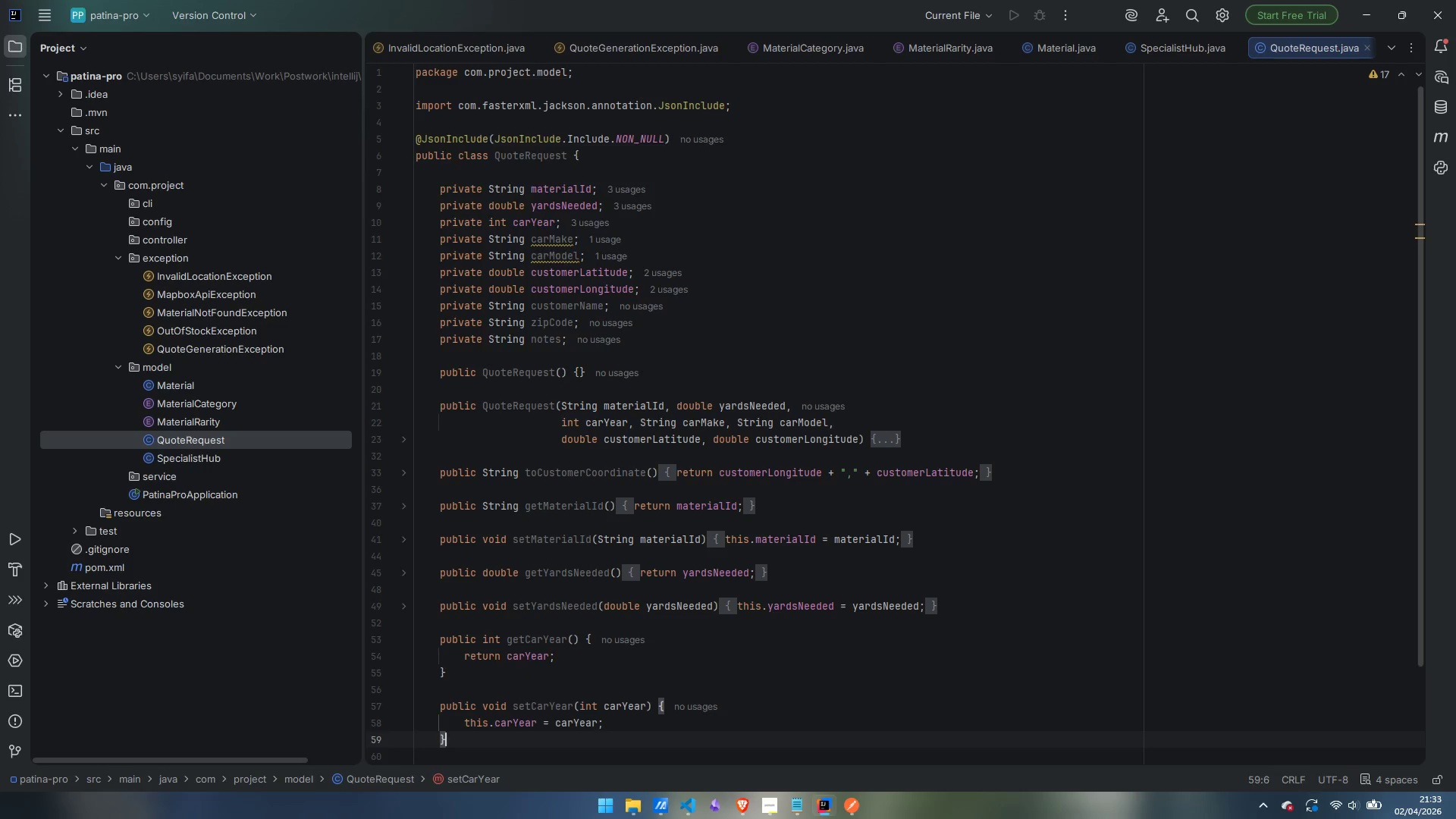 
key(Enter)
 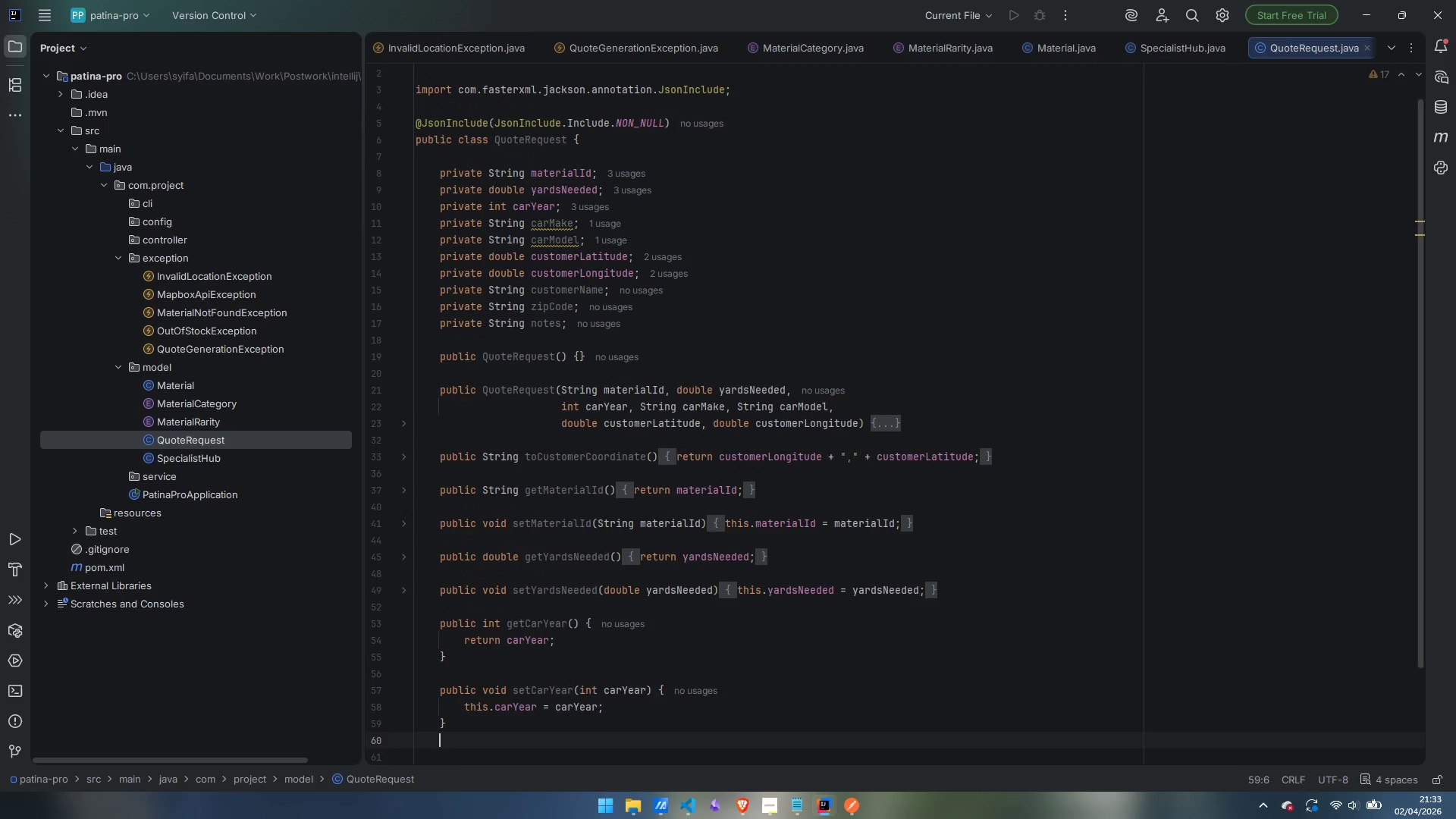 
key(Enter)
 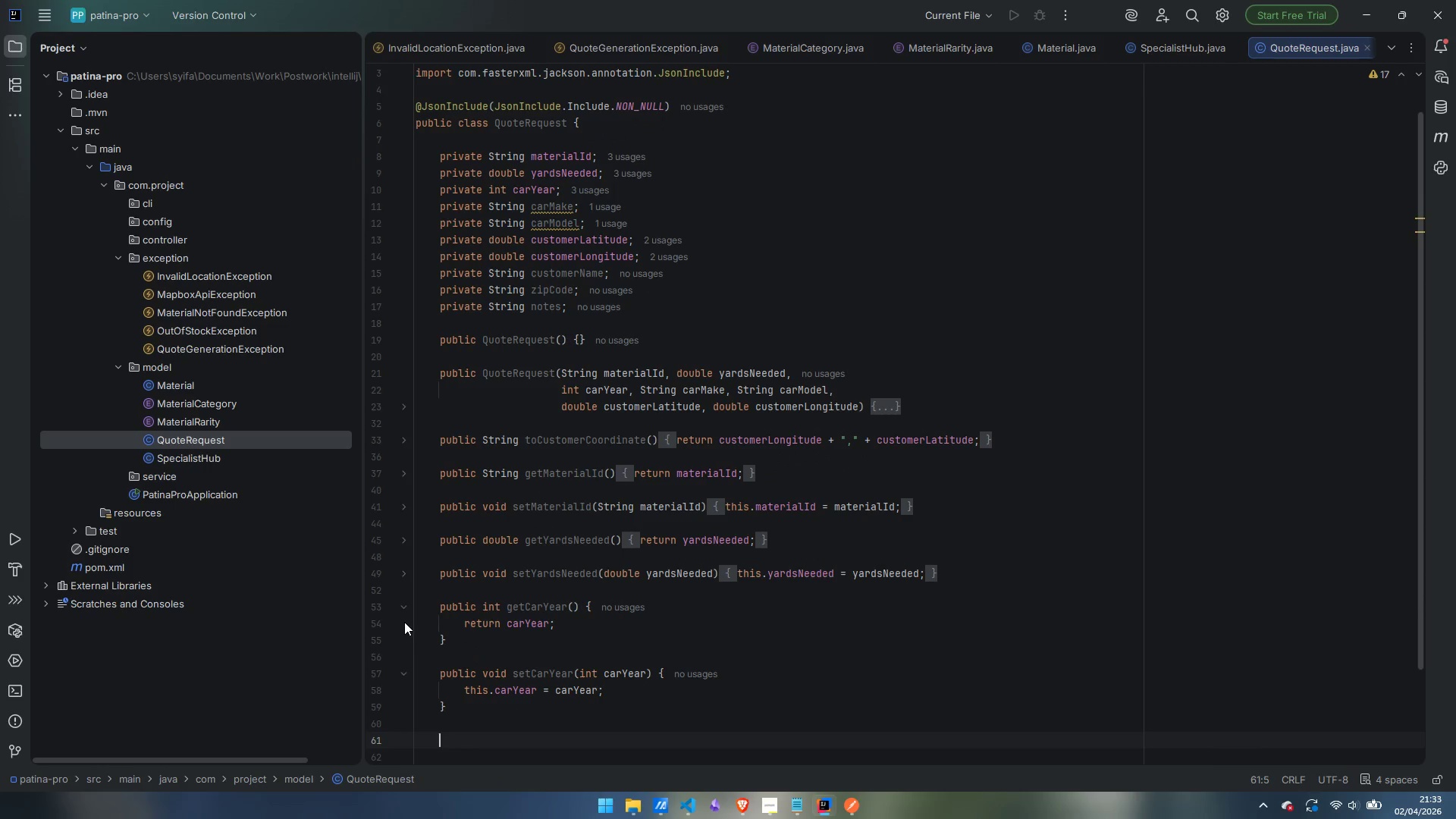 
left_click([402, 607])
 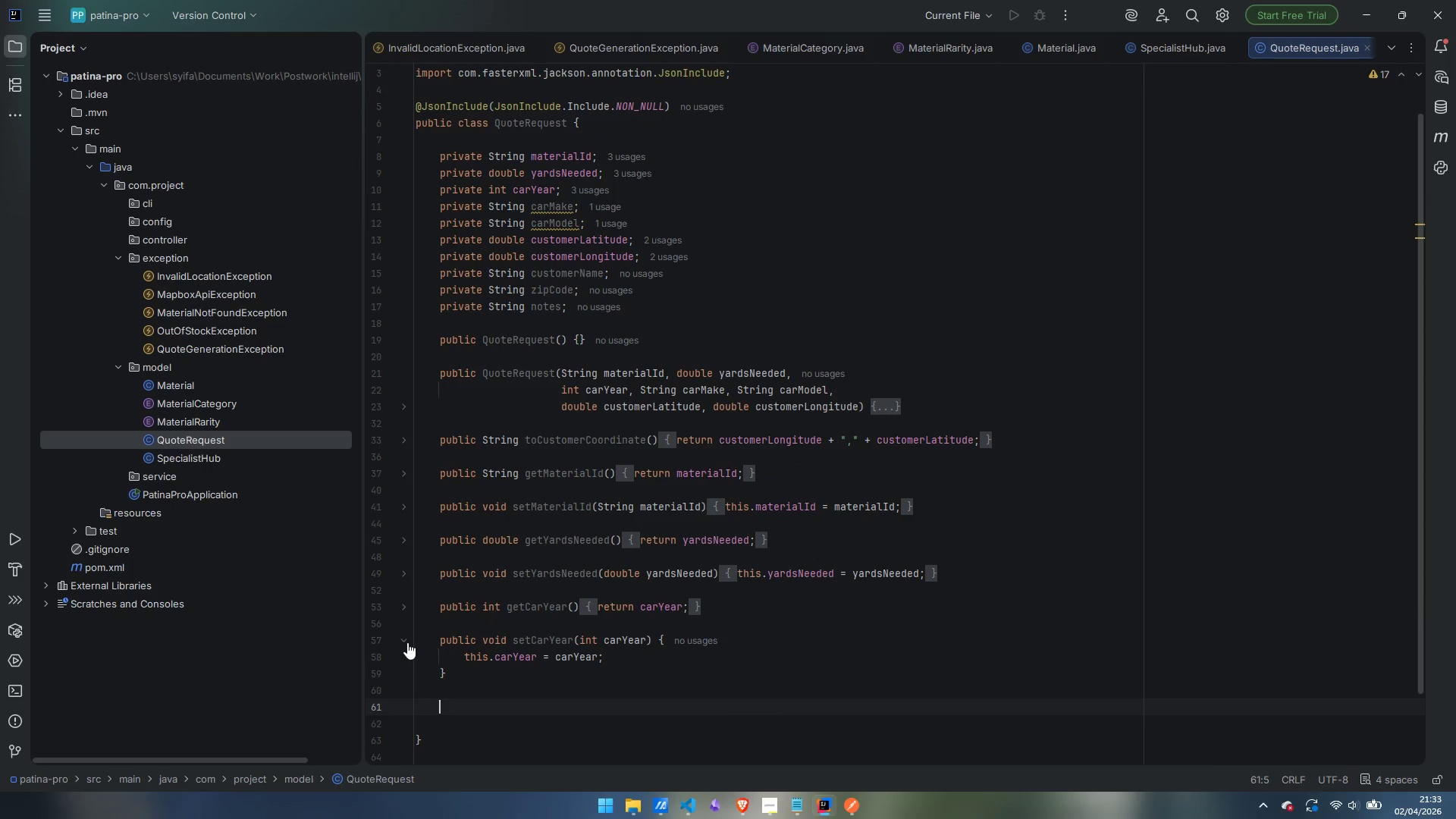 
left_click([405, 642])
 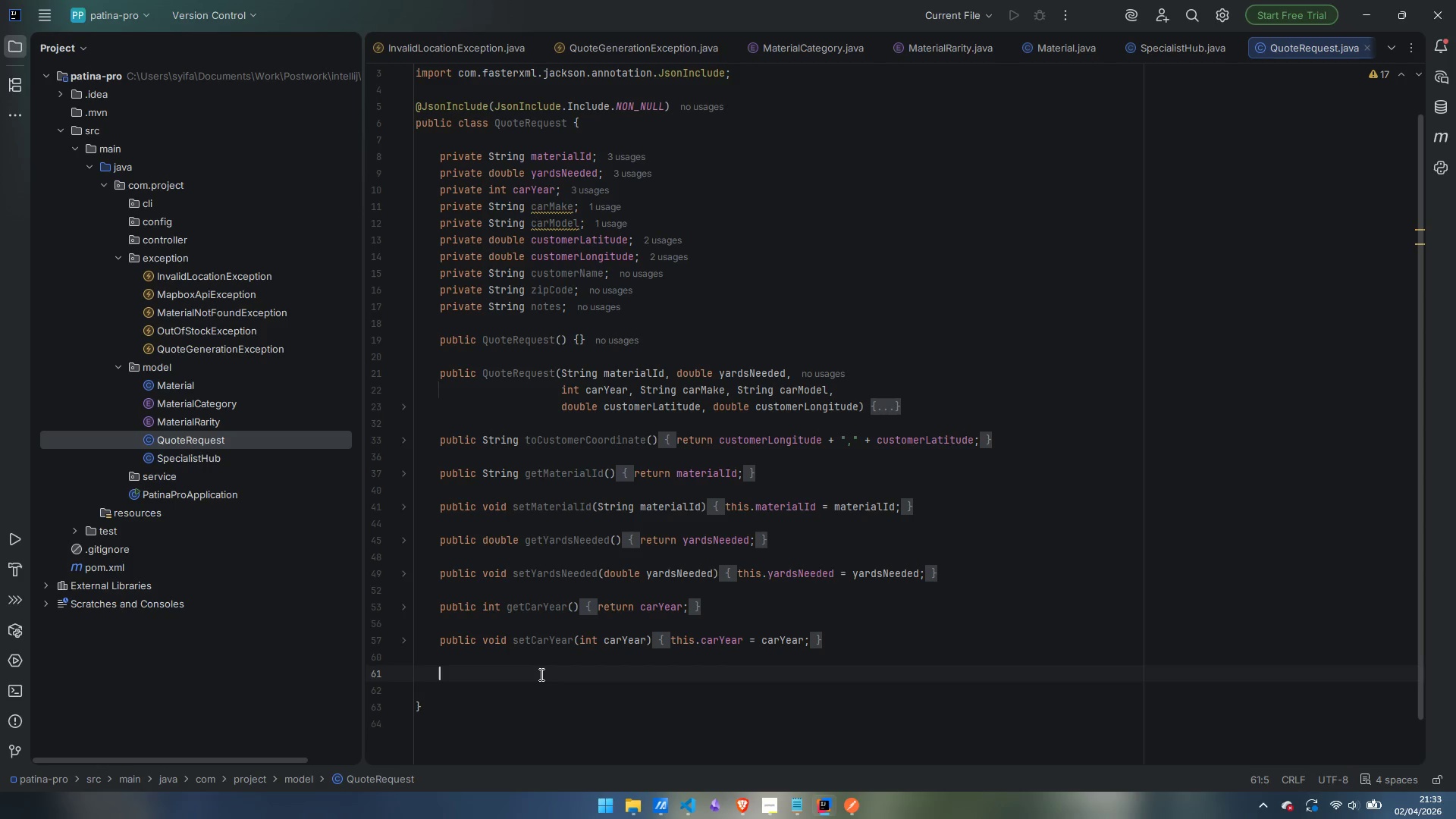 
type(public string getCarMake)
 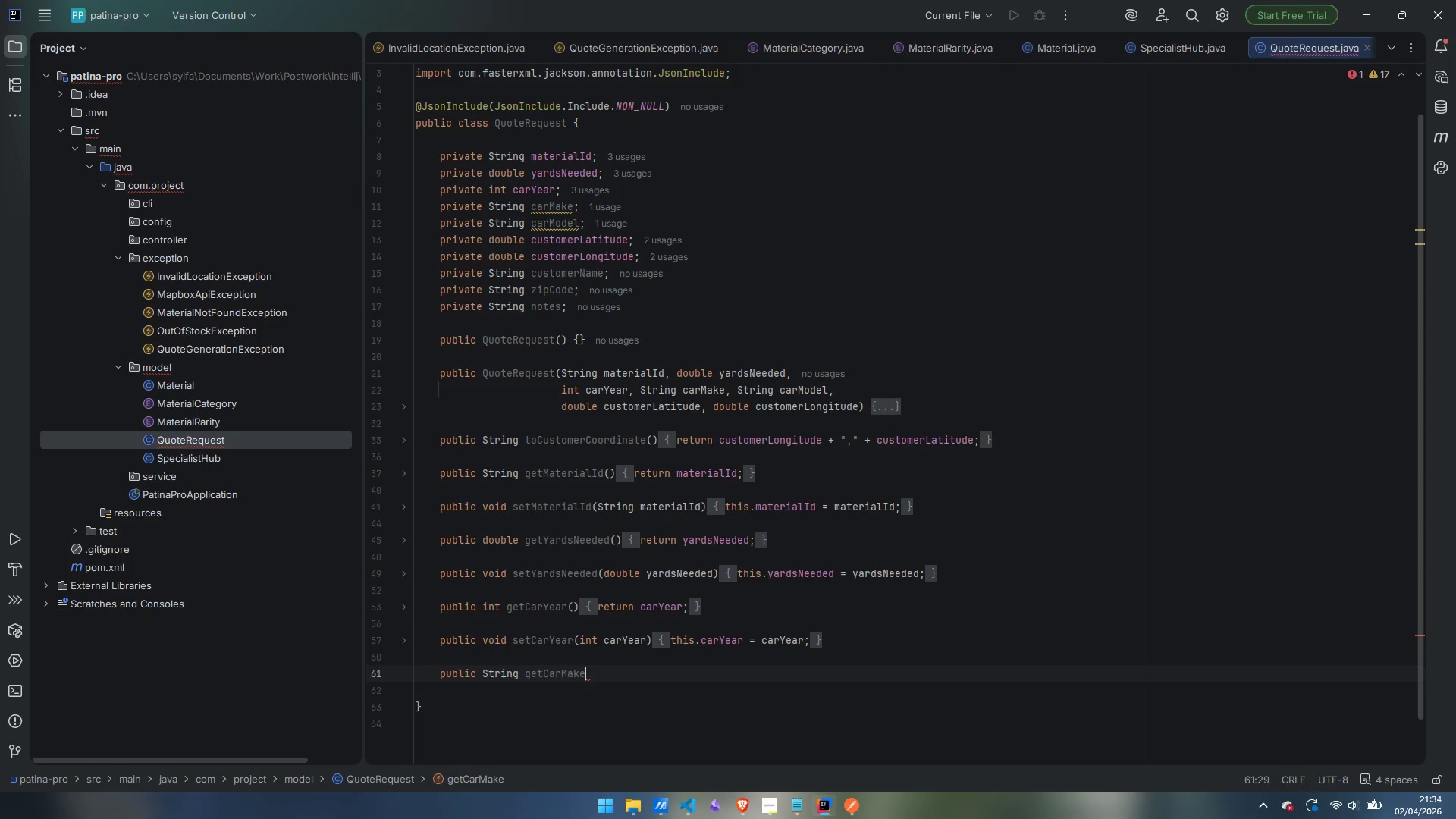 
hold_key(key=ShiftLeft, duration=1.5)
 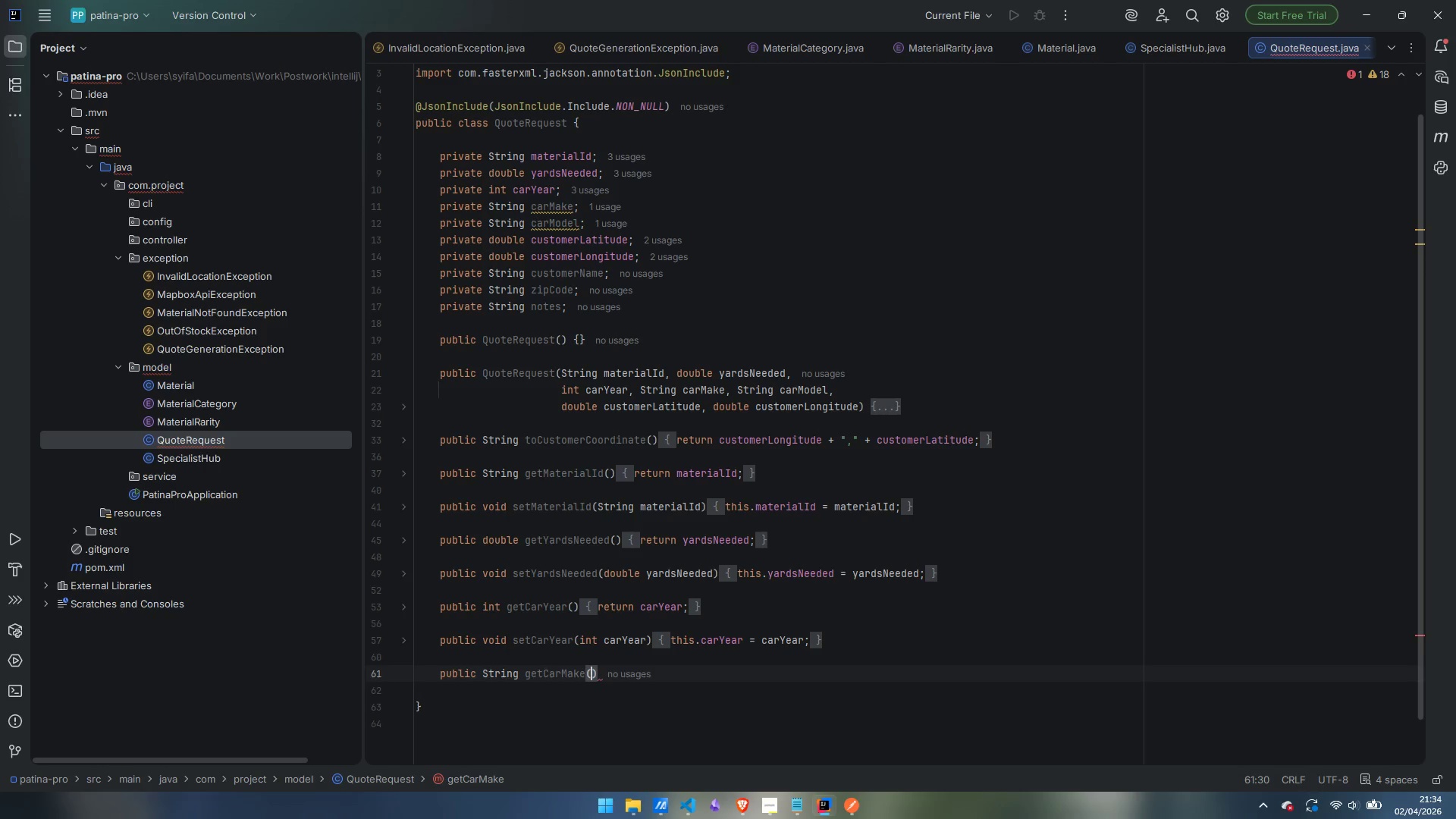 
key(Shift+9)
 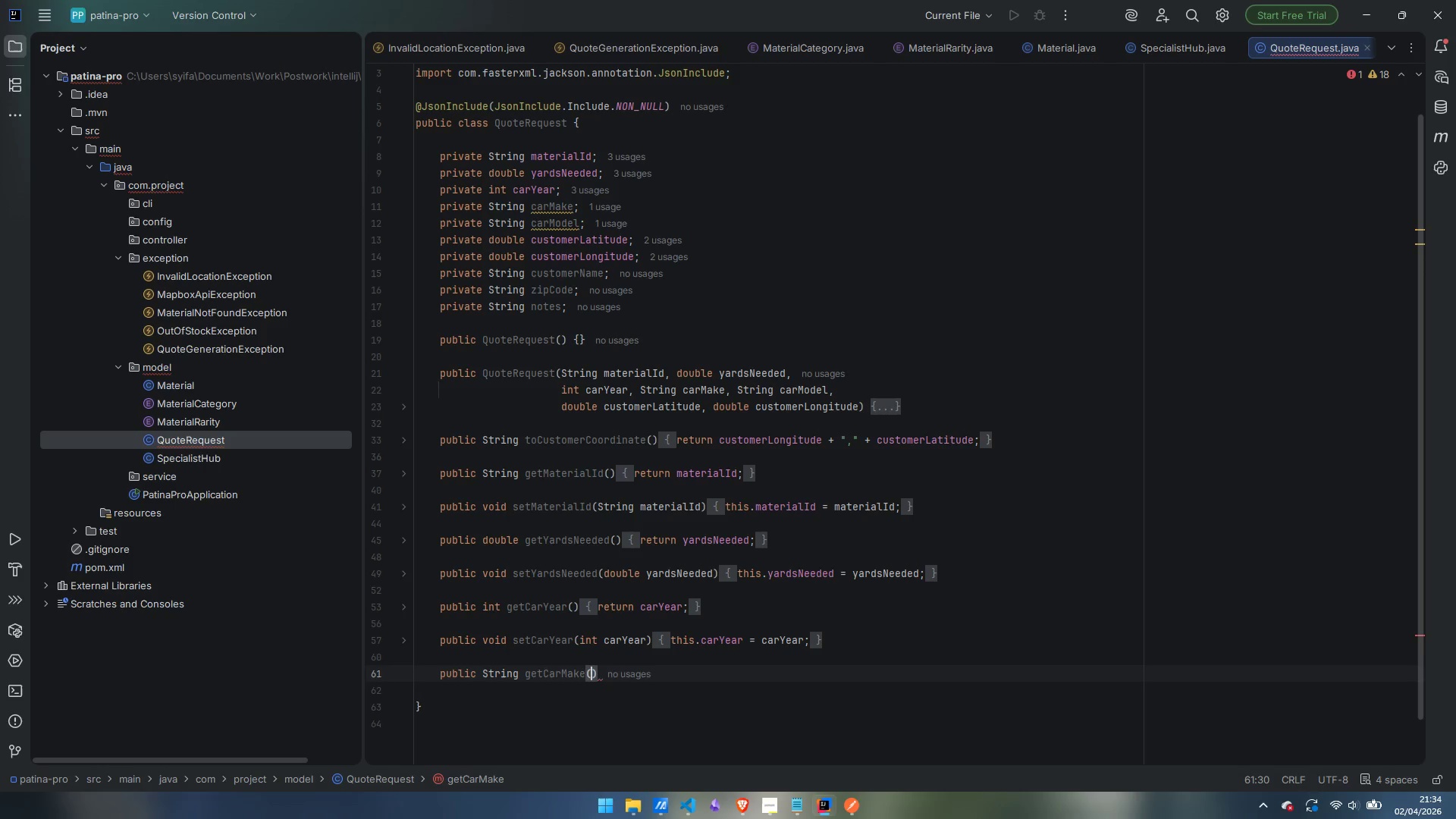 
key(ArrowRight)
 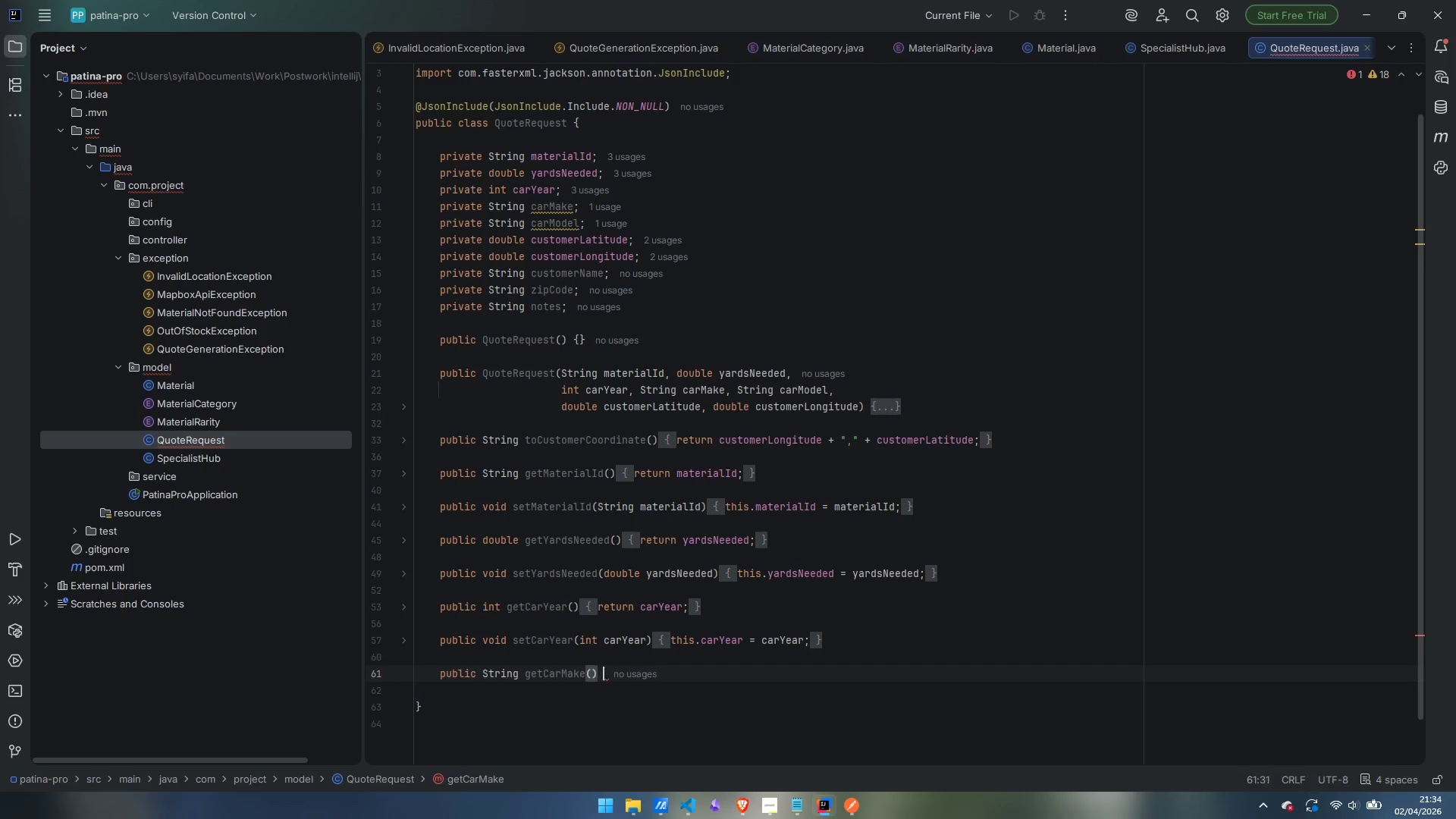 
key(Space)
 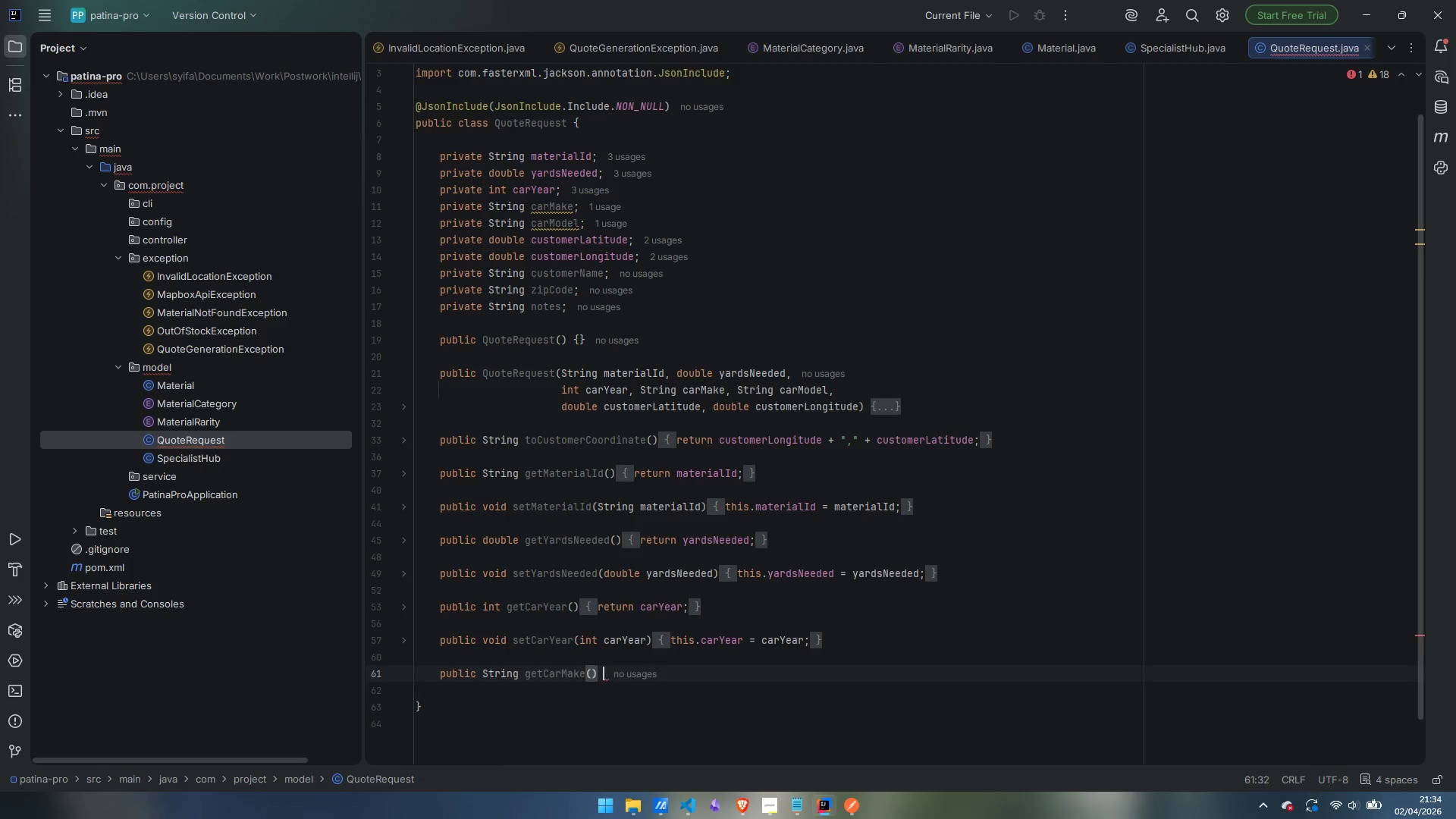 
key(Shift+BracketLeft)
 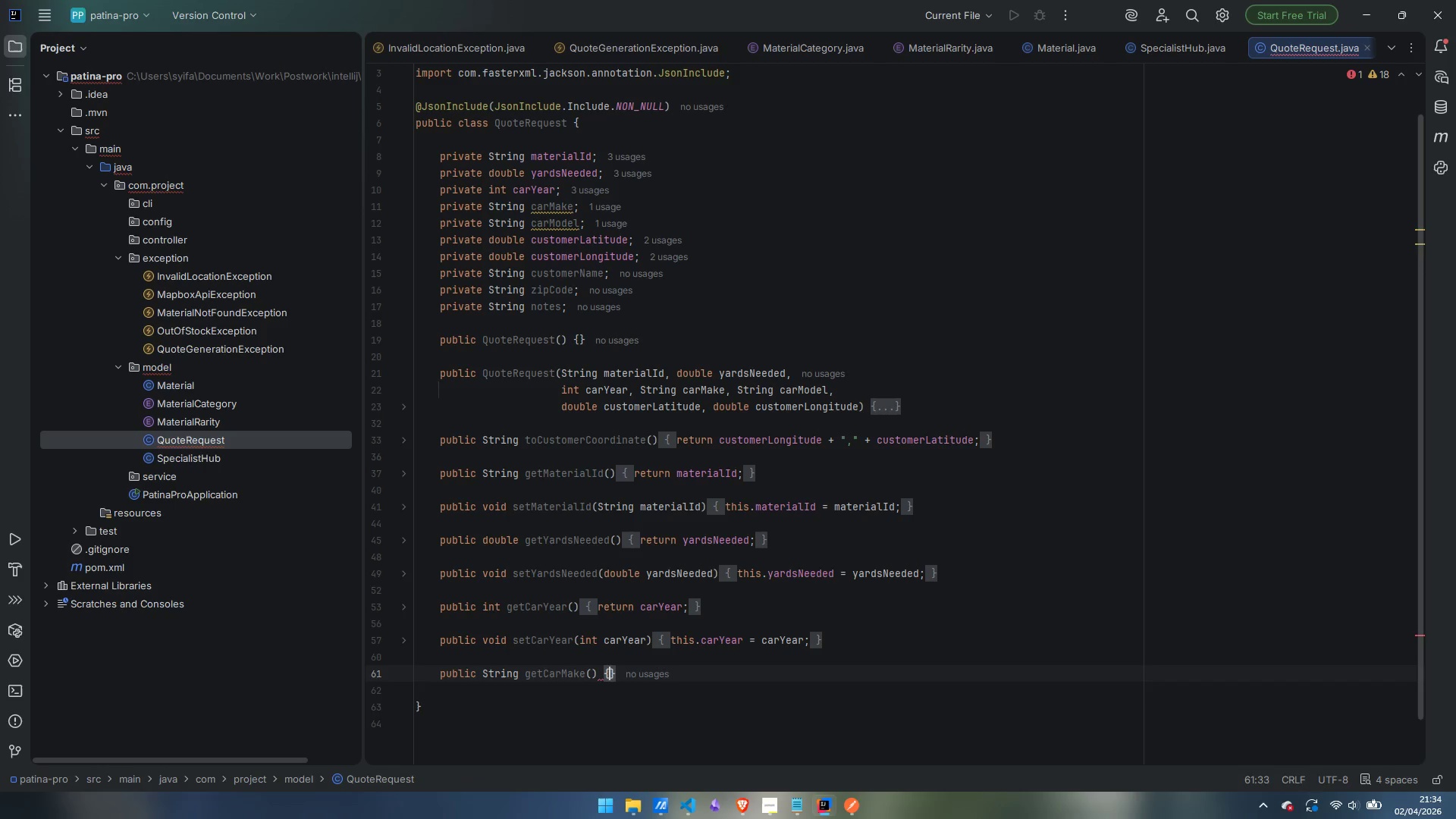 
key(Enter)
 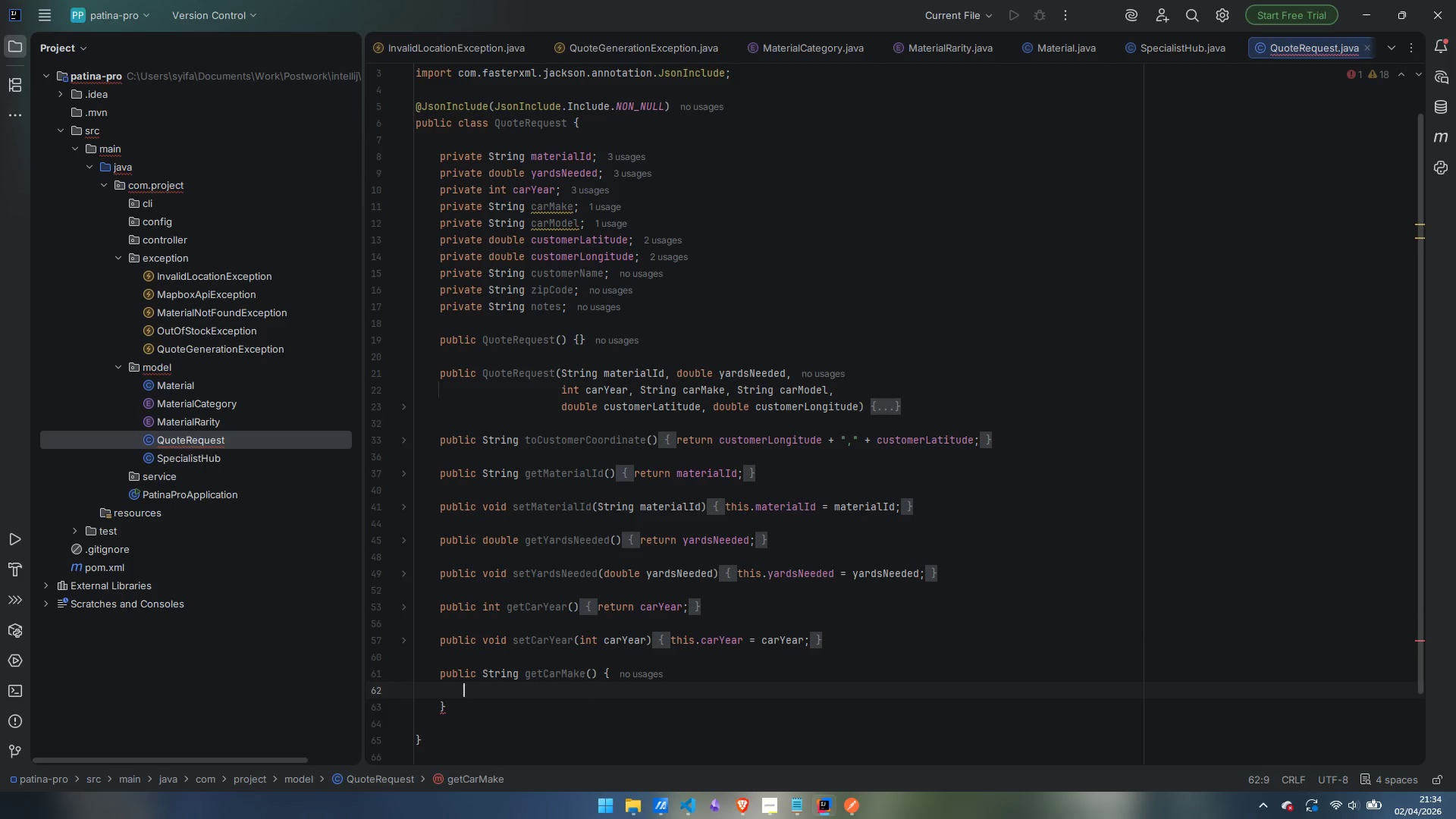 
type(return card)
key(Backspace)
type(Make;)
 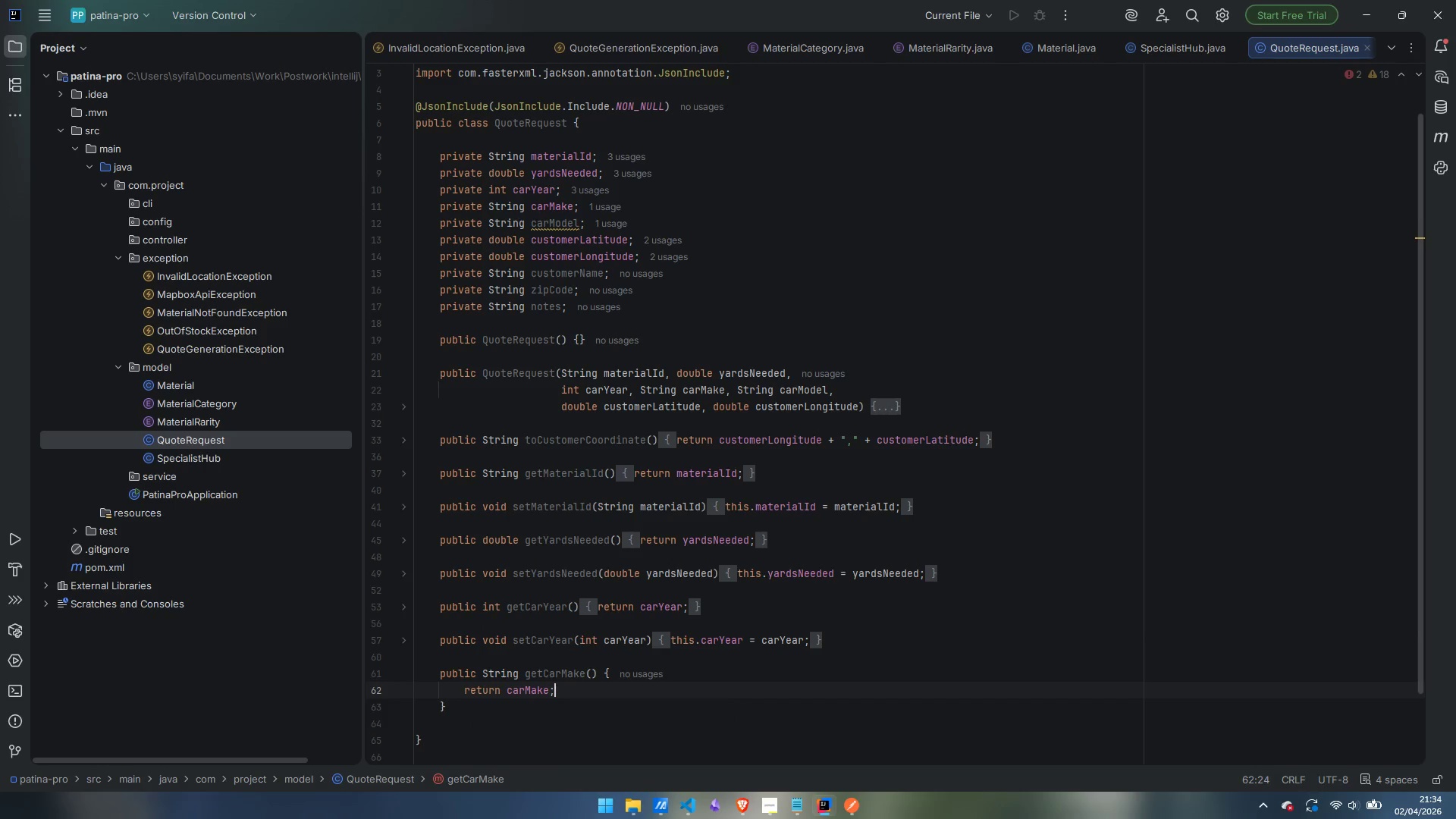 
key(ArrowDown)
 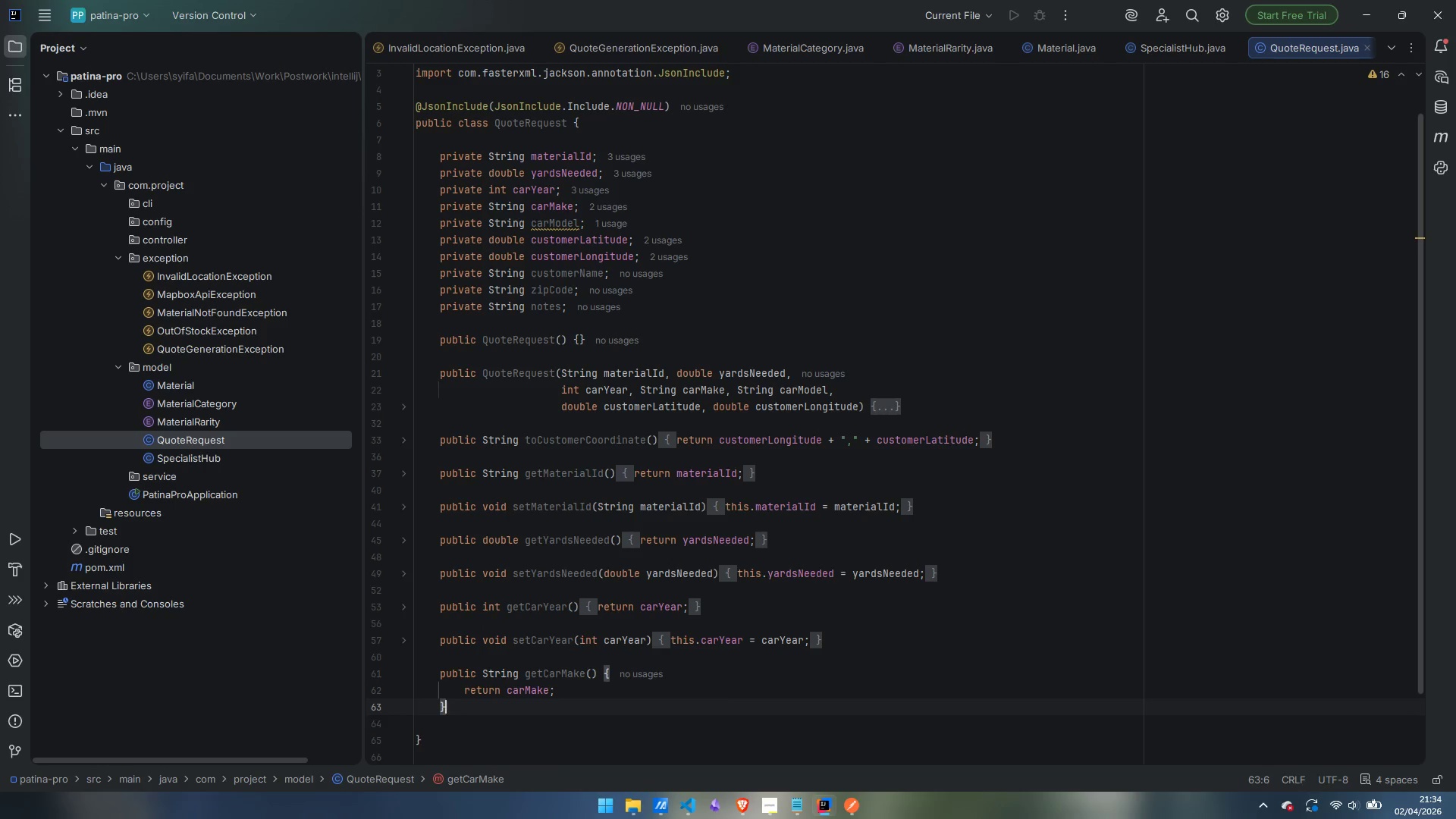 
key(Enter)
 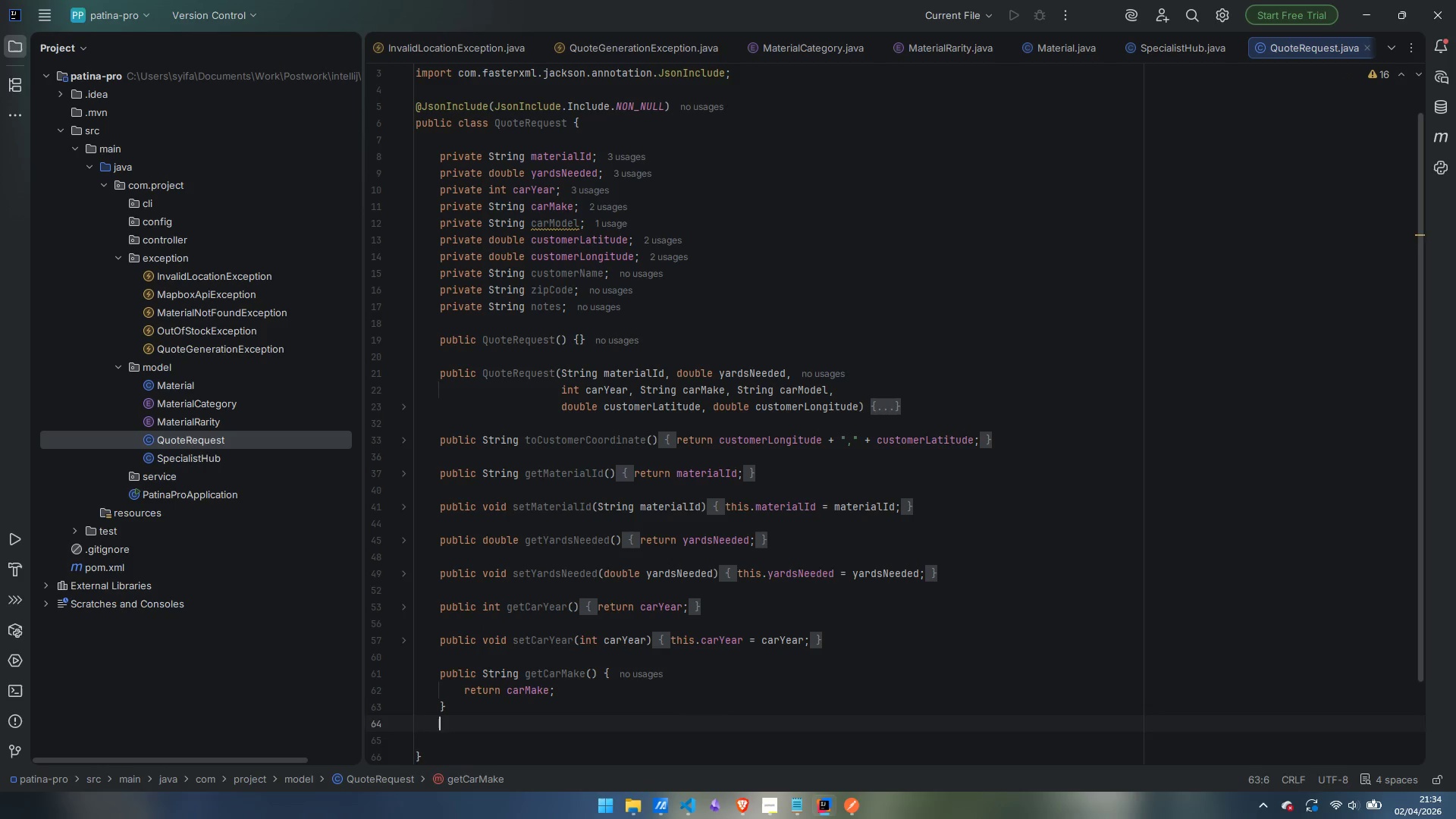 
key(Enter)
 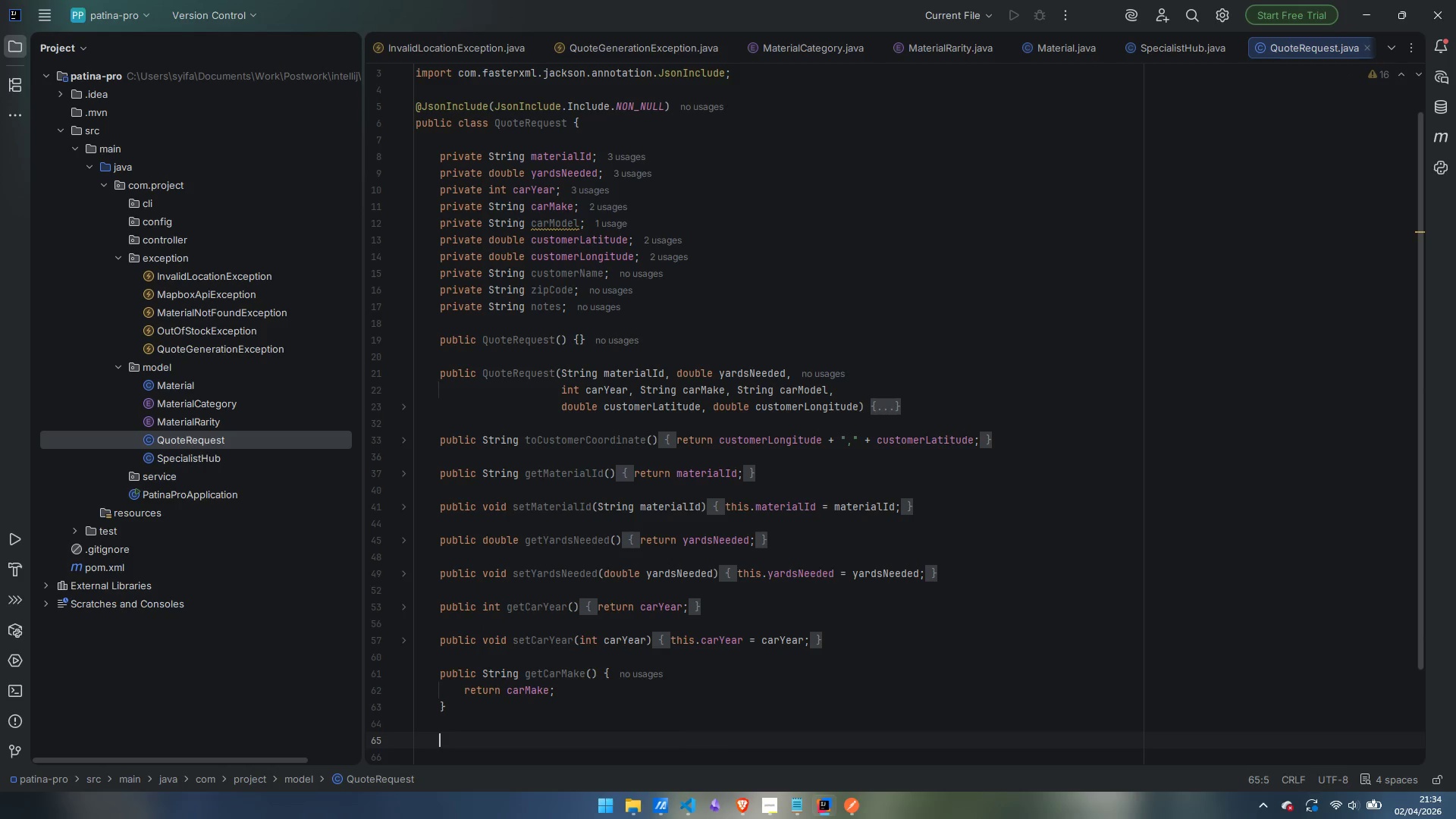 
type(pulic )
 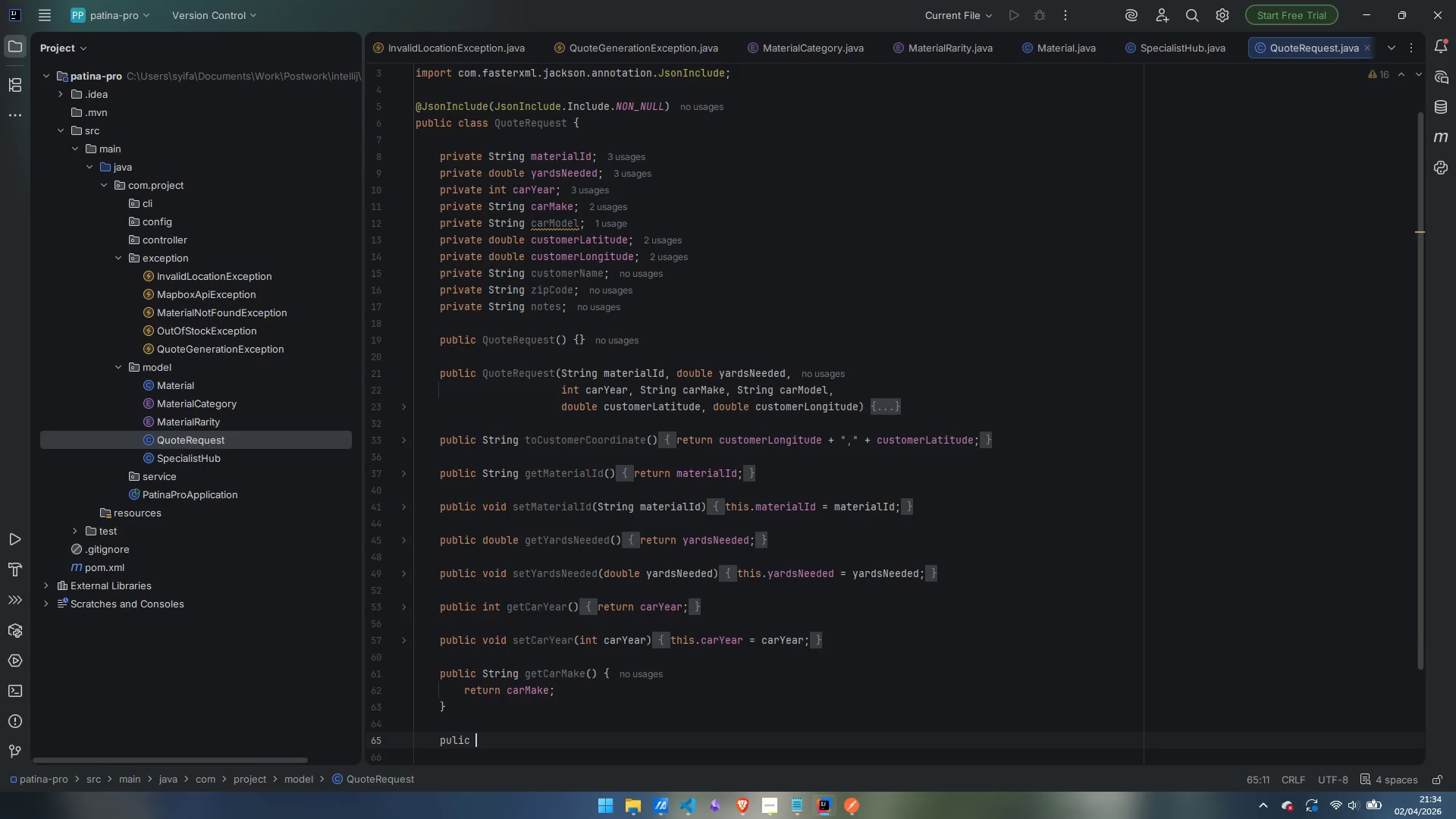 
key(Control+ControlLeft)
 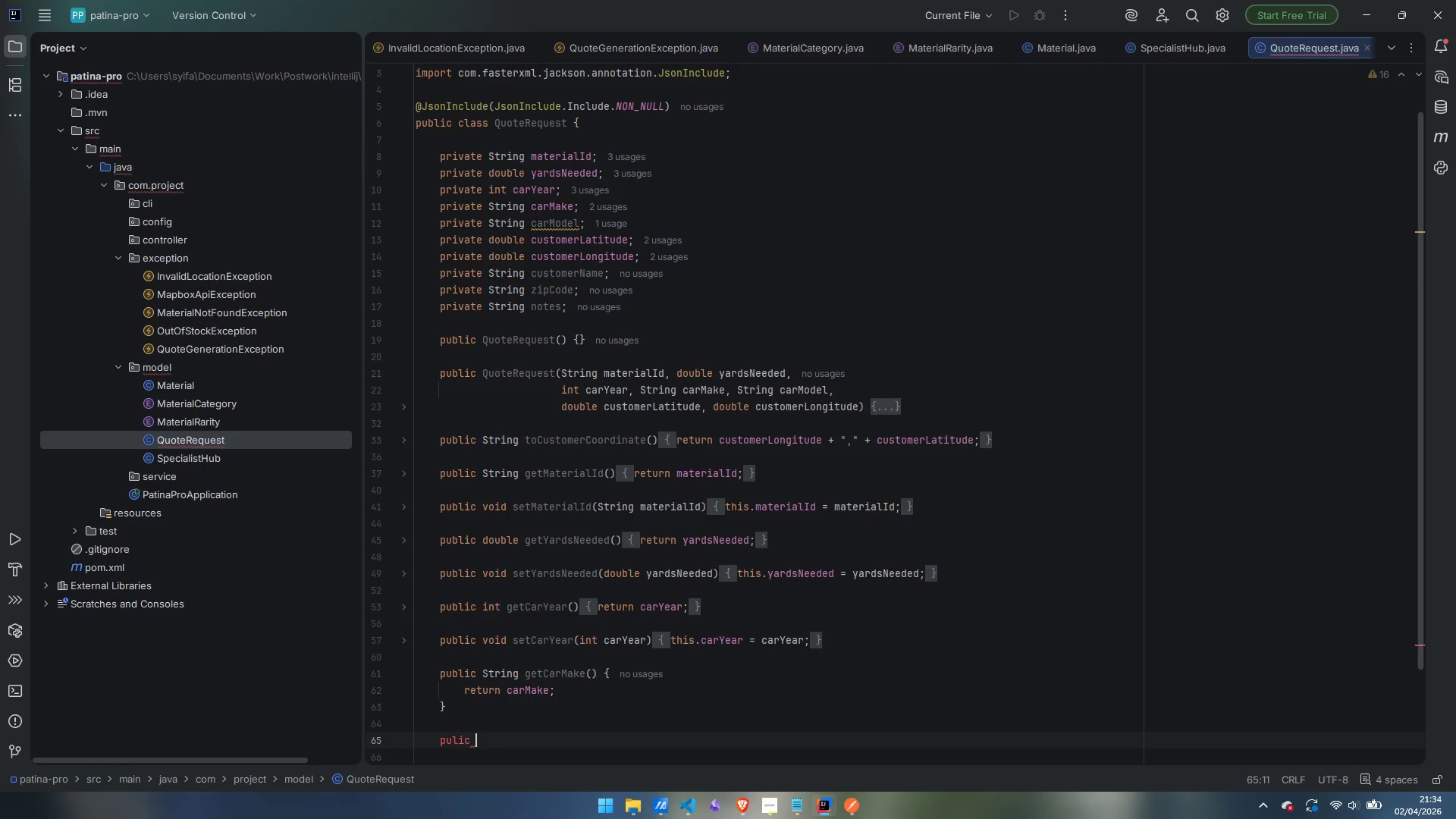 
key(Control+Backspace)
 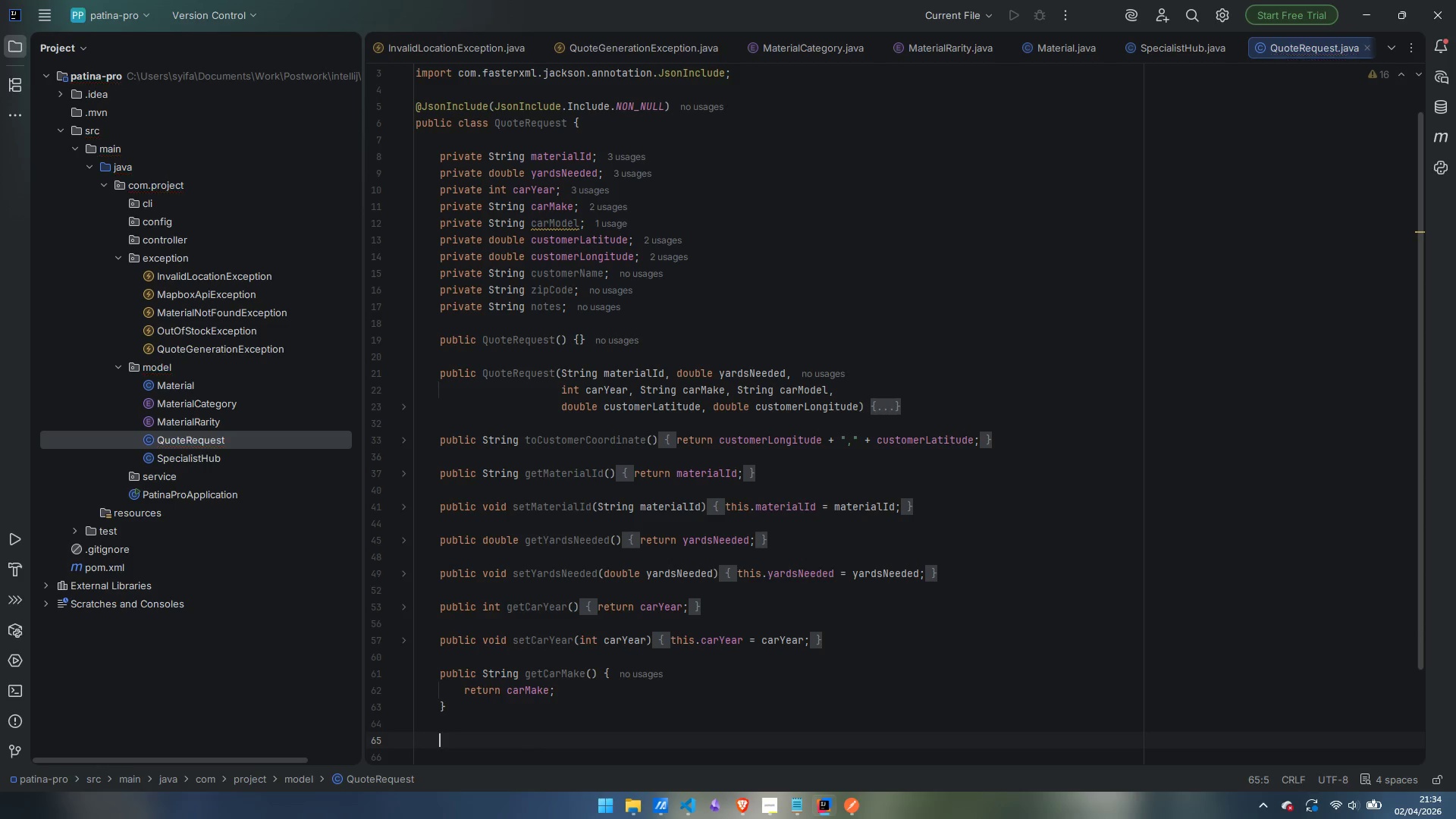 
type(public void setCarMake)
 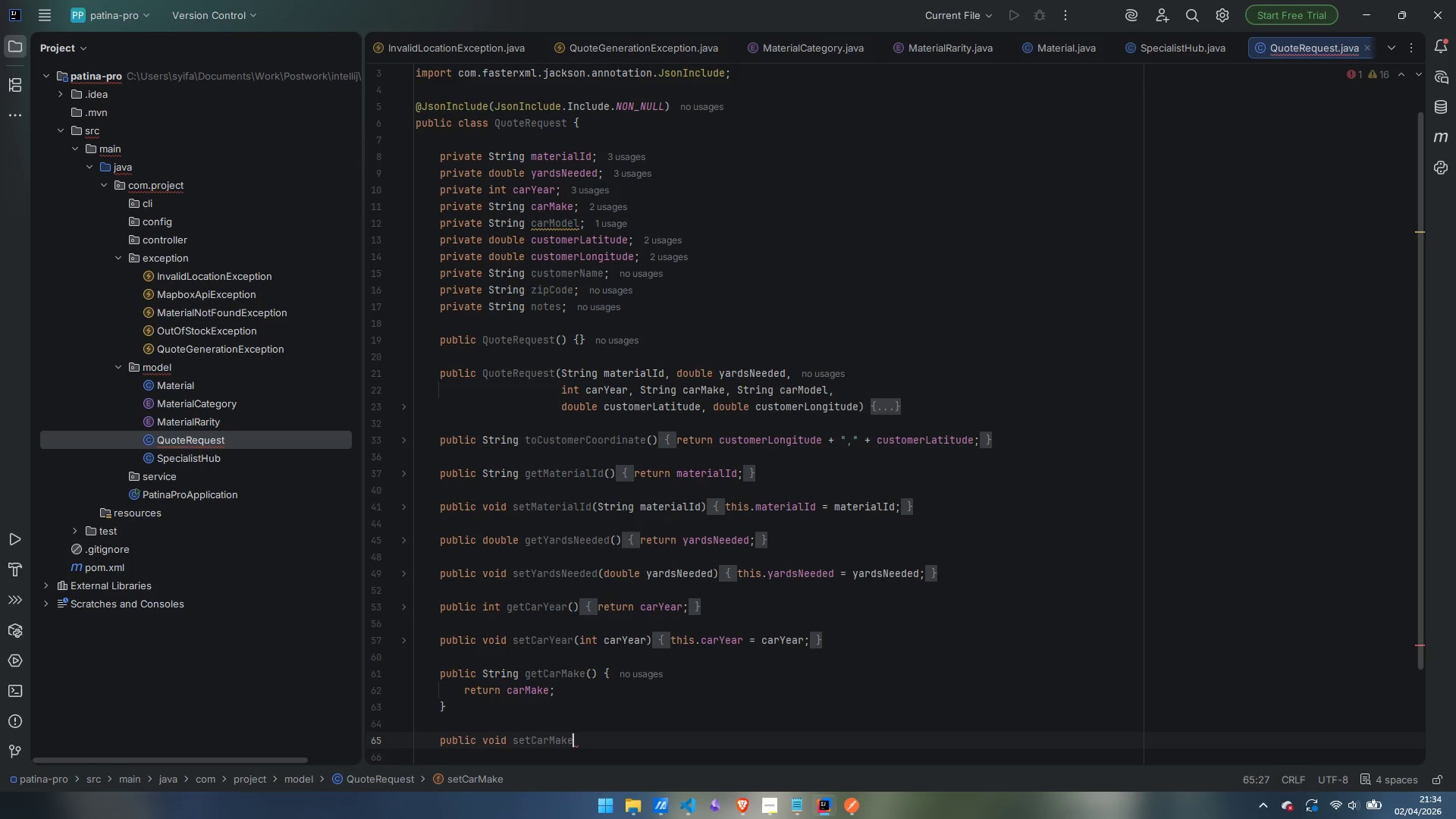 
wait(14.45)
 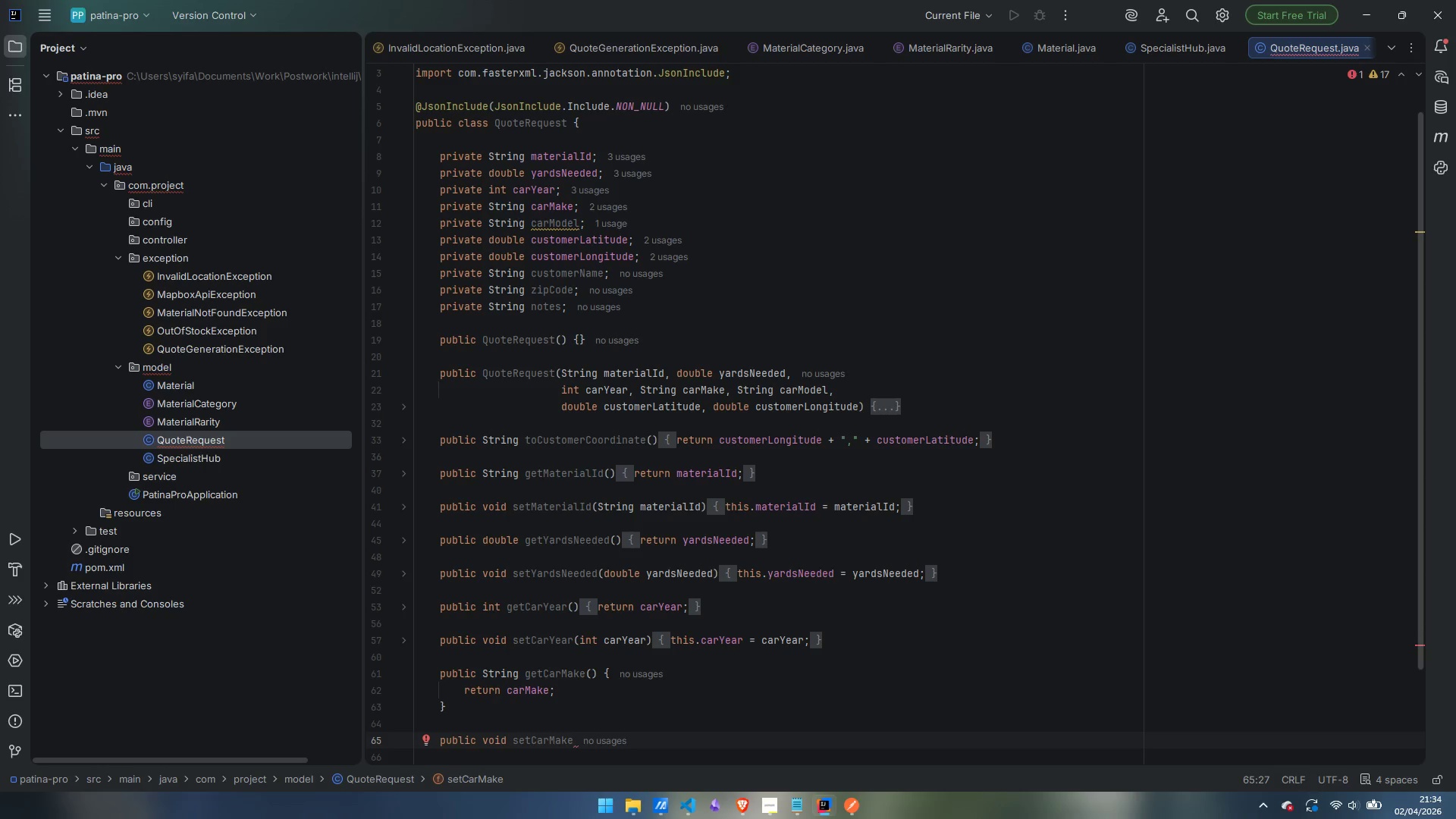 
key(Shift+9)
 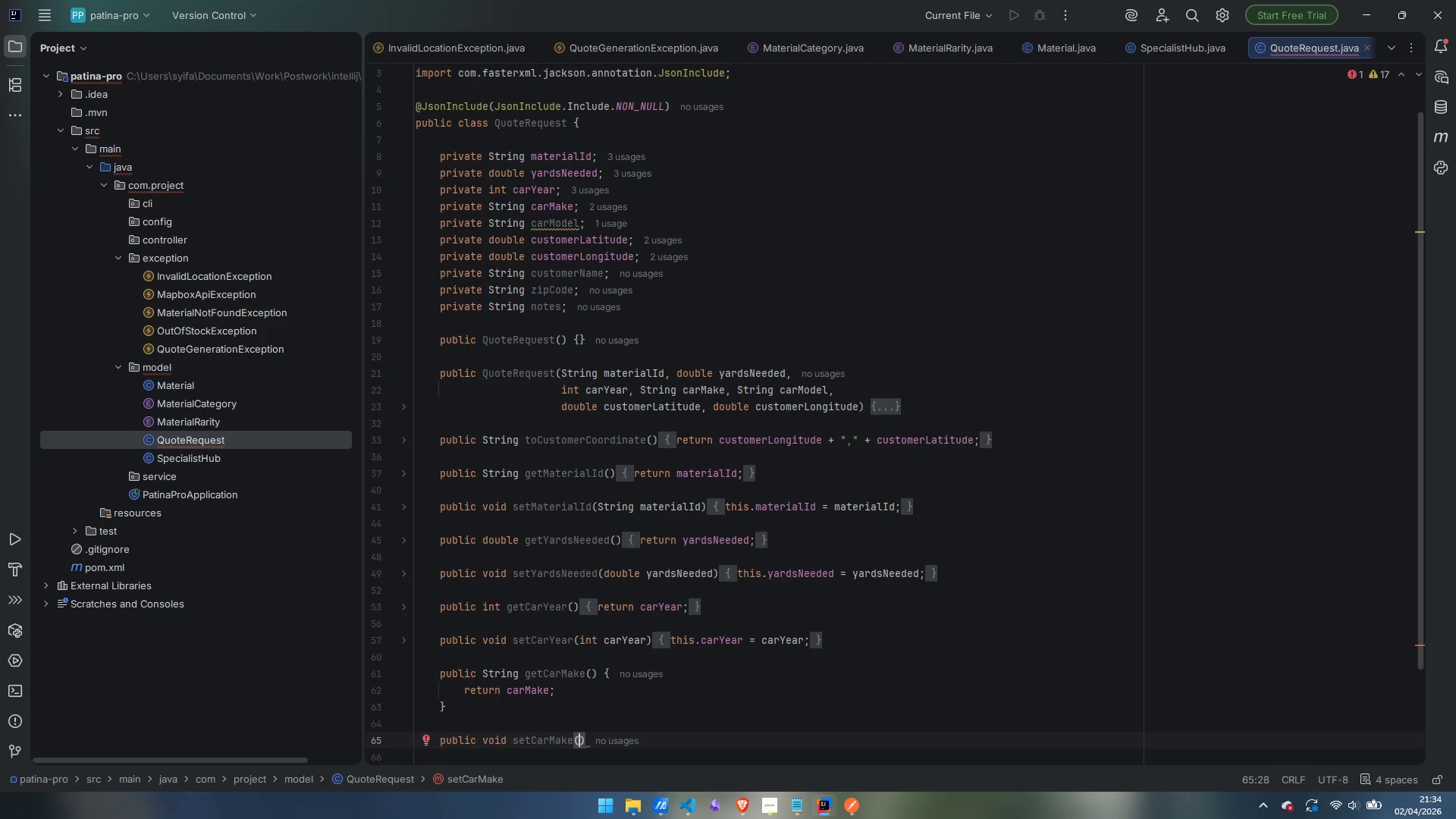 
wait(7.38)
 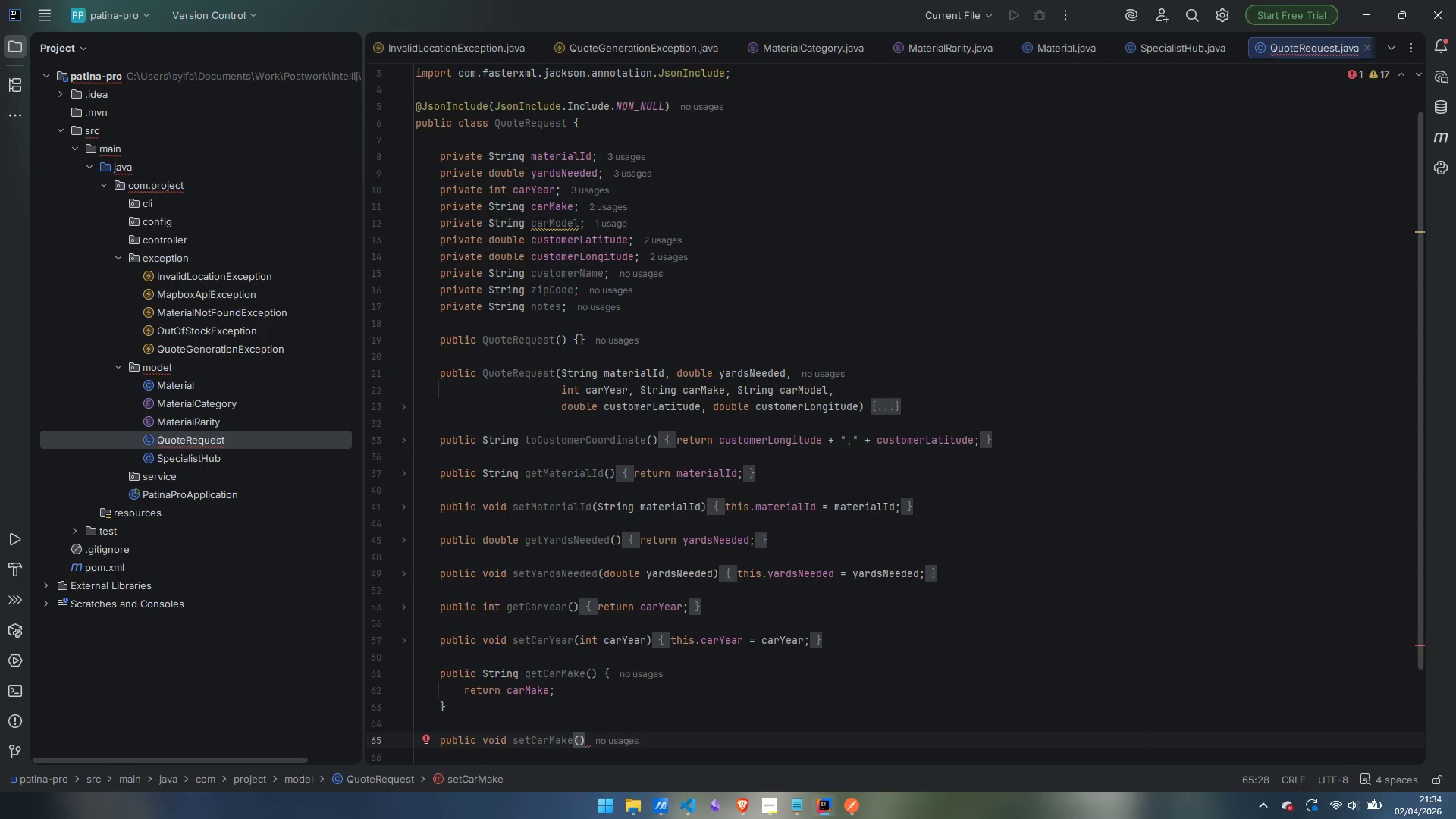 
hold_key(key=ShiftLeft, duration=1.5)
 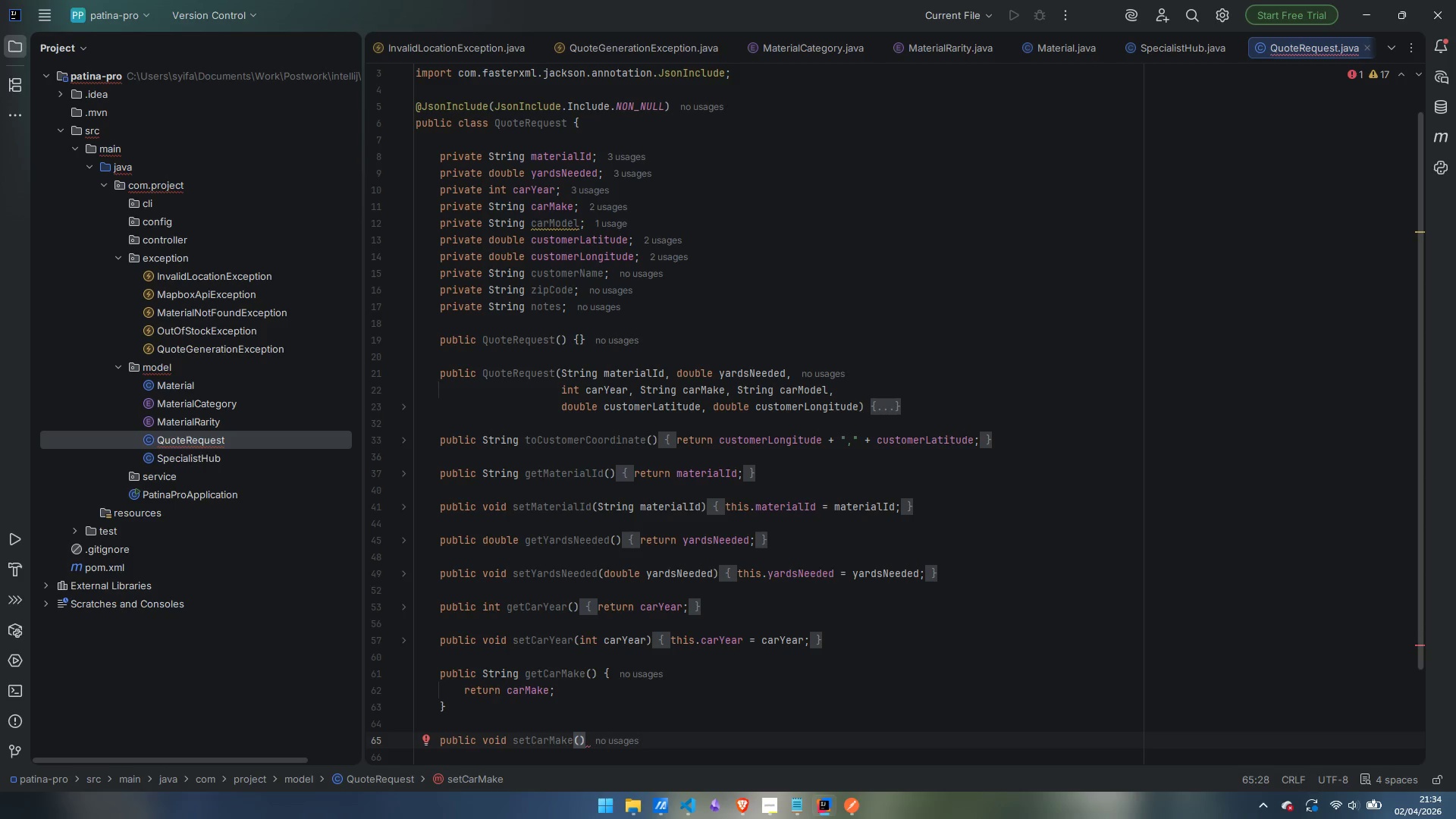 
type(String a)
key(Backspace)
type(carMake)
 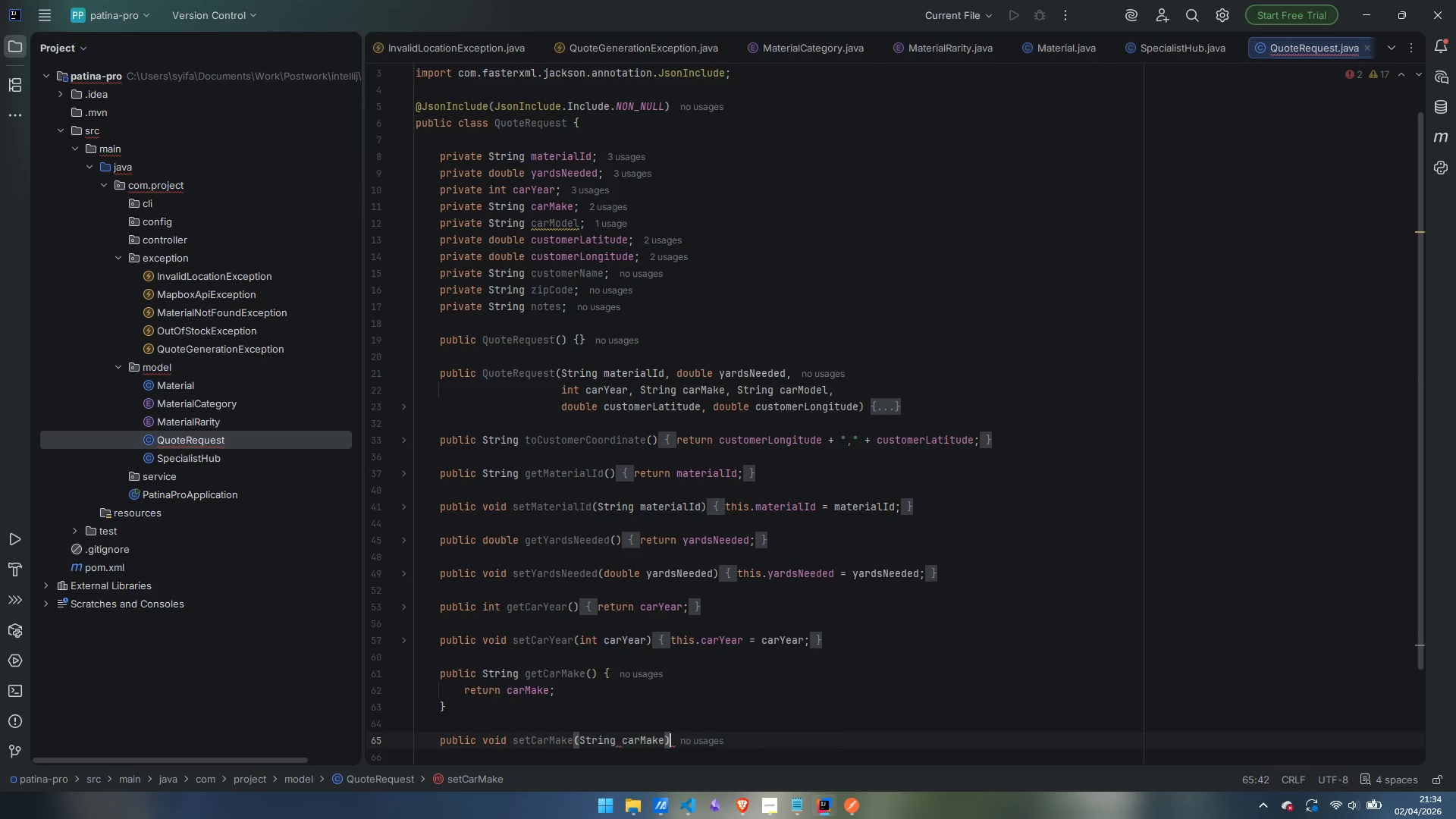 
key(ArrowRight)
 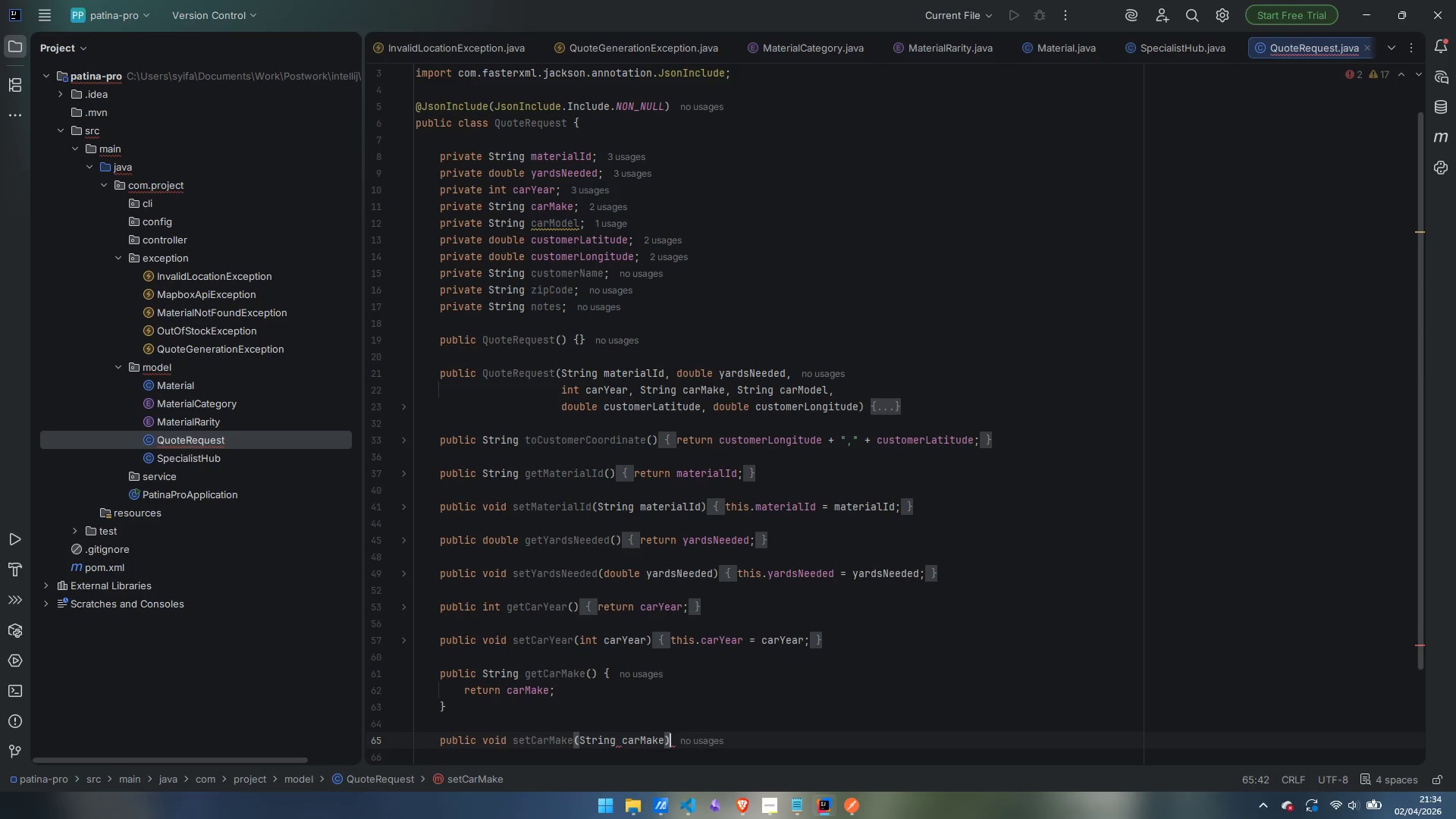 
key(Space)
 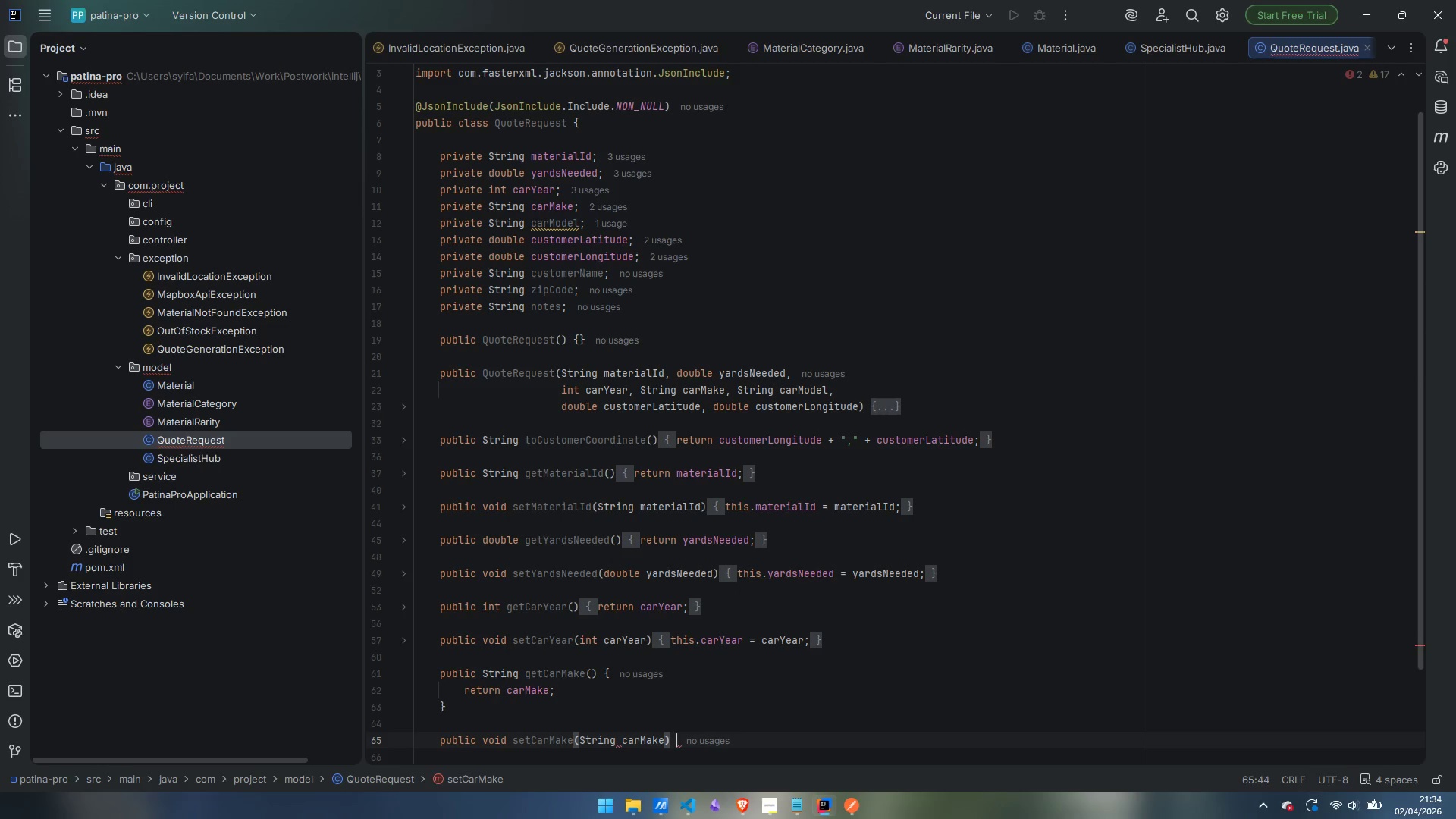 
key(Shift+BracketLeft)
 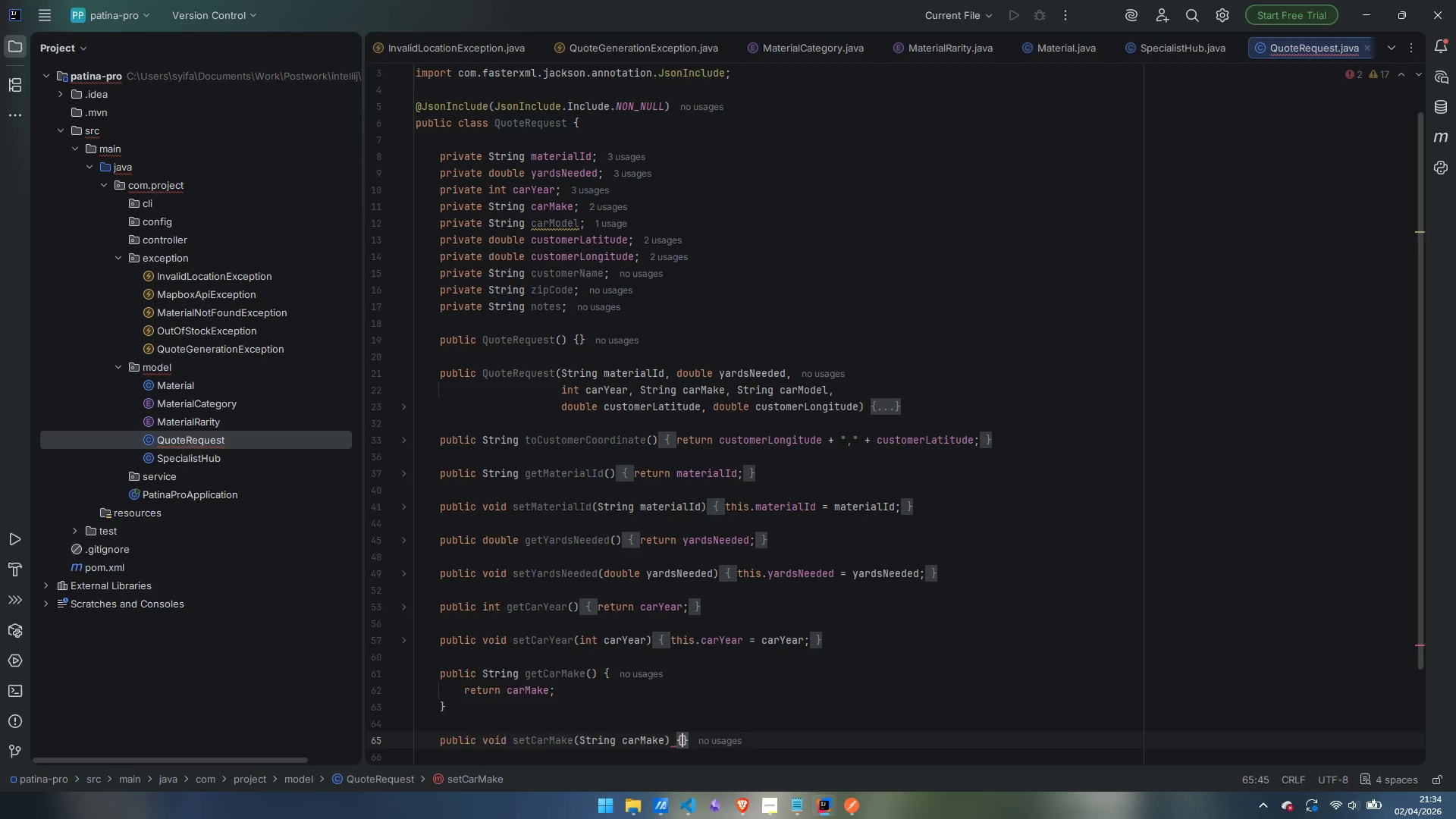 
key(Enter)
 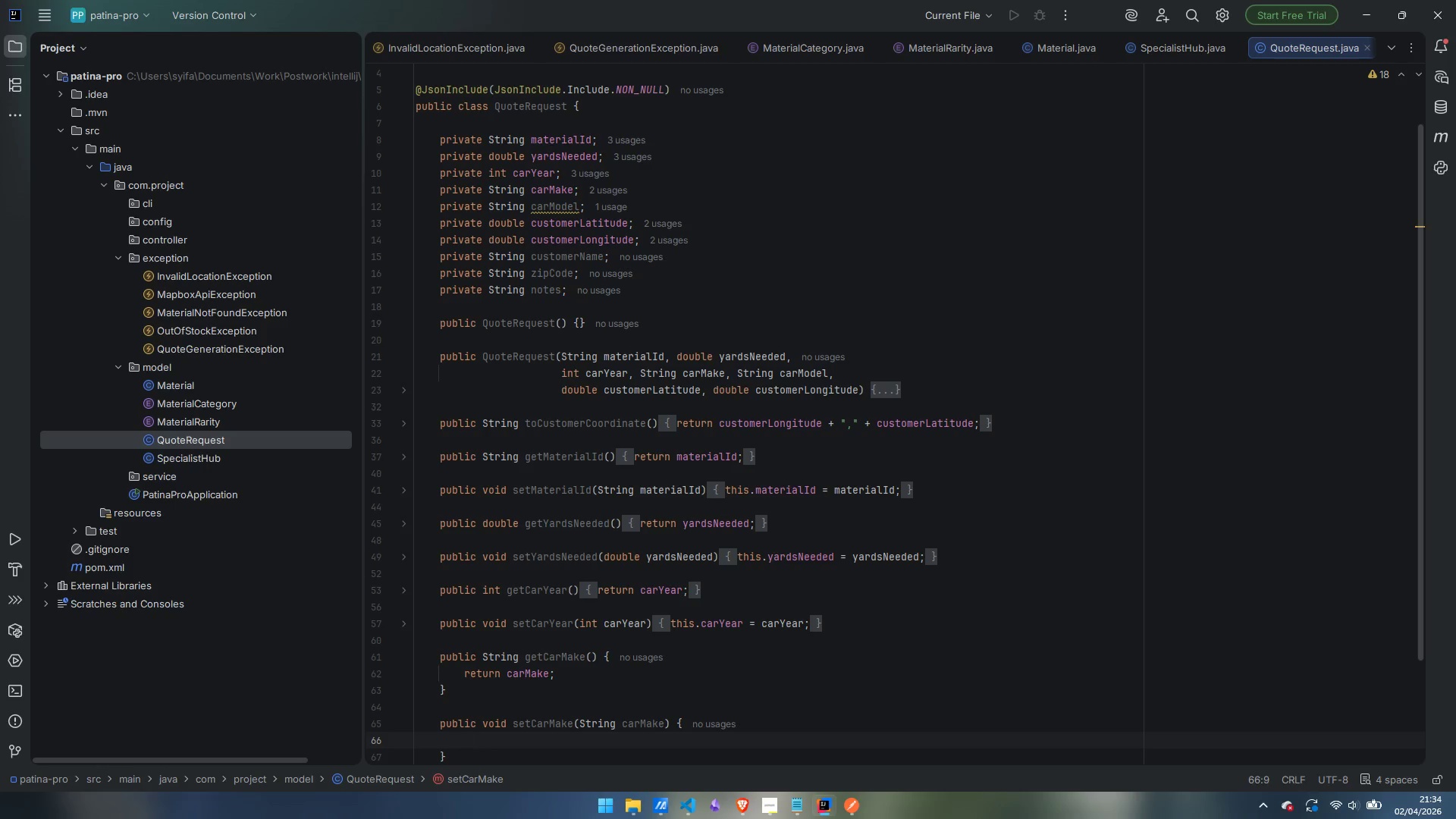 
wait(6.42)
 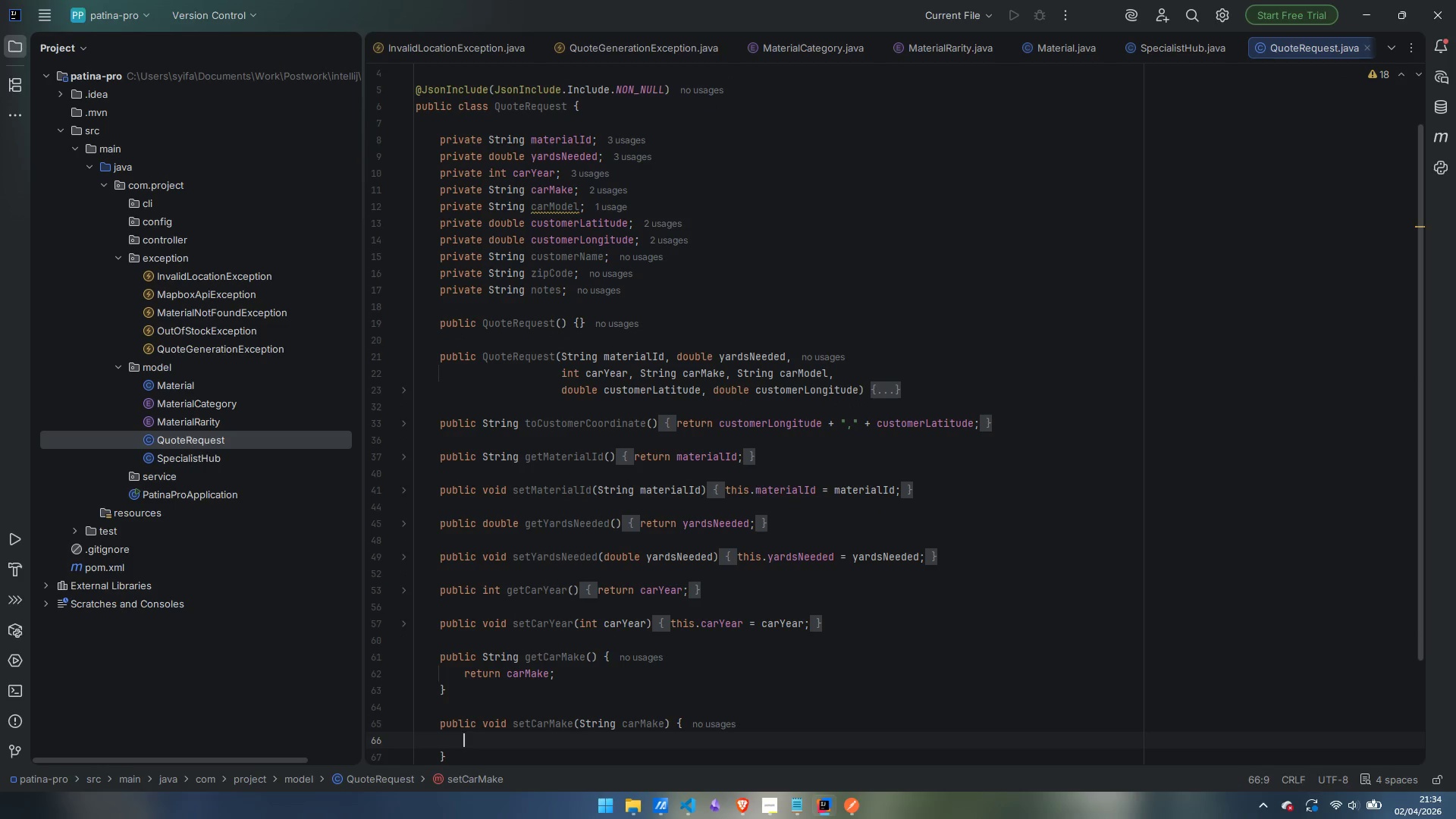 
type(this.carMake = carMake;)
 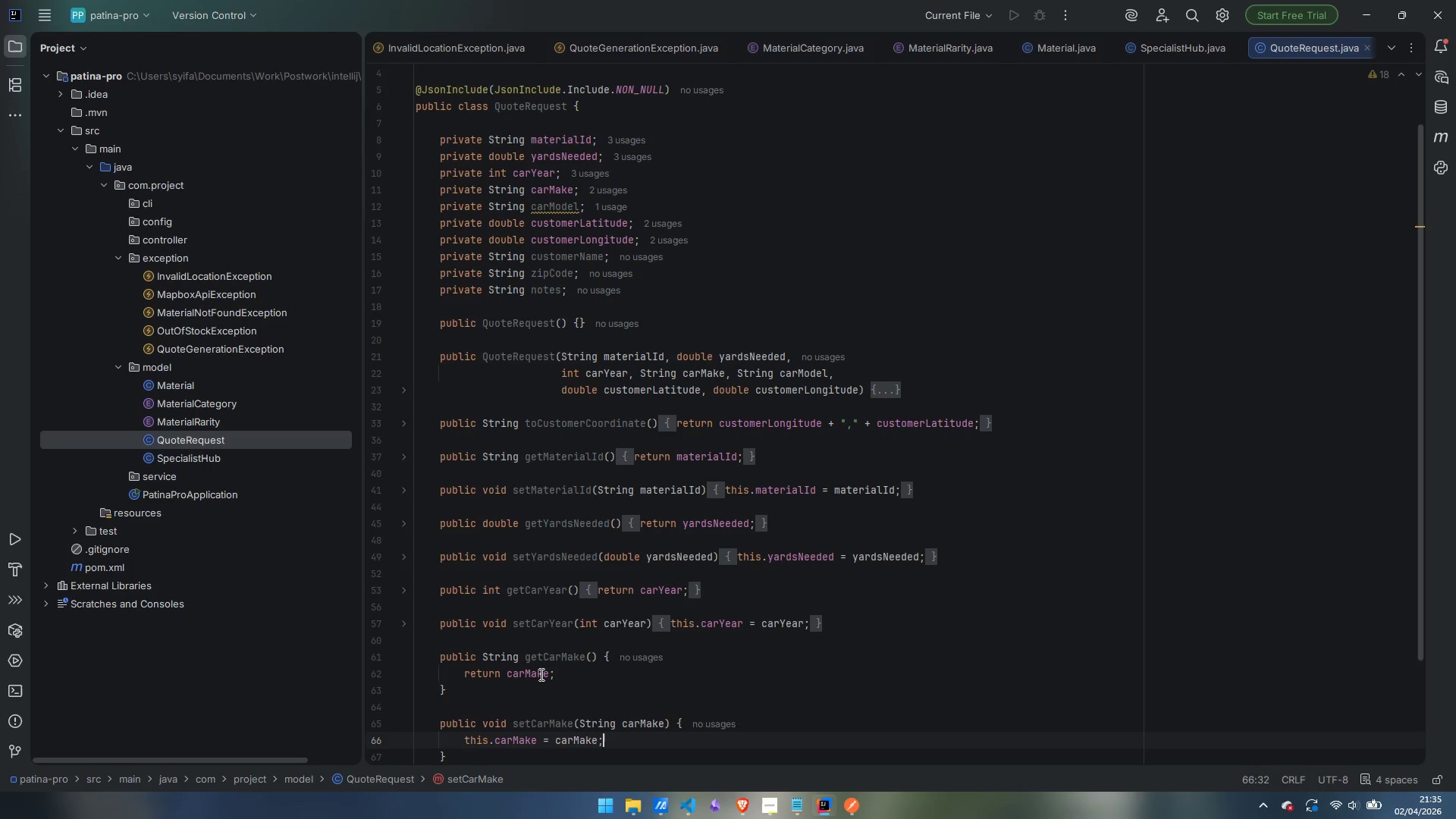 
key(ArrowDown)
 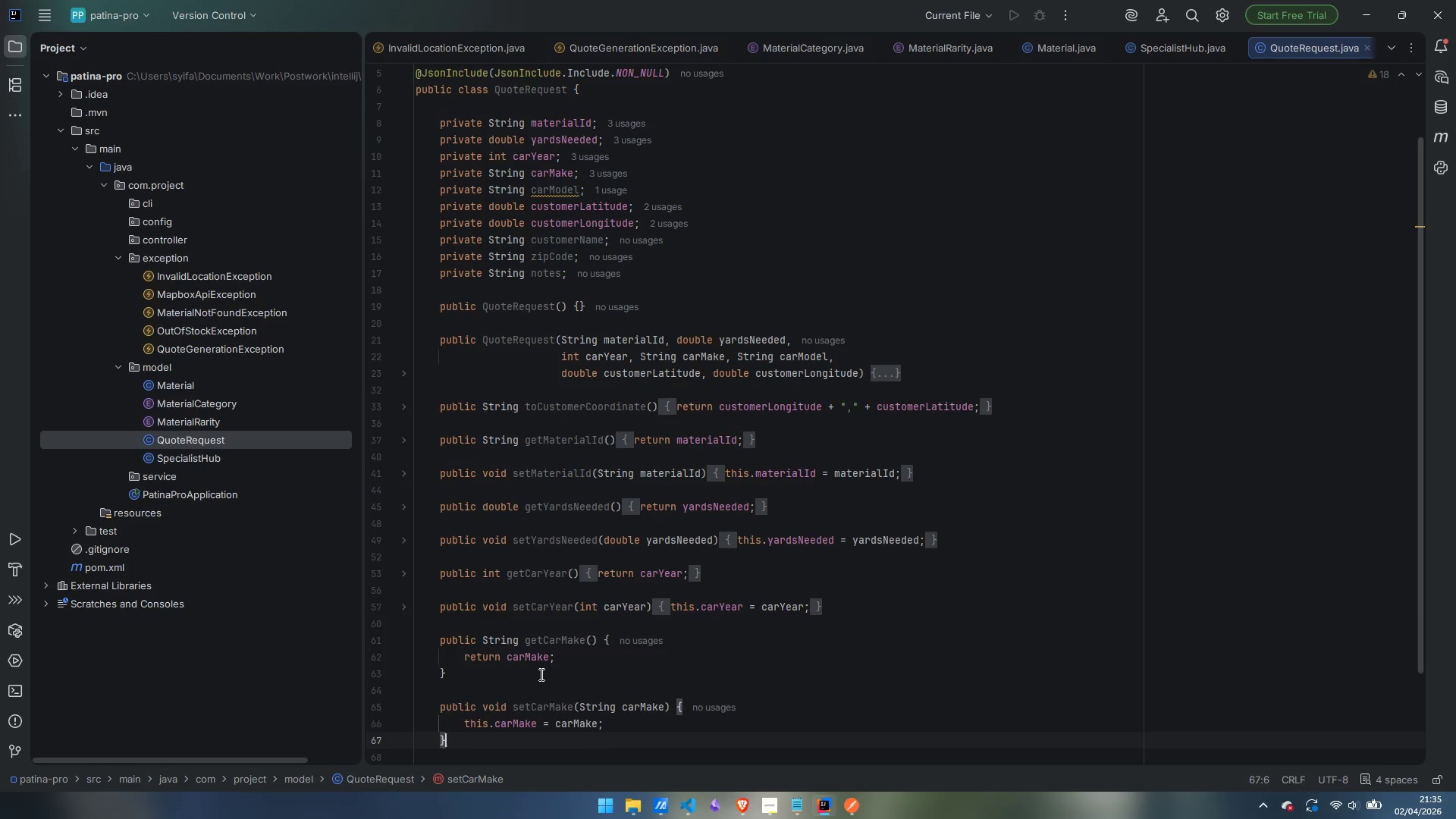 
key(Enter)
 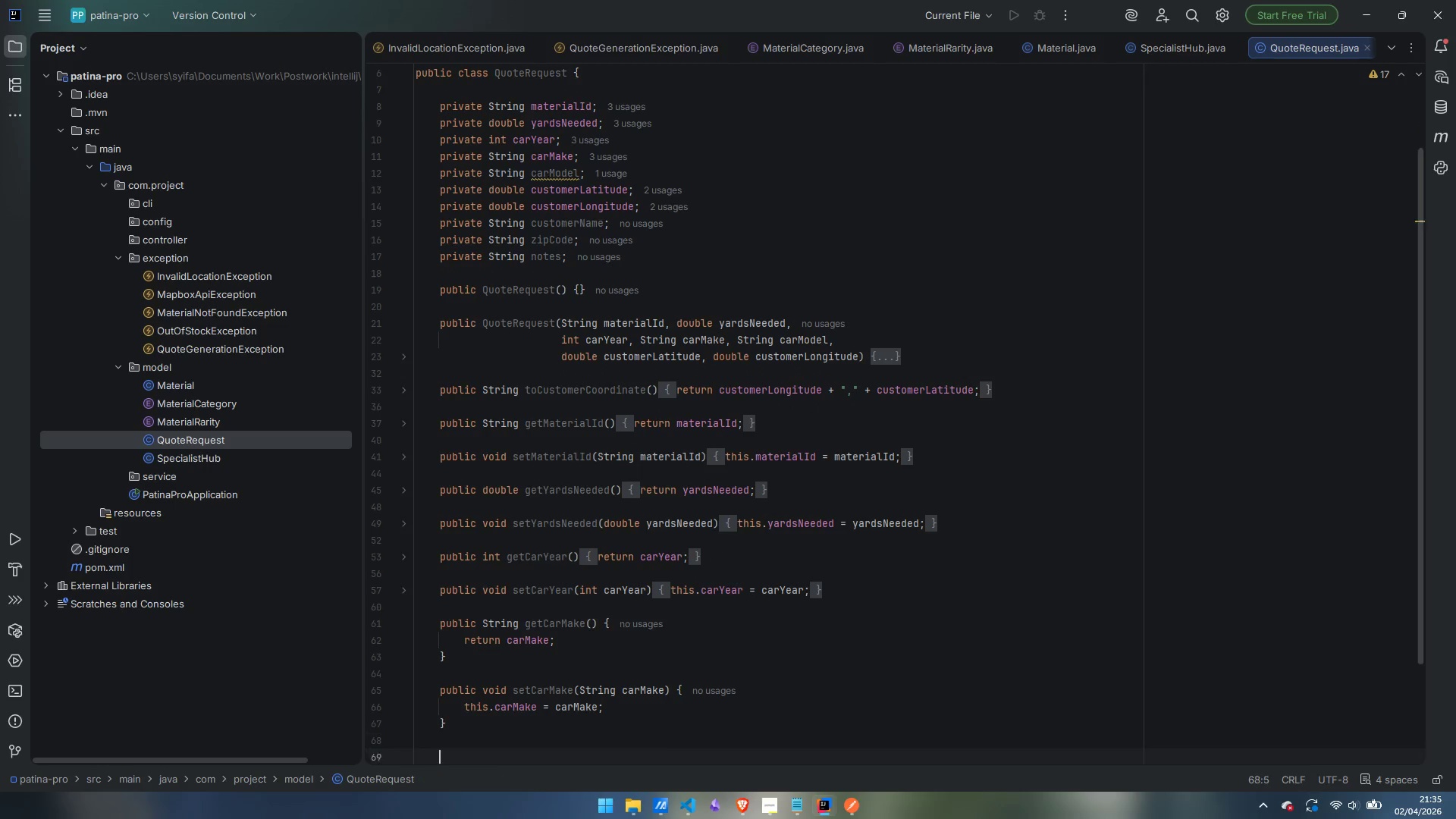 
key(Enter)
 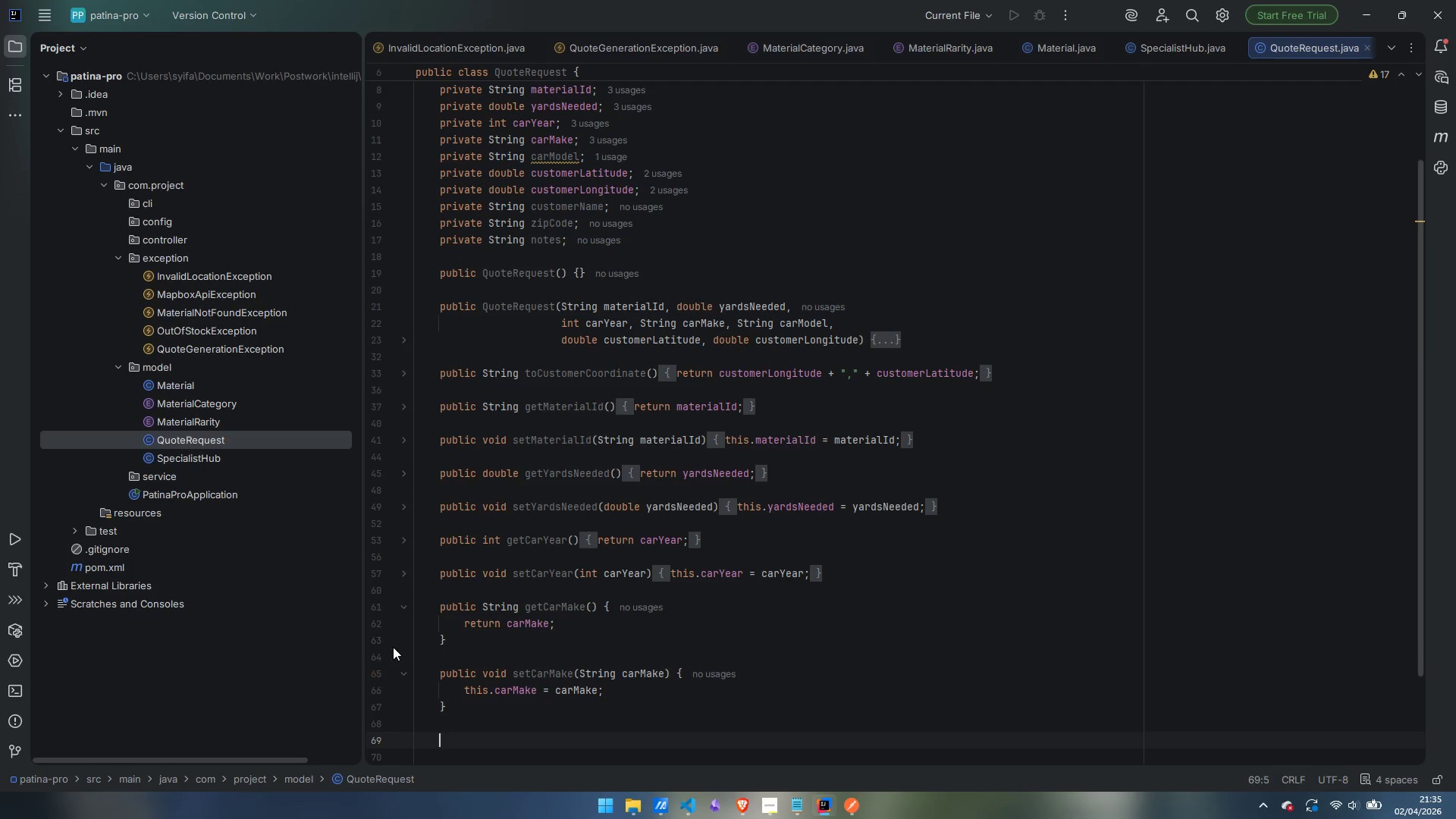 
left_click([401, 611])
 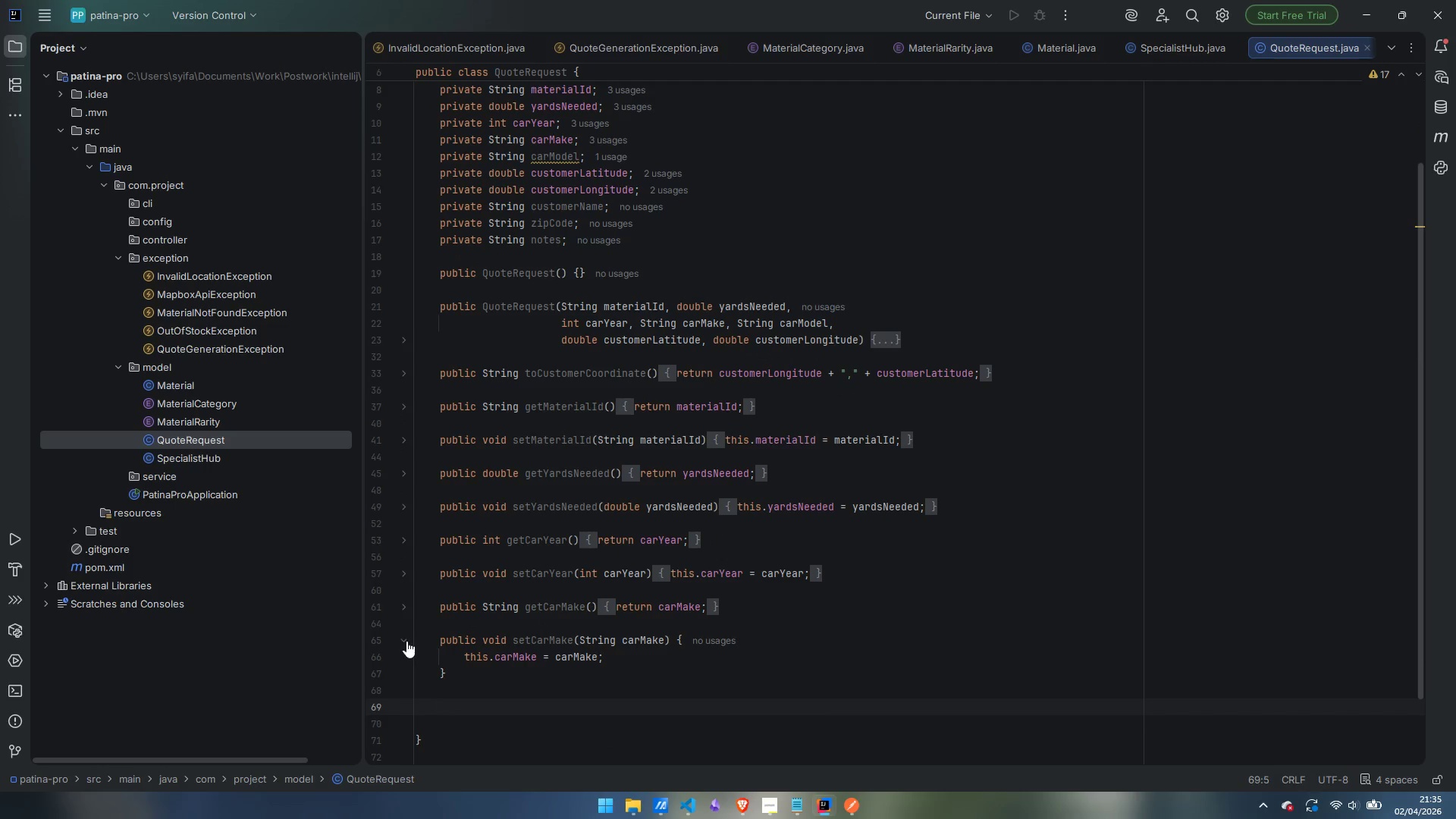 
left_click([401, 641])
 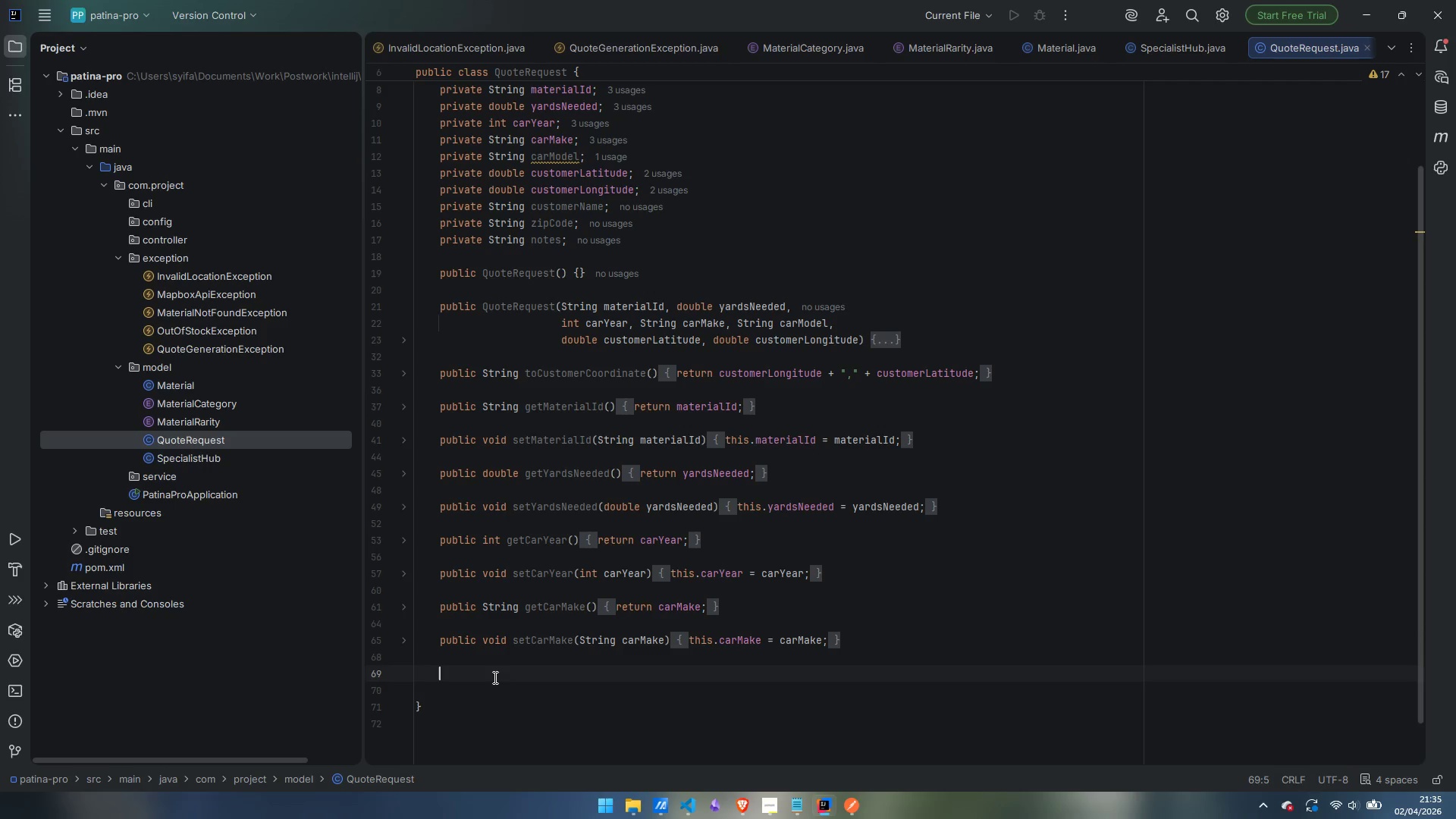 
type(public String car)
 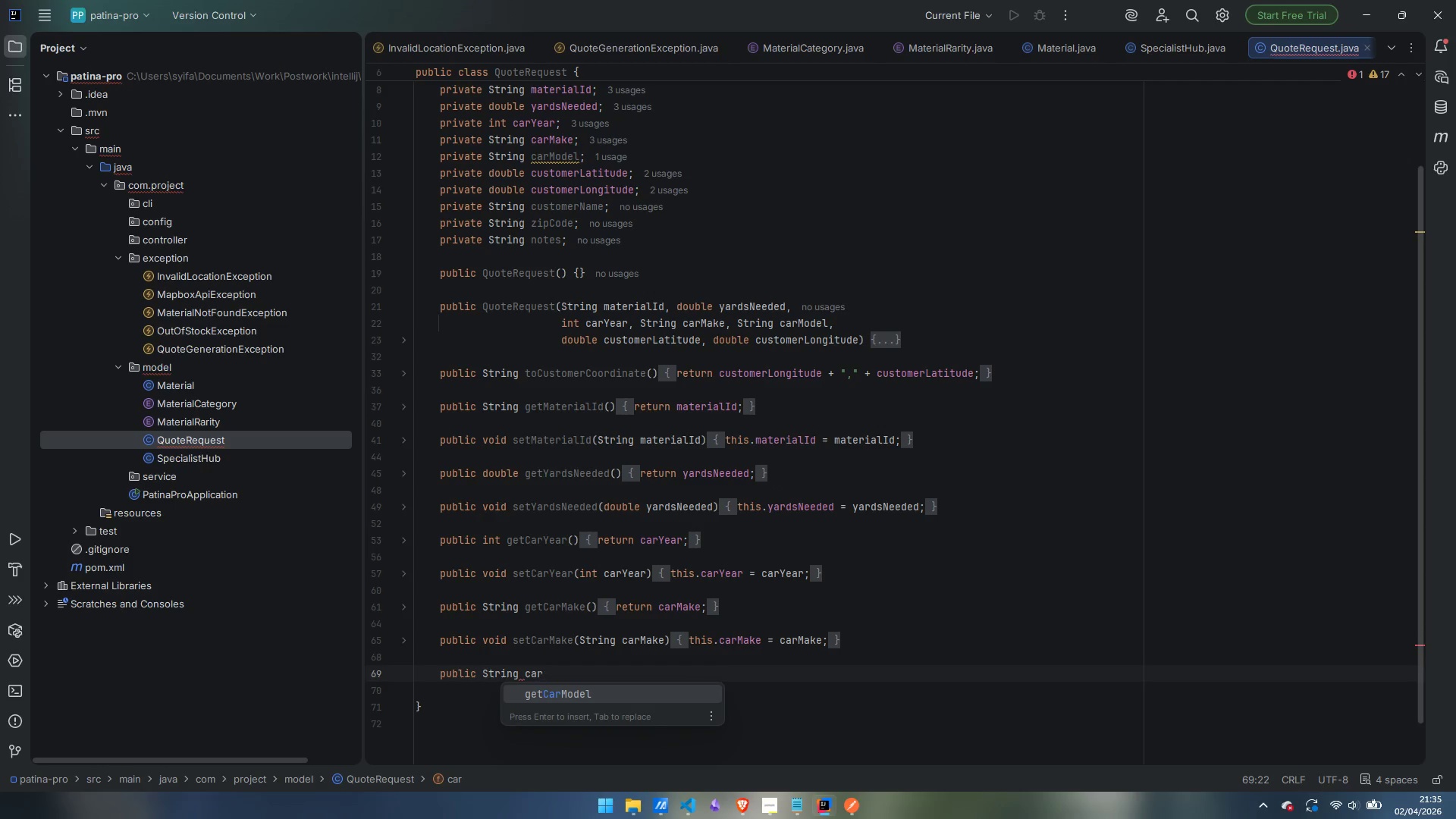 
key(Control+ControlLeft)
 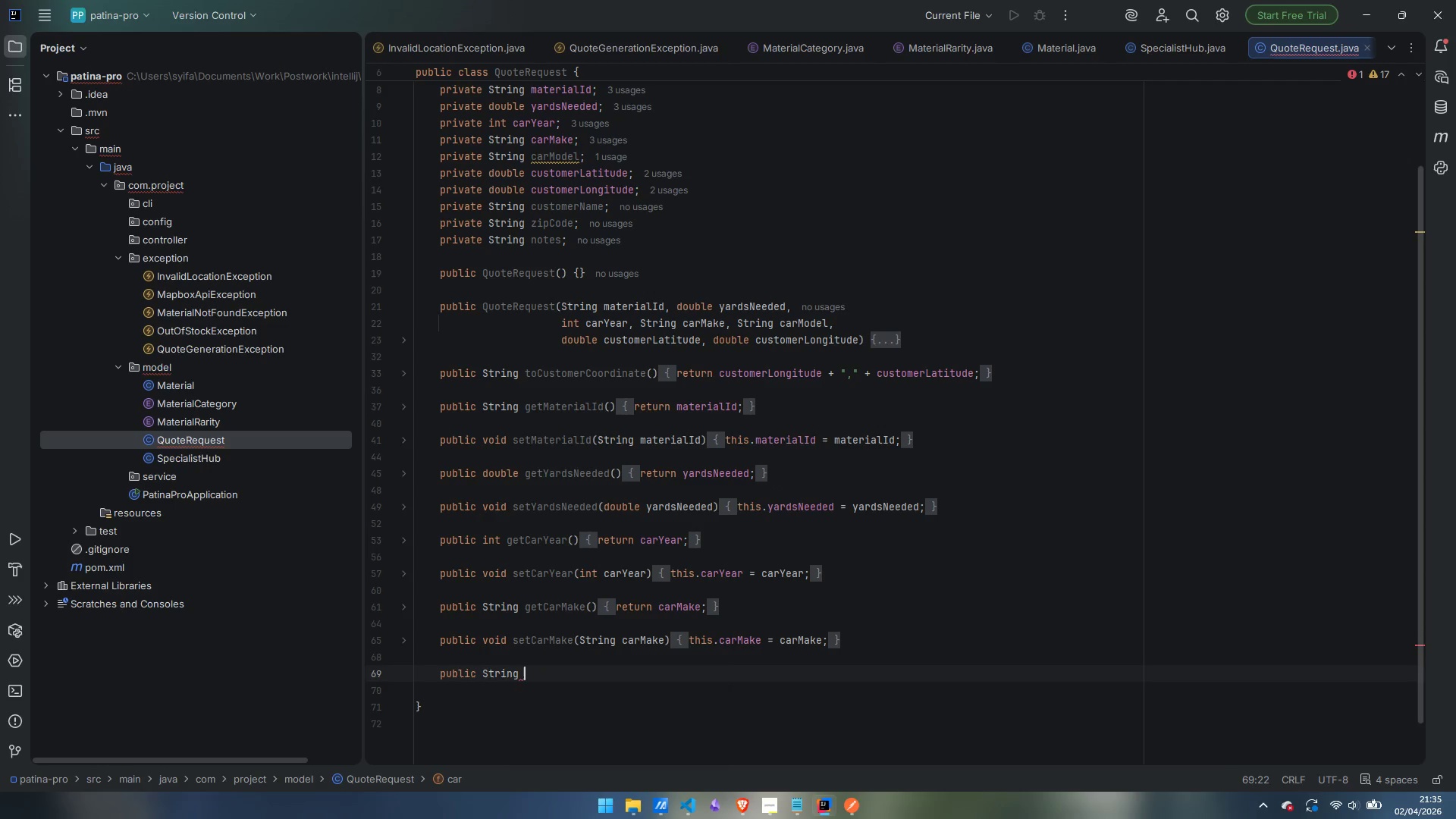 
key(Control+Backspace)
 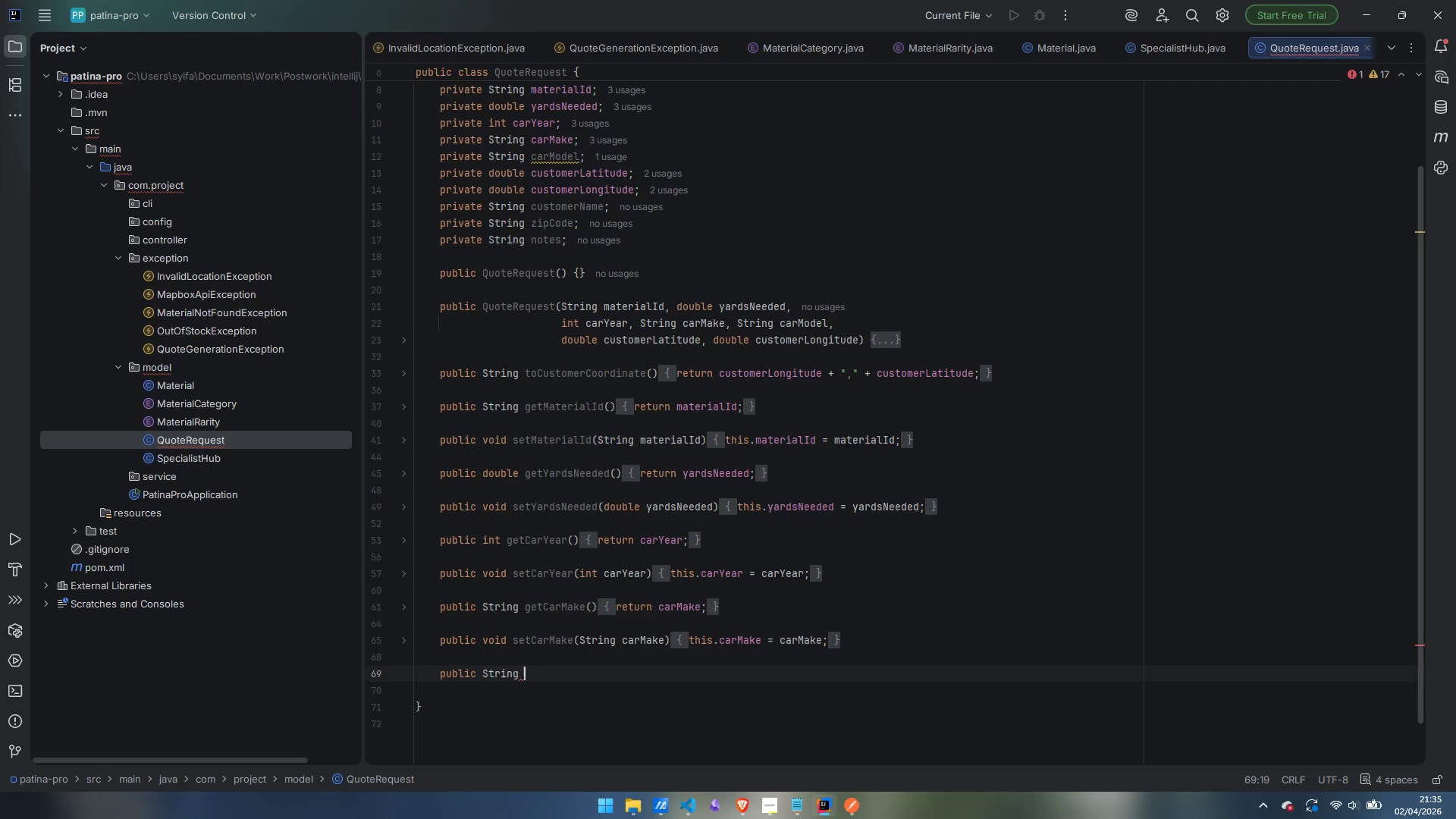 
type(getCarModel()
 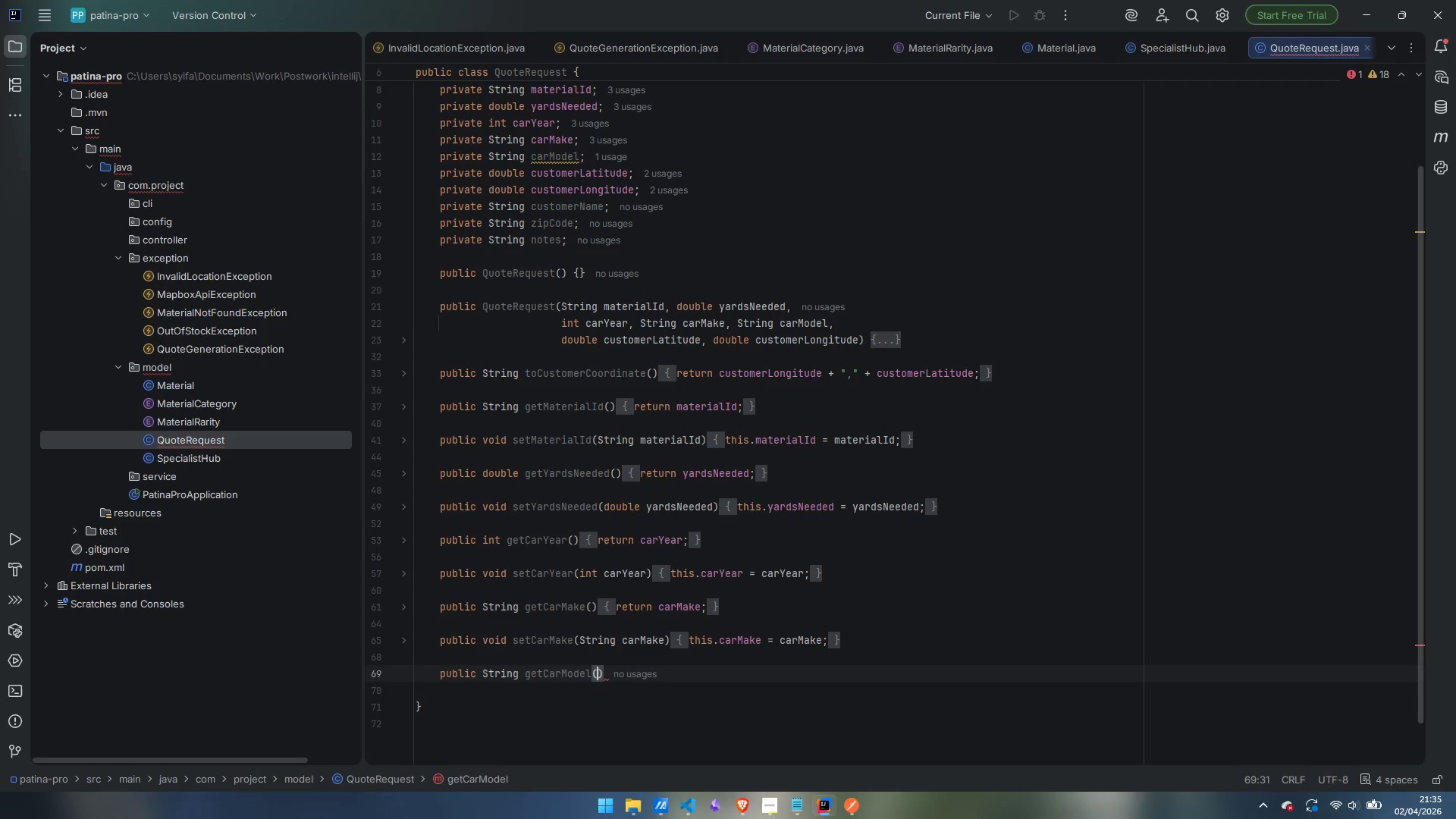 
key(ArrowRight)
 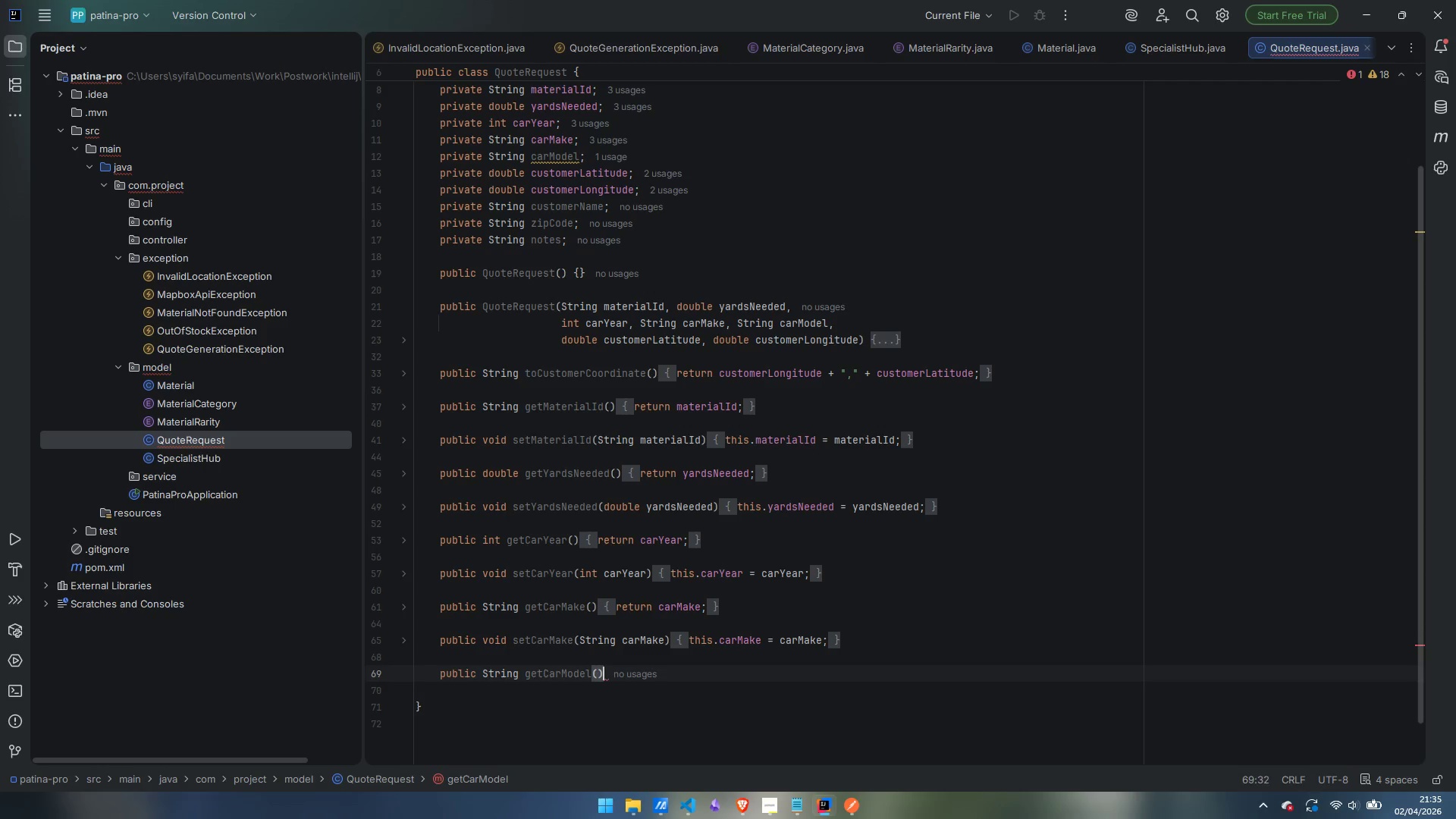 
key(Space)
 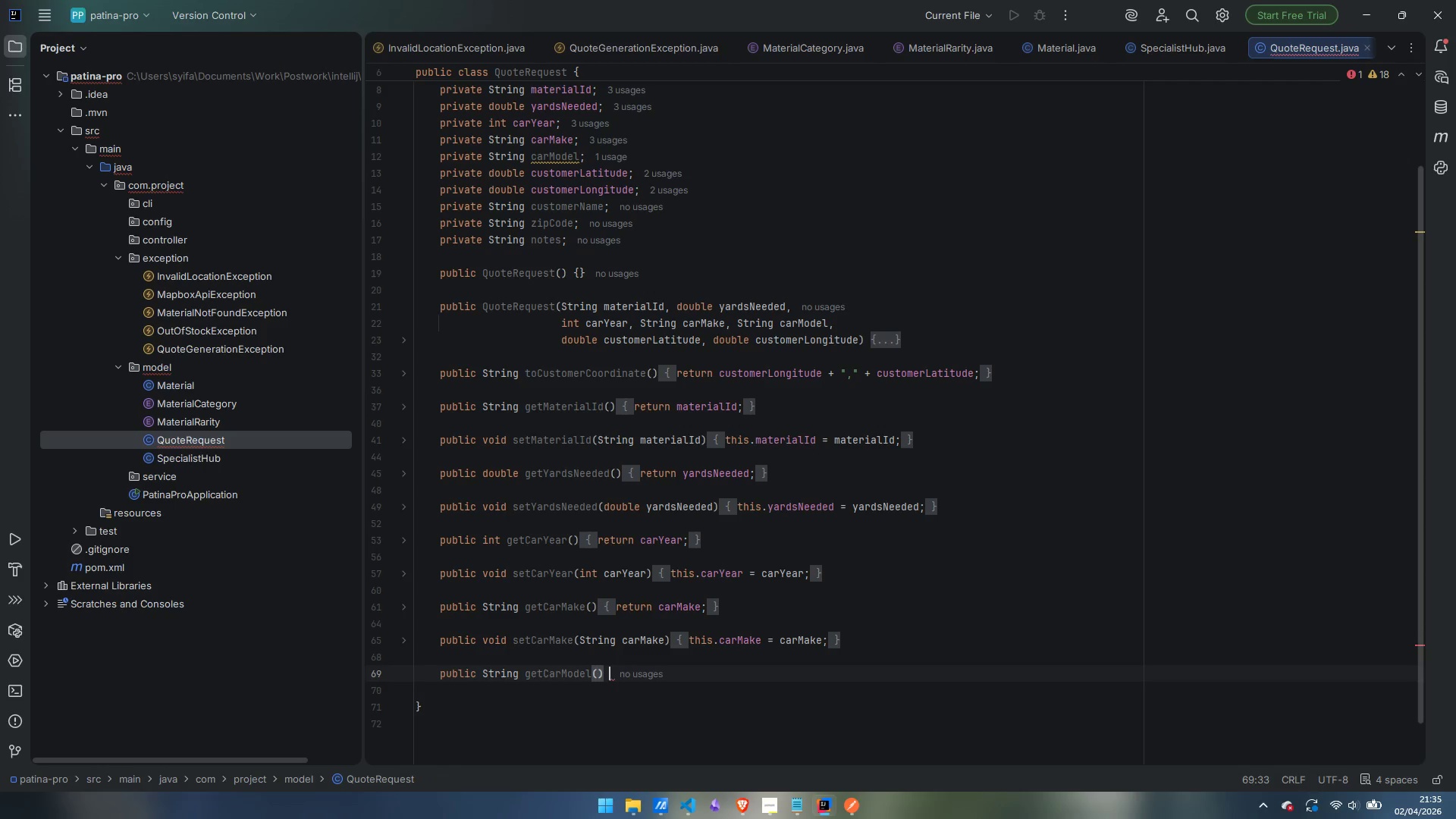 
key(Shift+BracketLeft)
 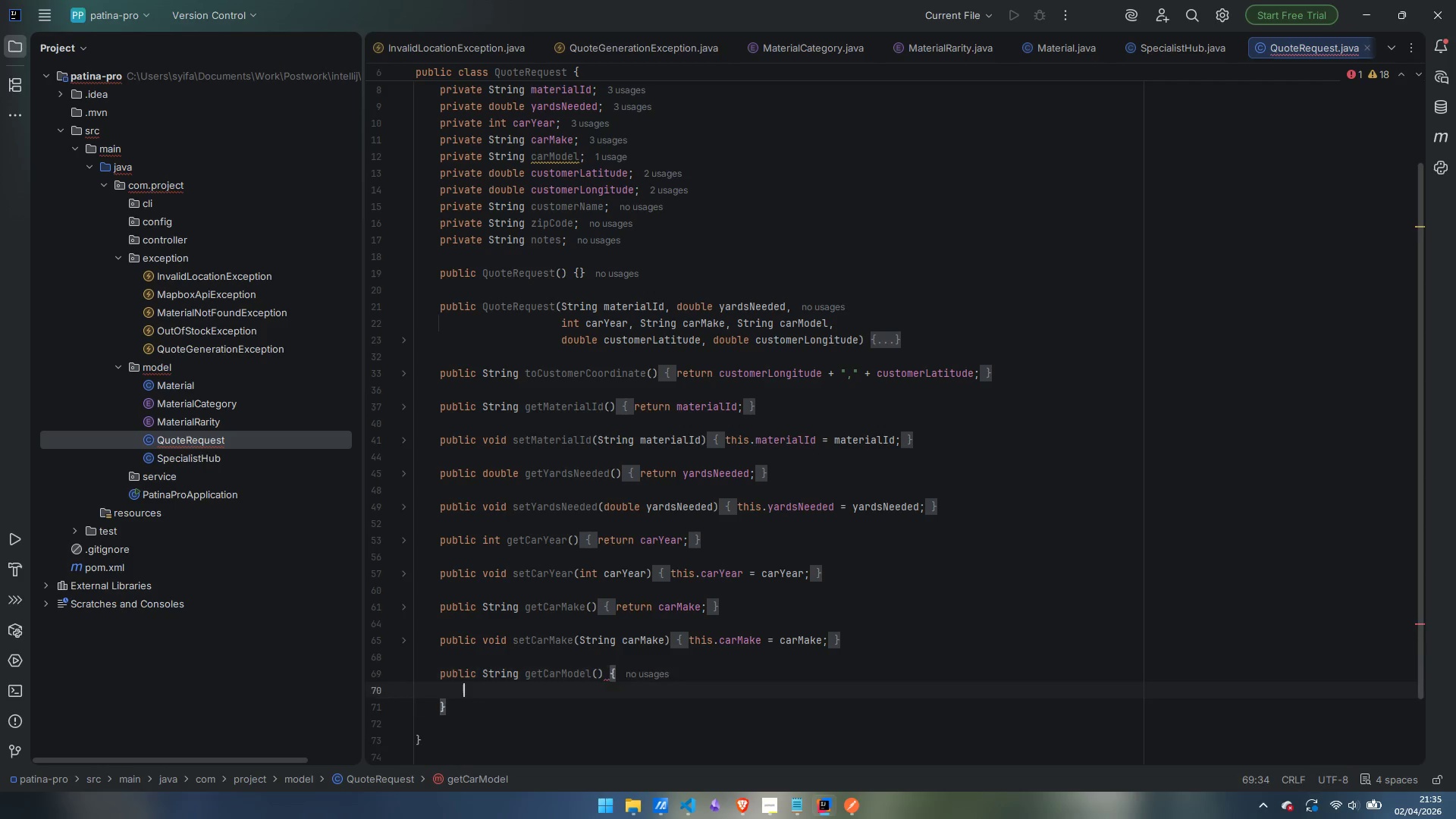 
key(Enter)
 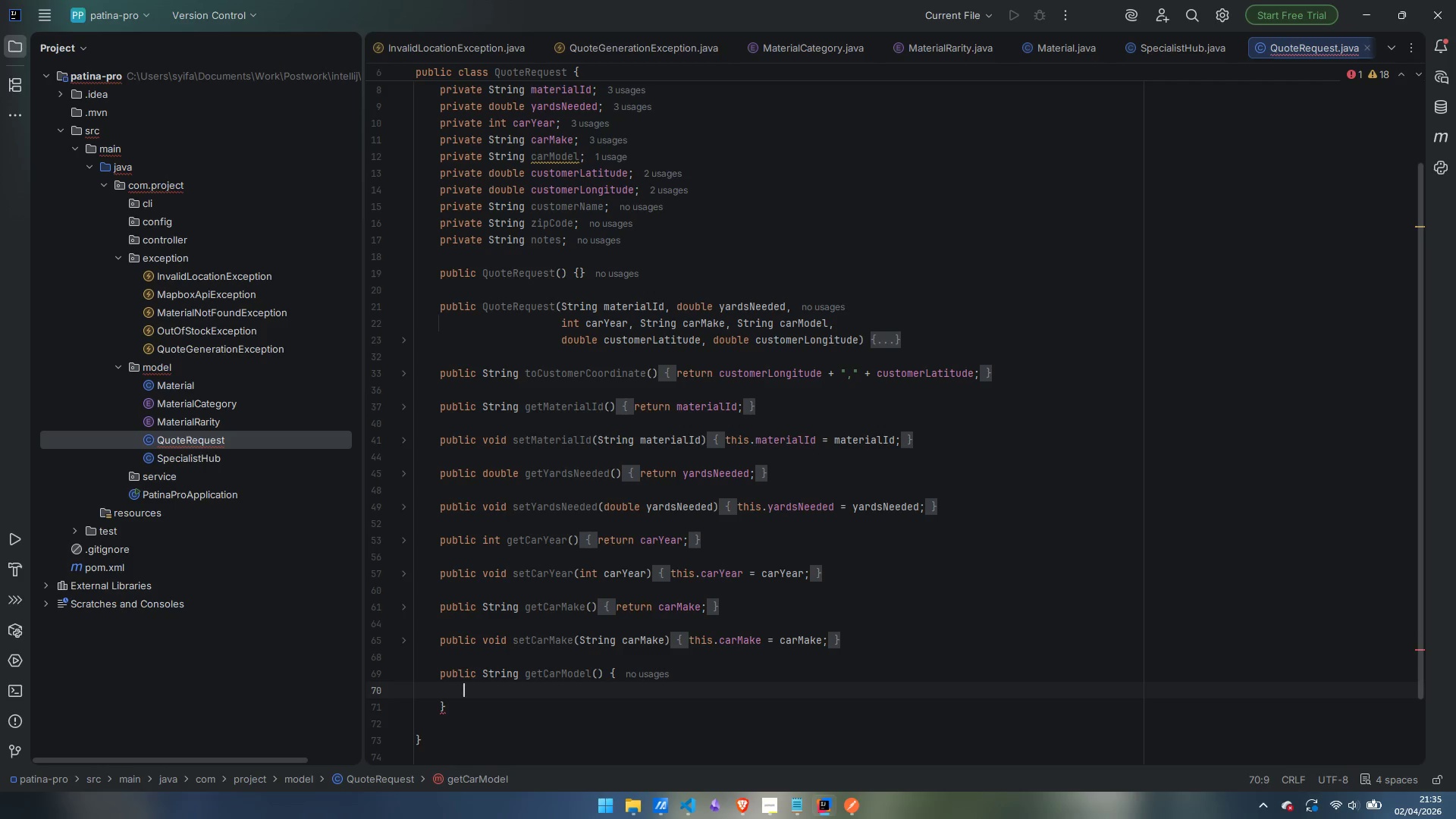 
type(return )
 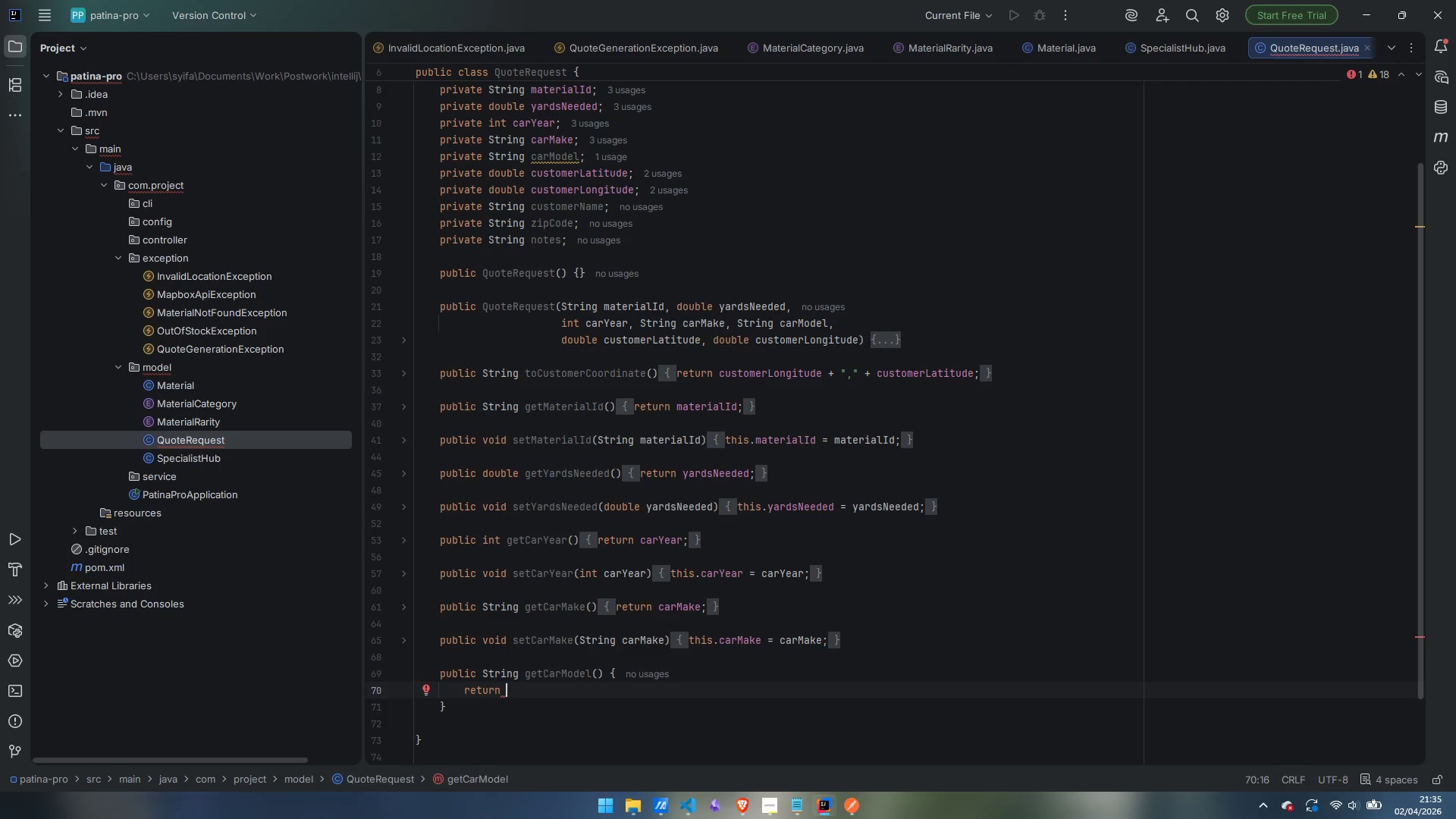 
wait(13.62)
 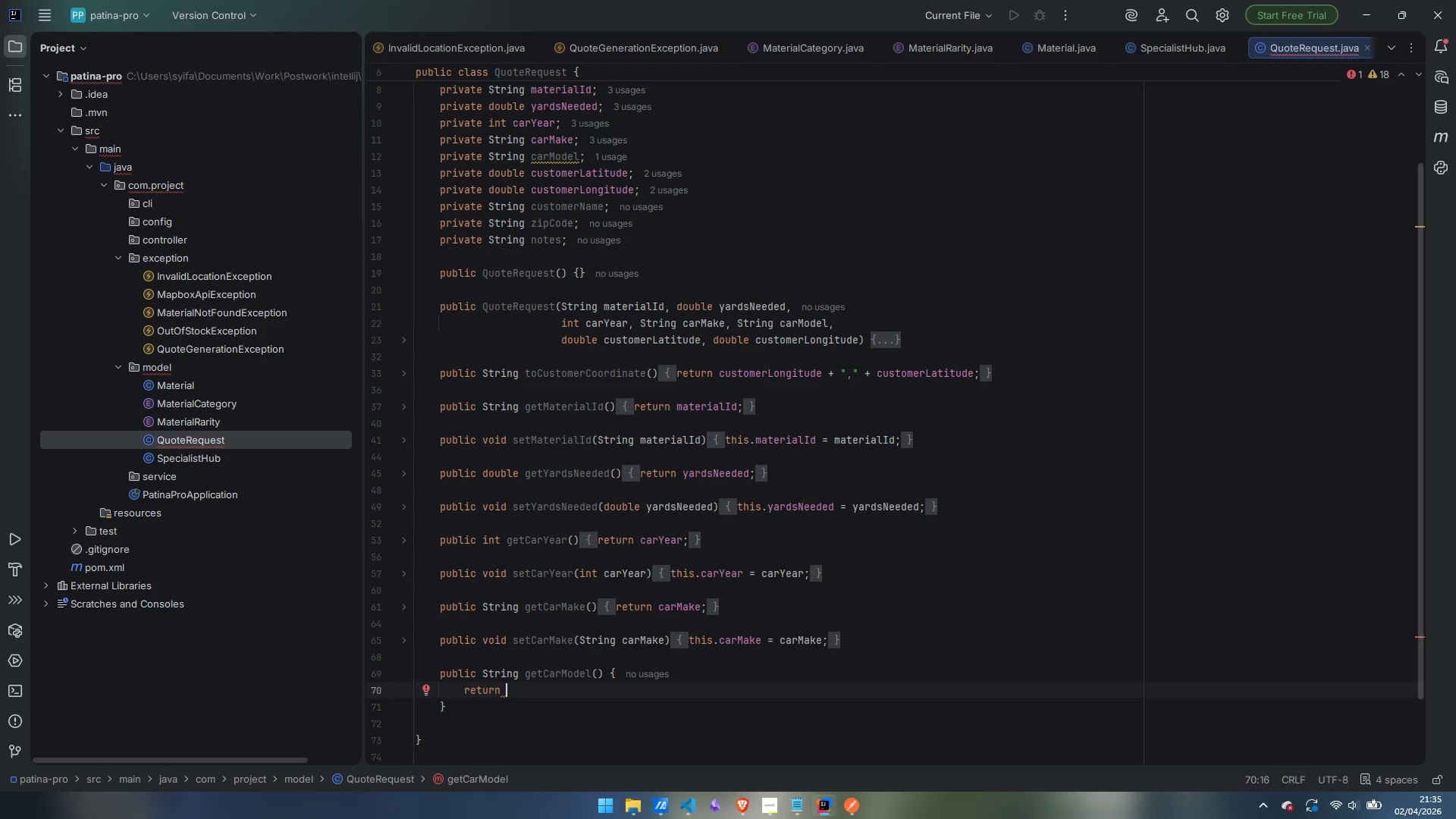 
type(carModel;)
 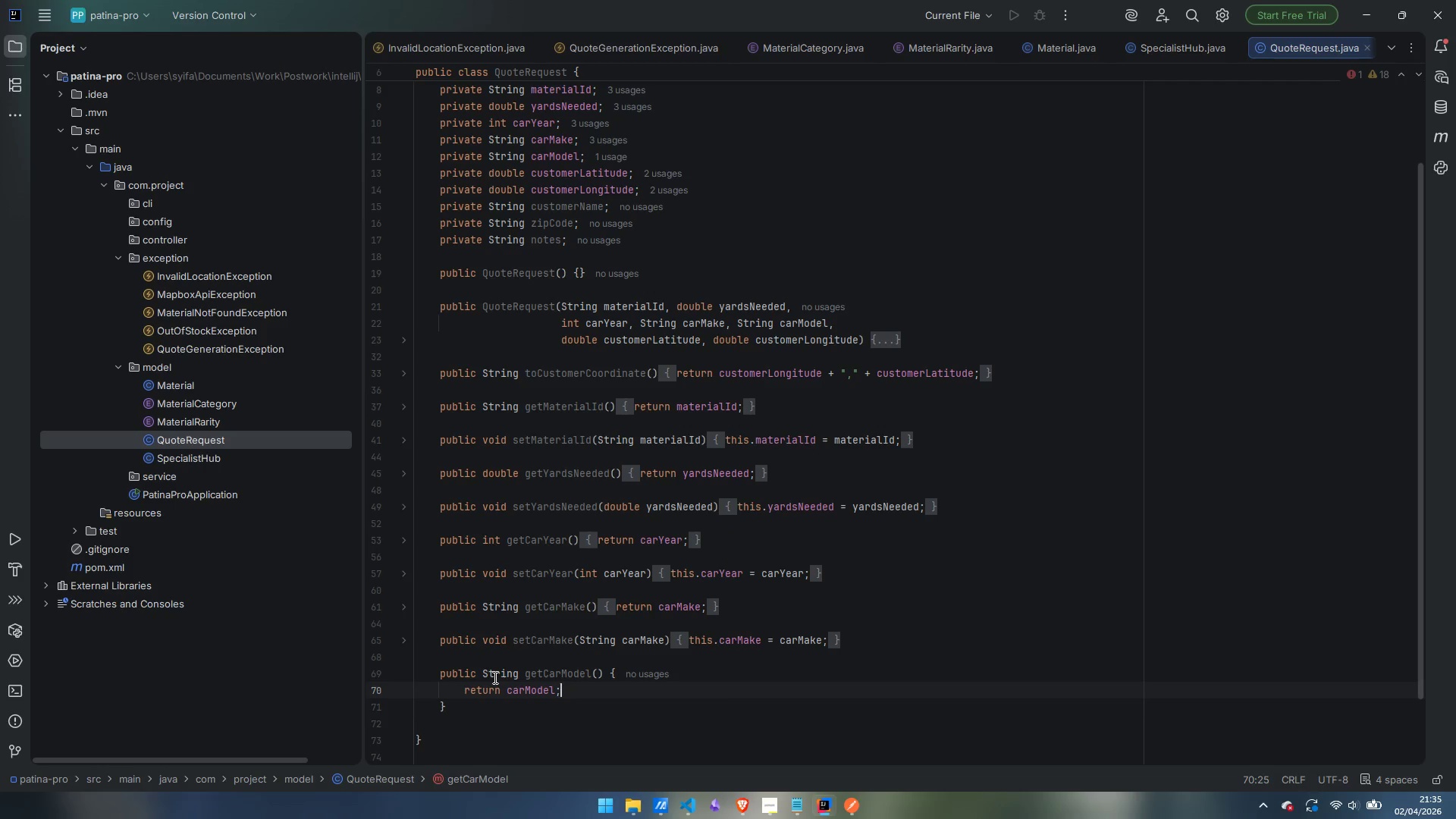 
key(ArrowDown)
 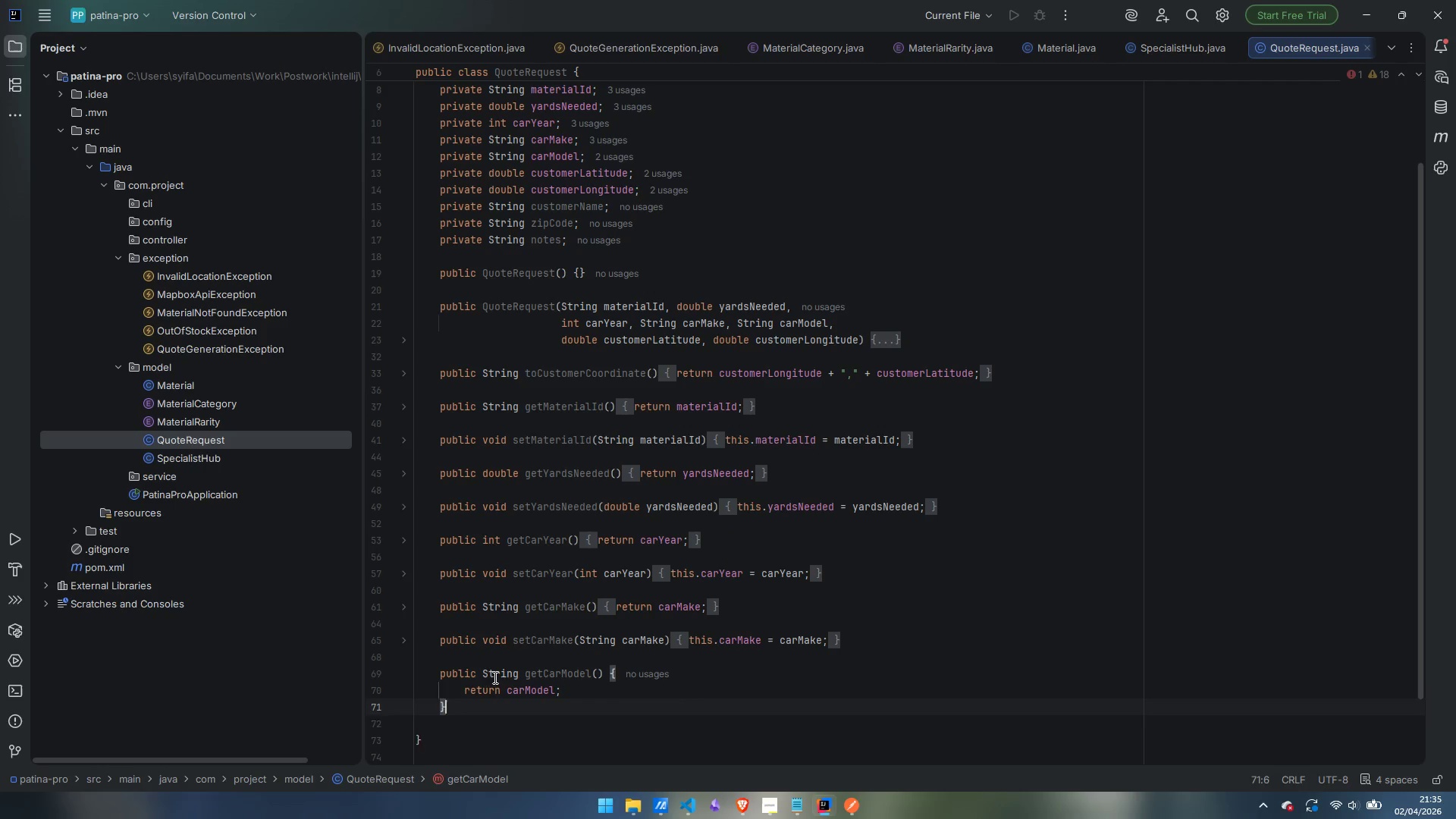 
key(Enter)
 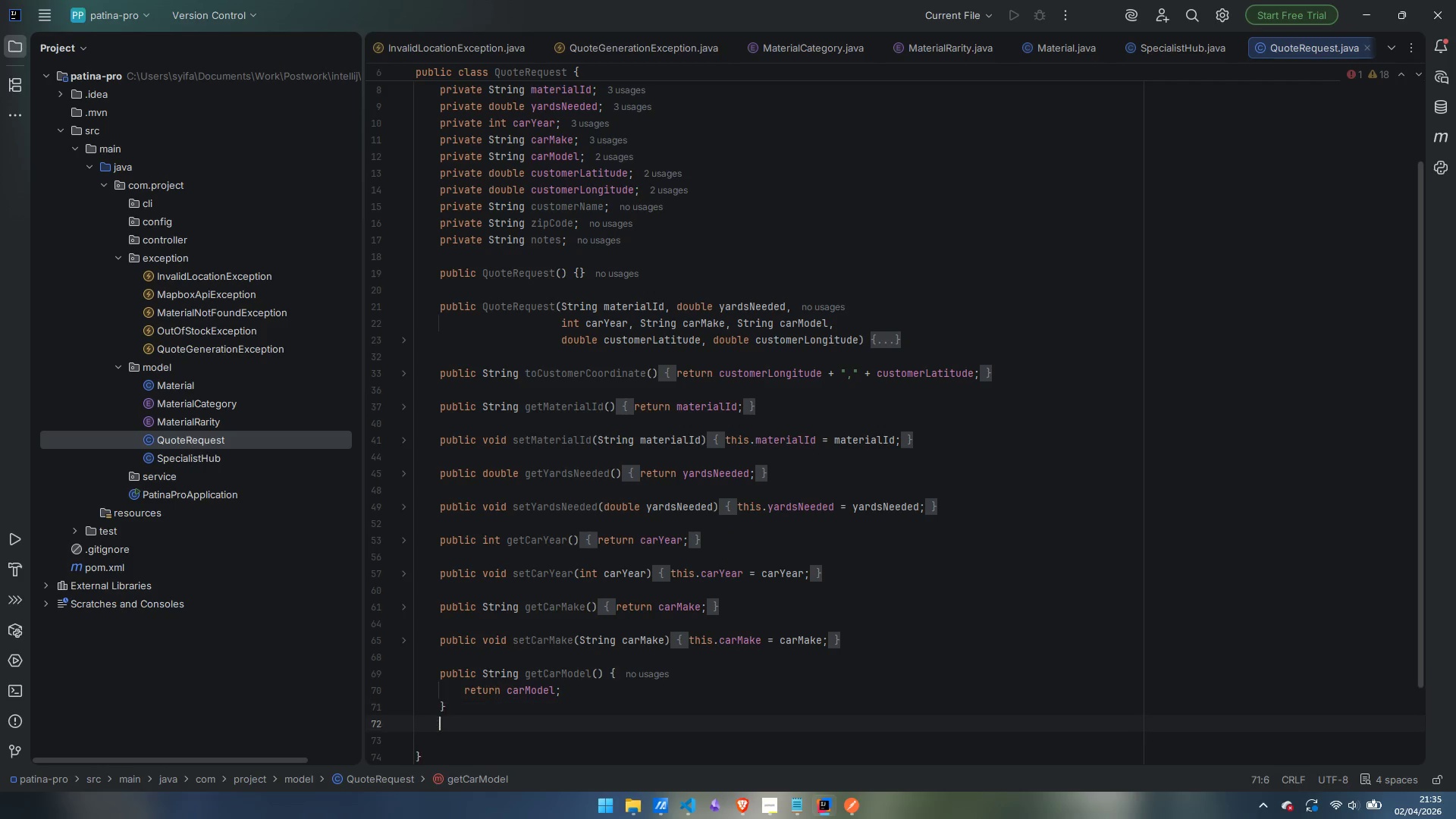 
key(Enter)
 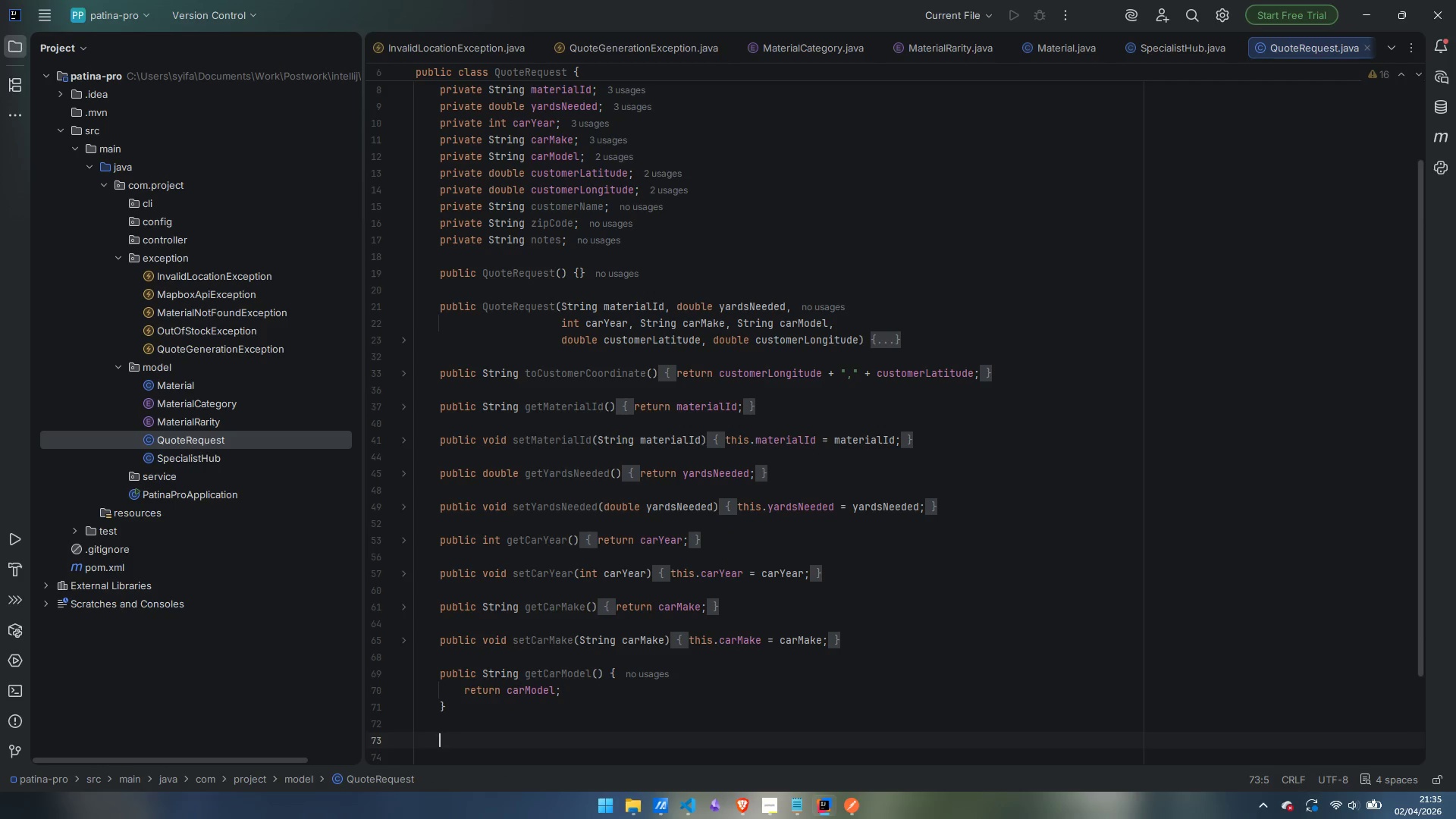 
type(public void setCard)
key(Backspace)
type(Model(String carModel)
 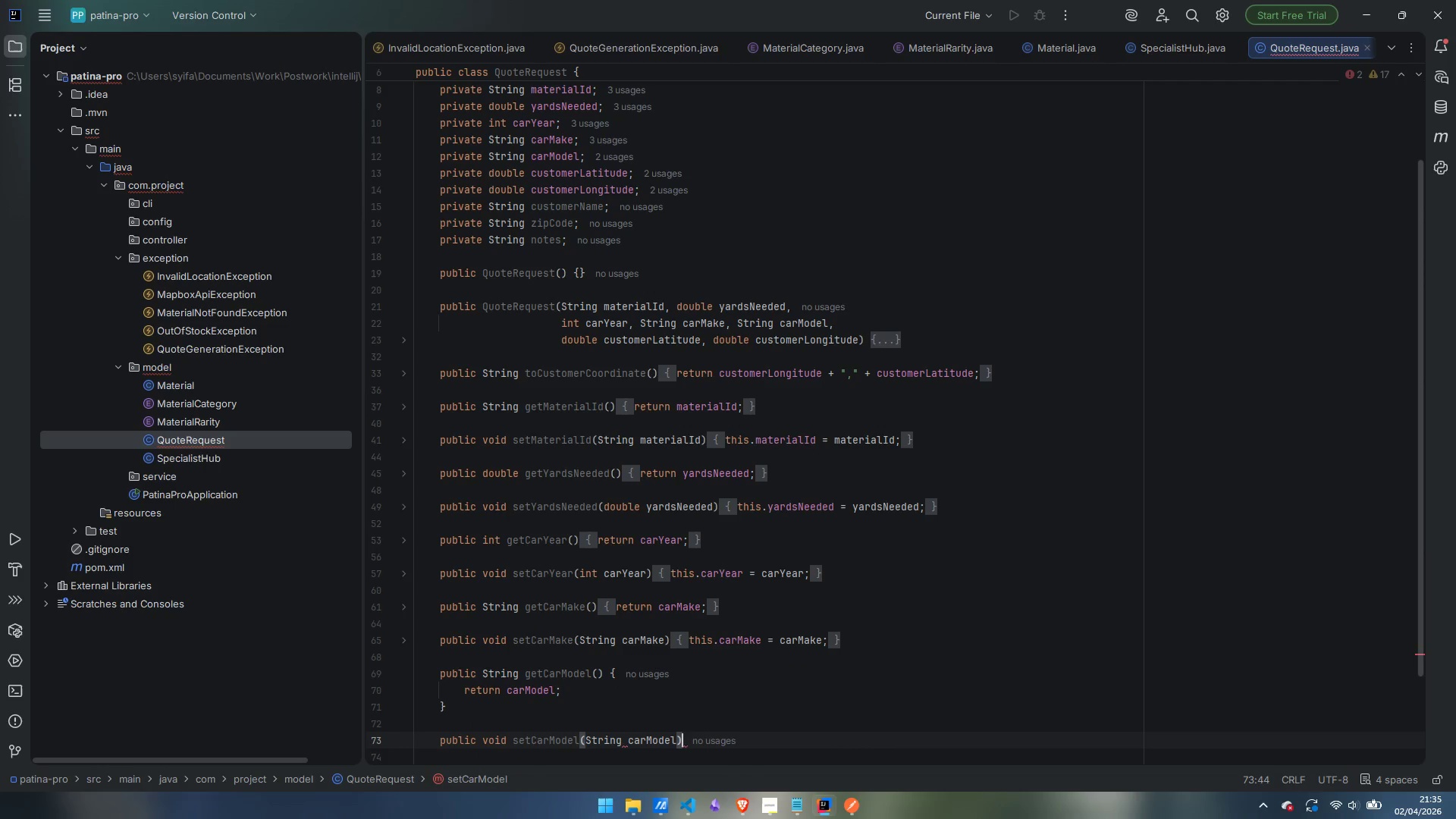 
 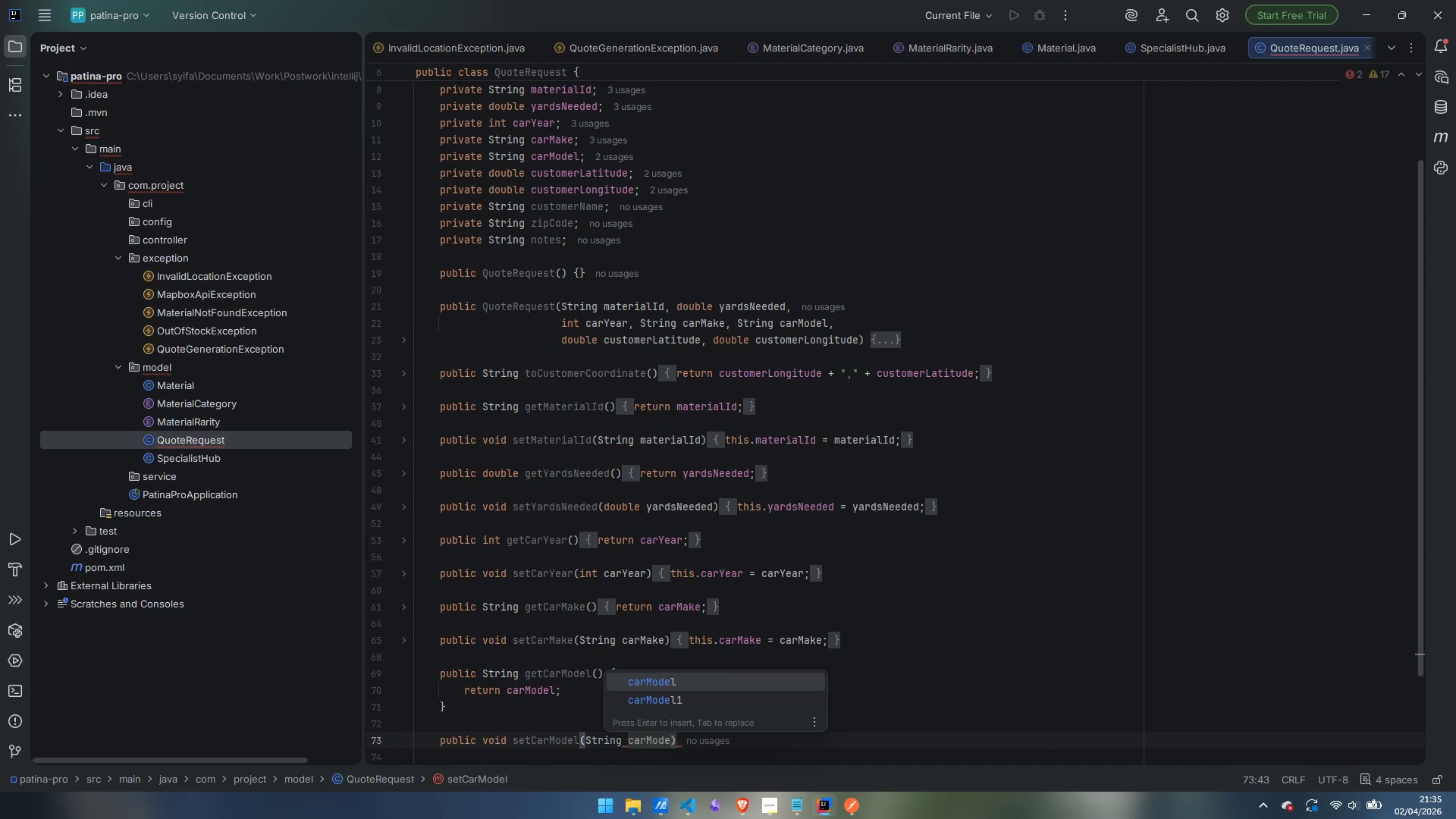 
key(ArrowRight)
 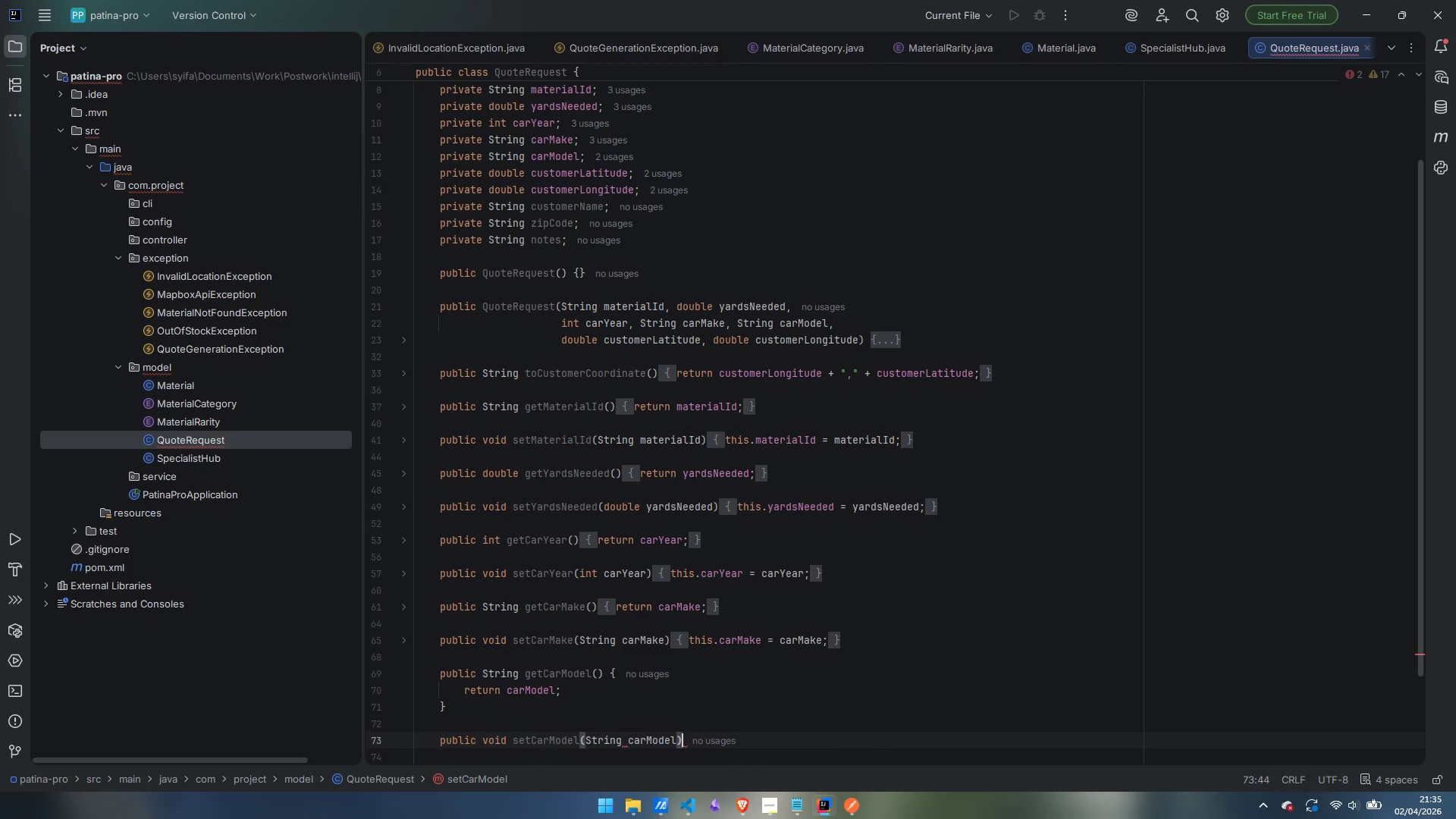 
key(Space)
 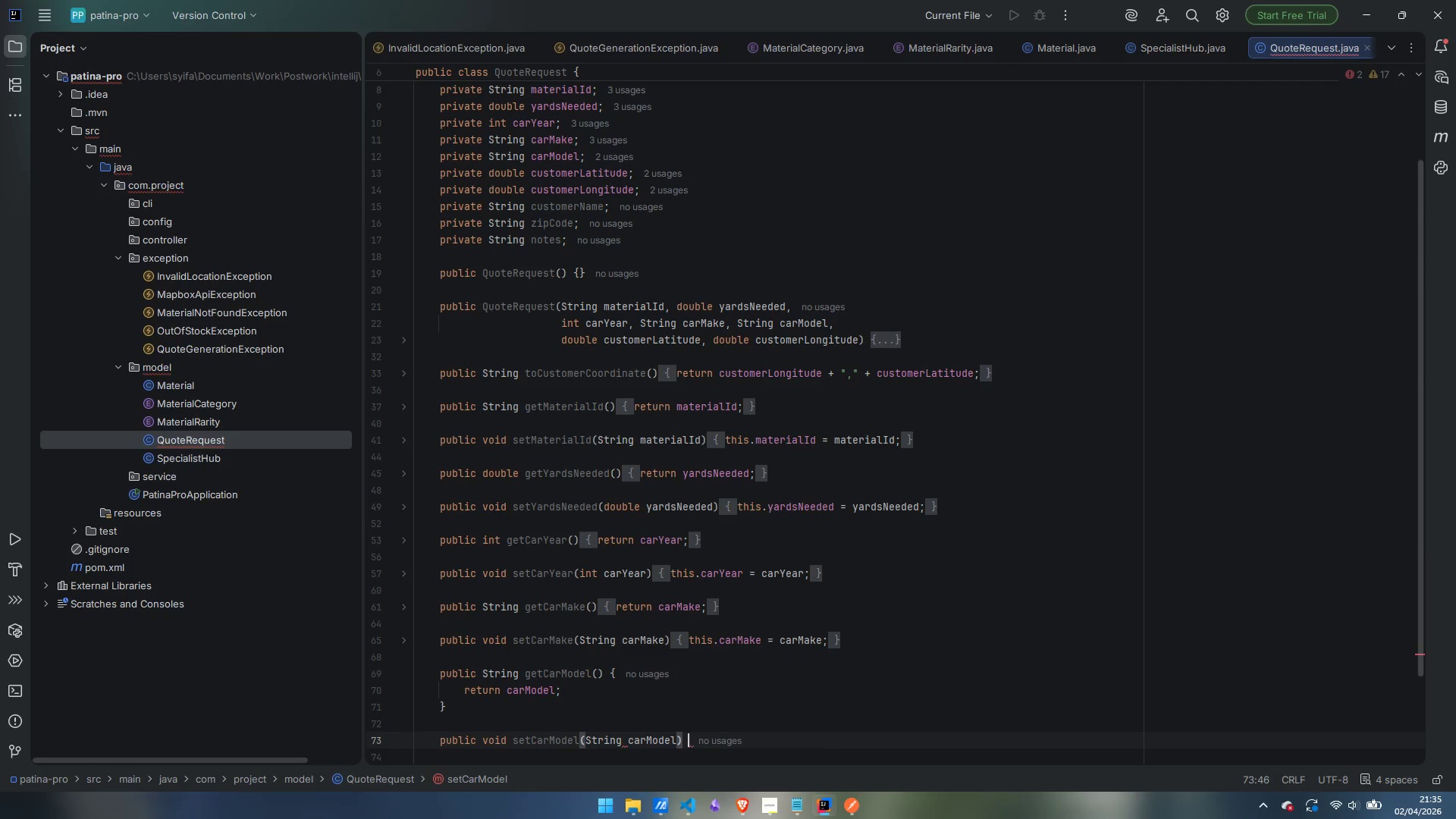 
key(Shift+BracketLeft)
 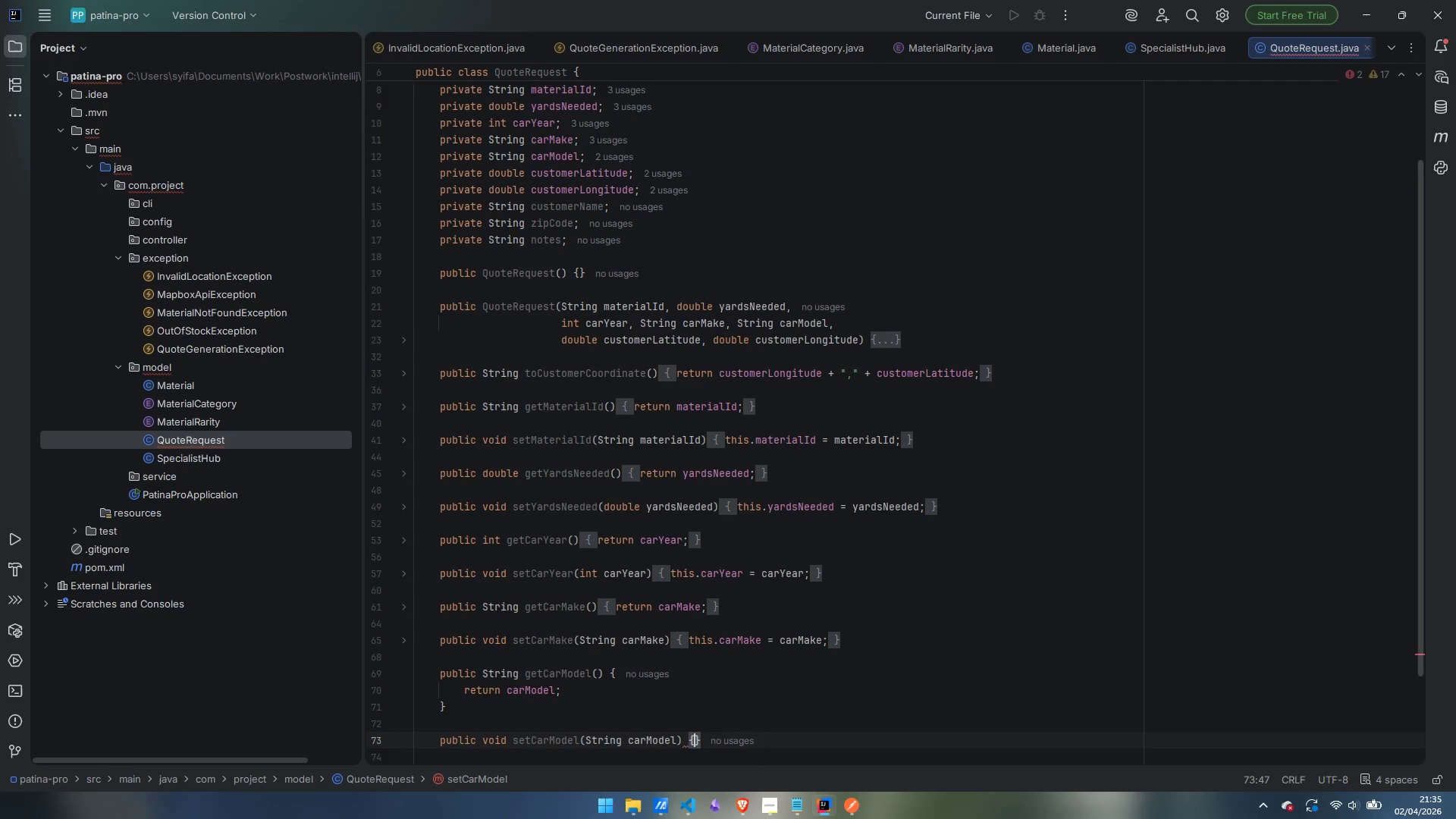 
key(Enter)
 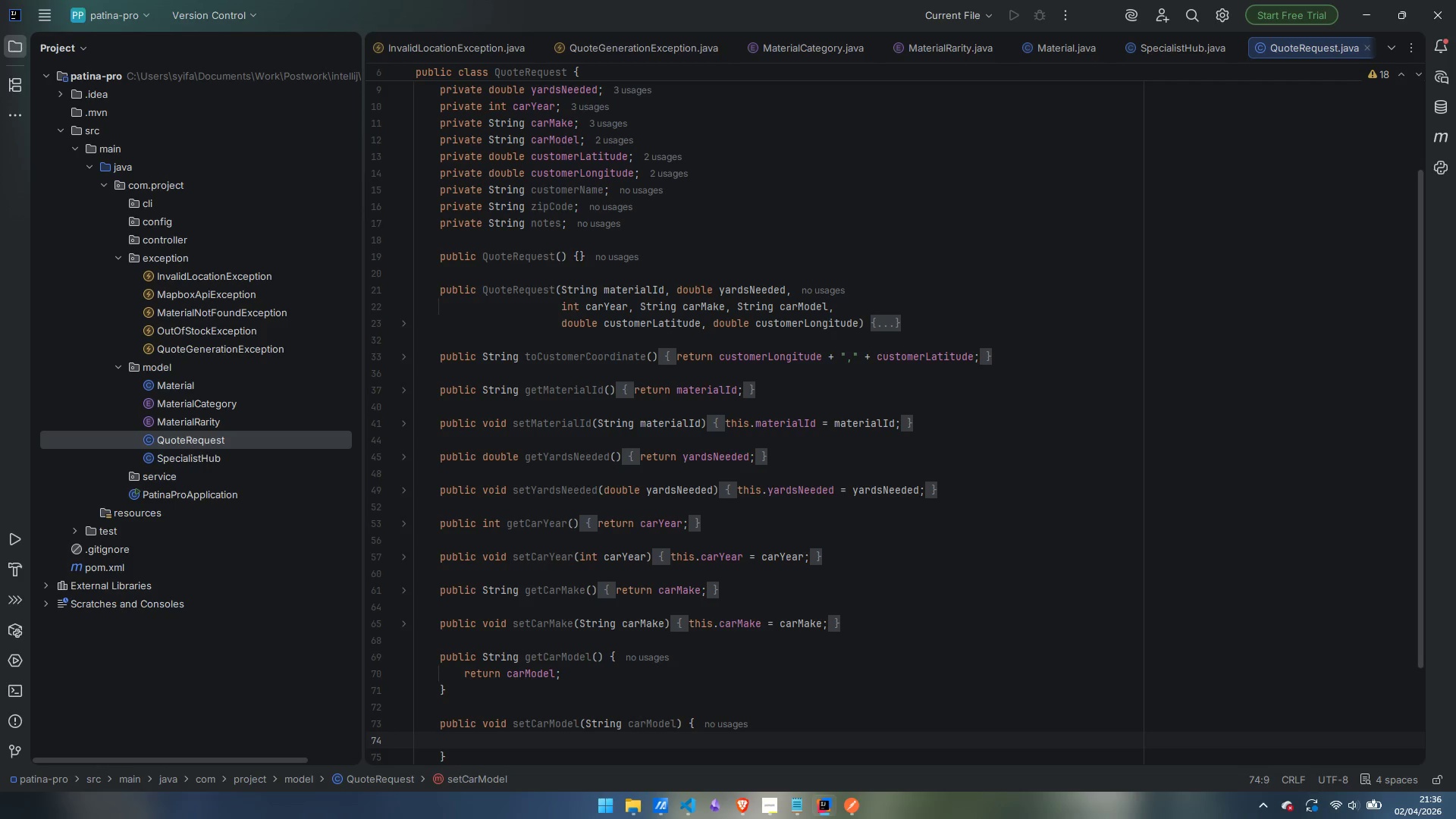 
wait(21.38)
 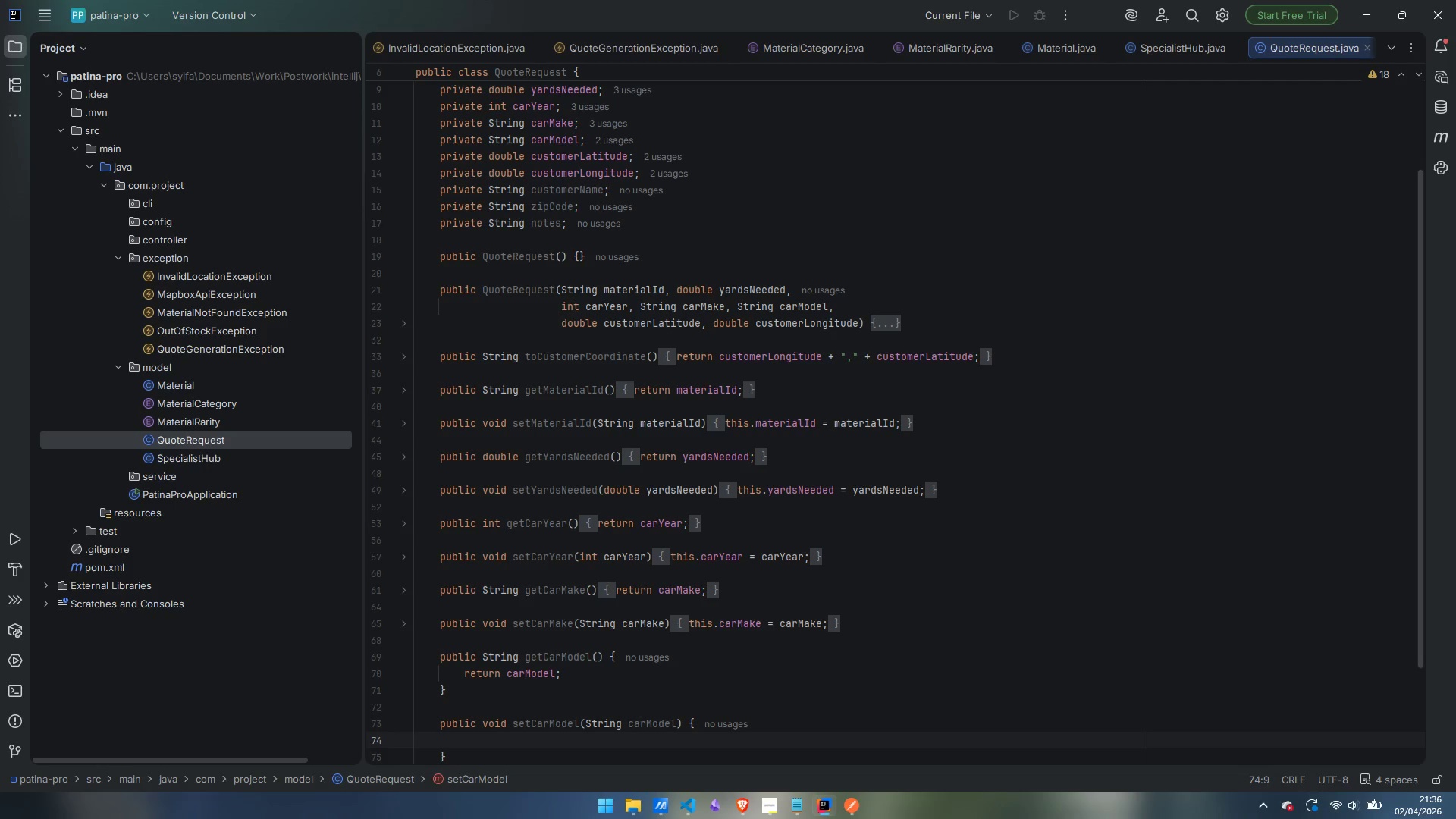 
type(this.carModel = carModel;)
 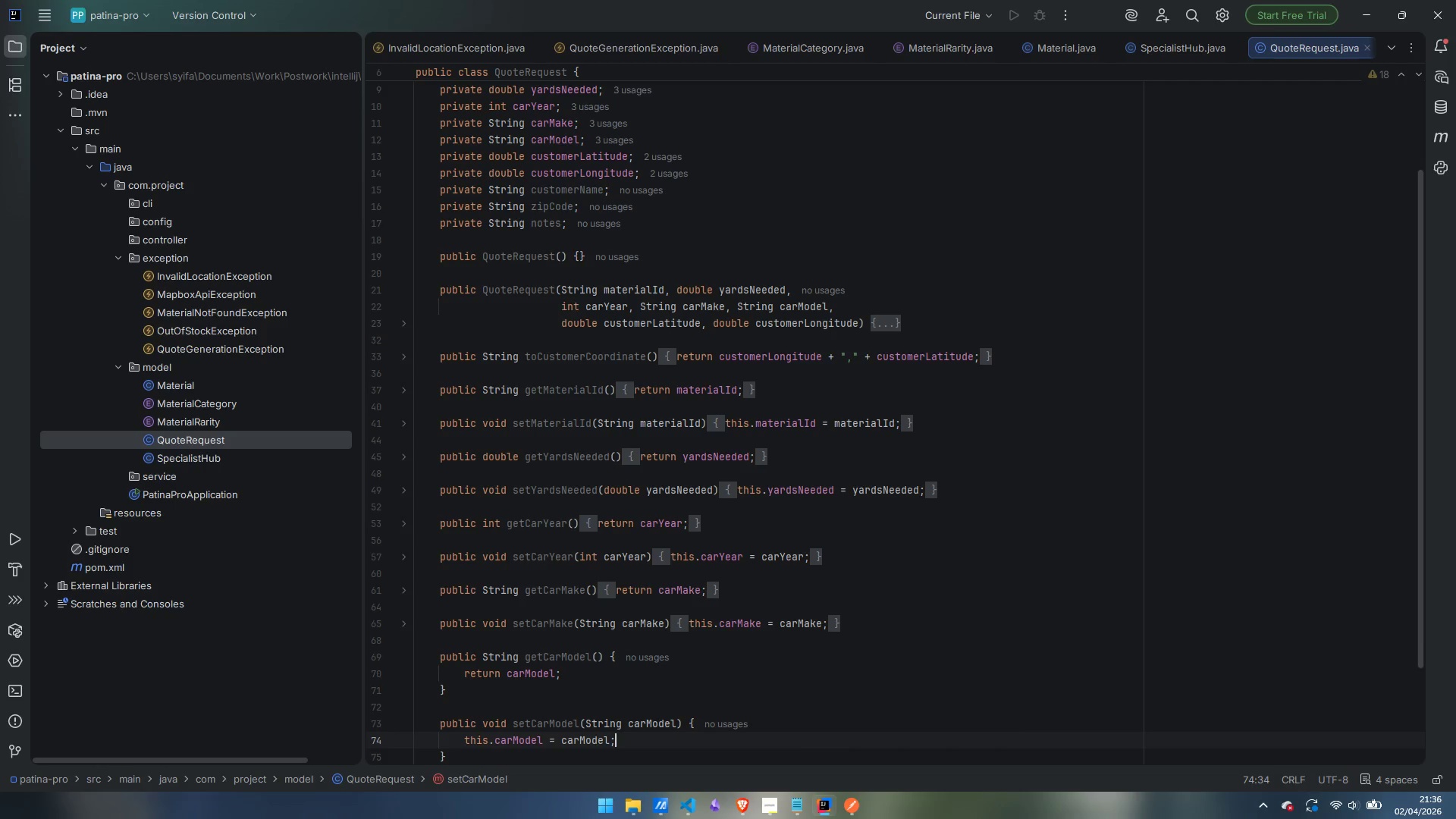 
key(ArrowDown)
 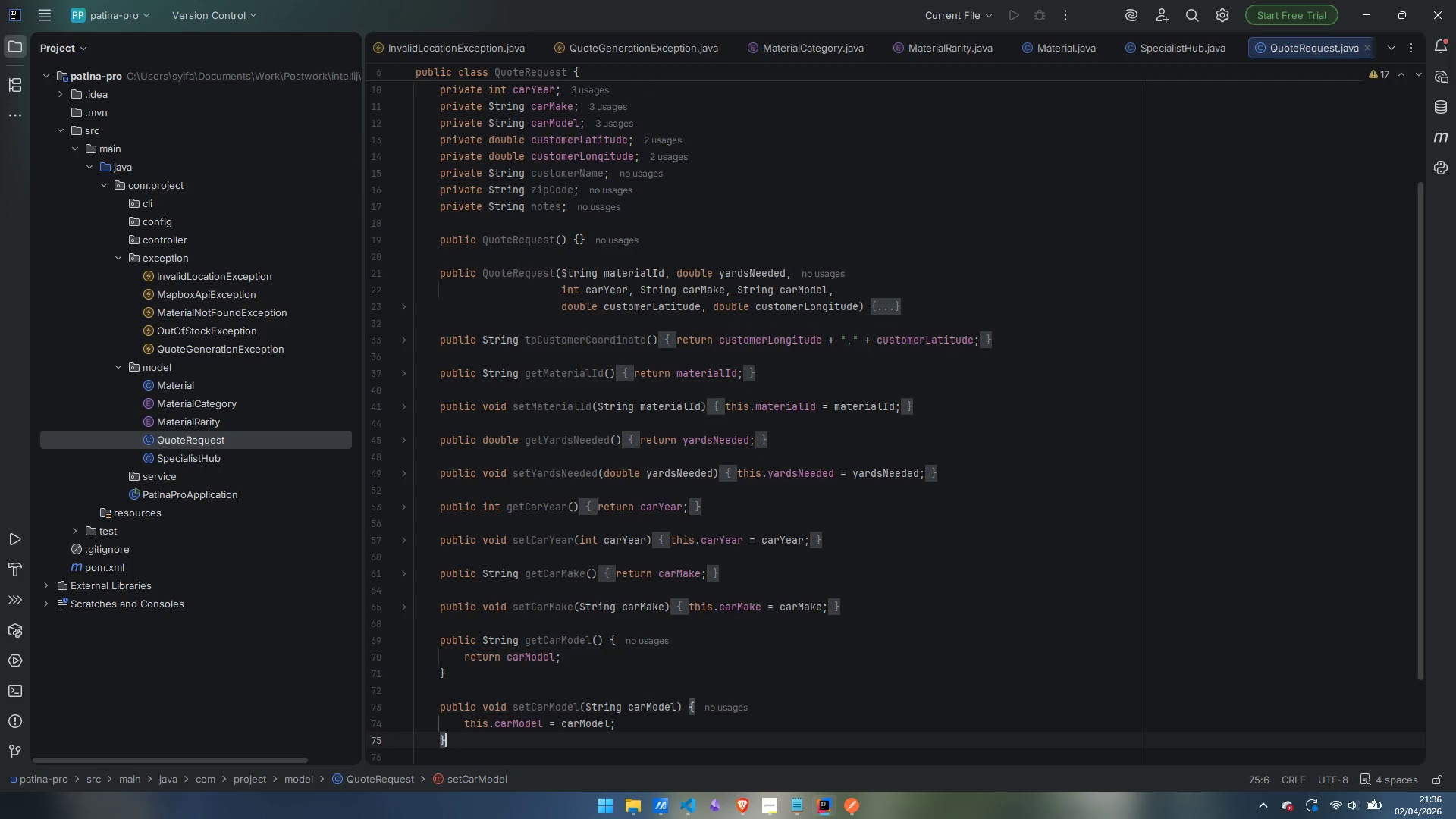 
key(Enter)
 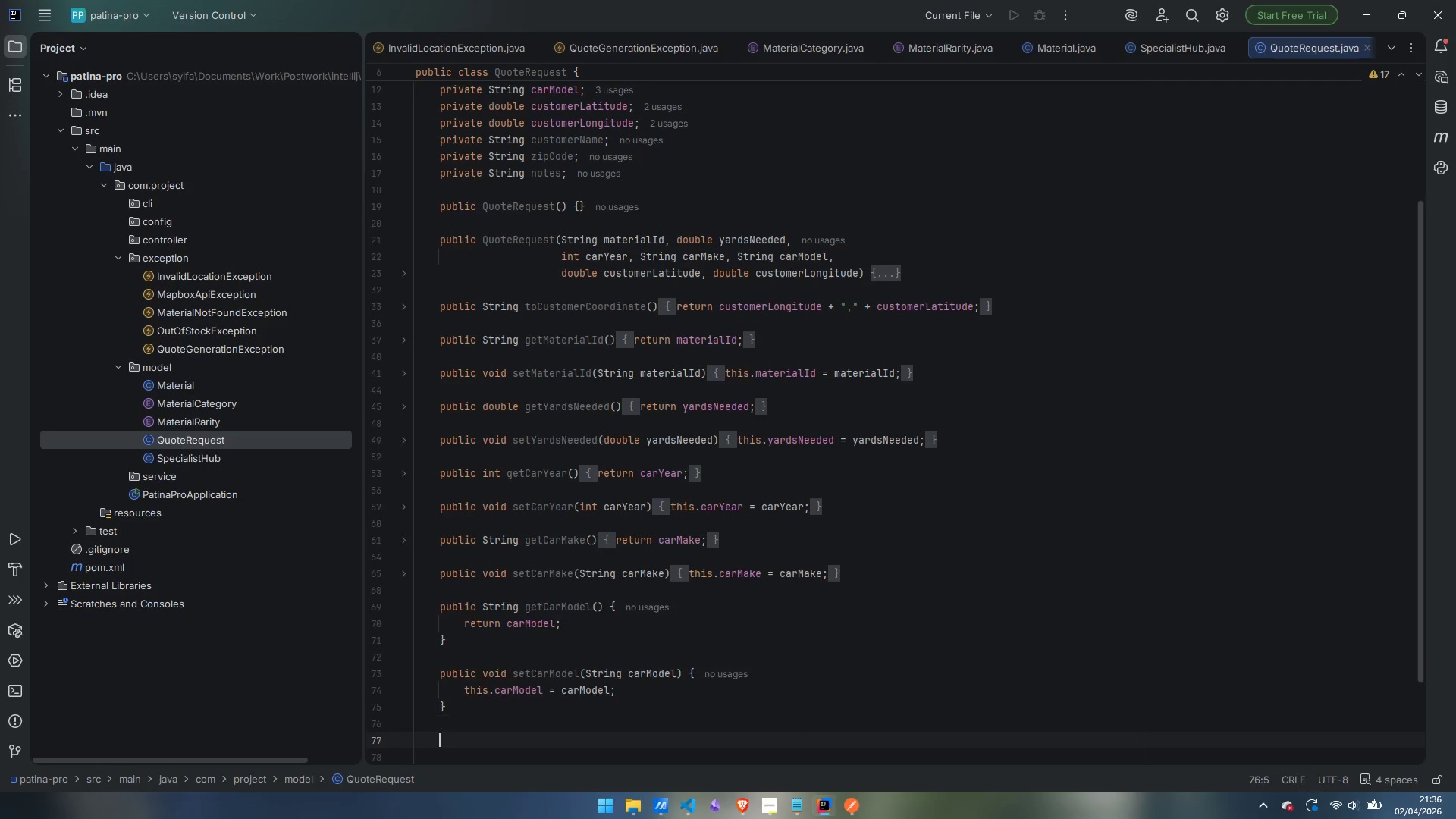 
key(Enter)
 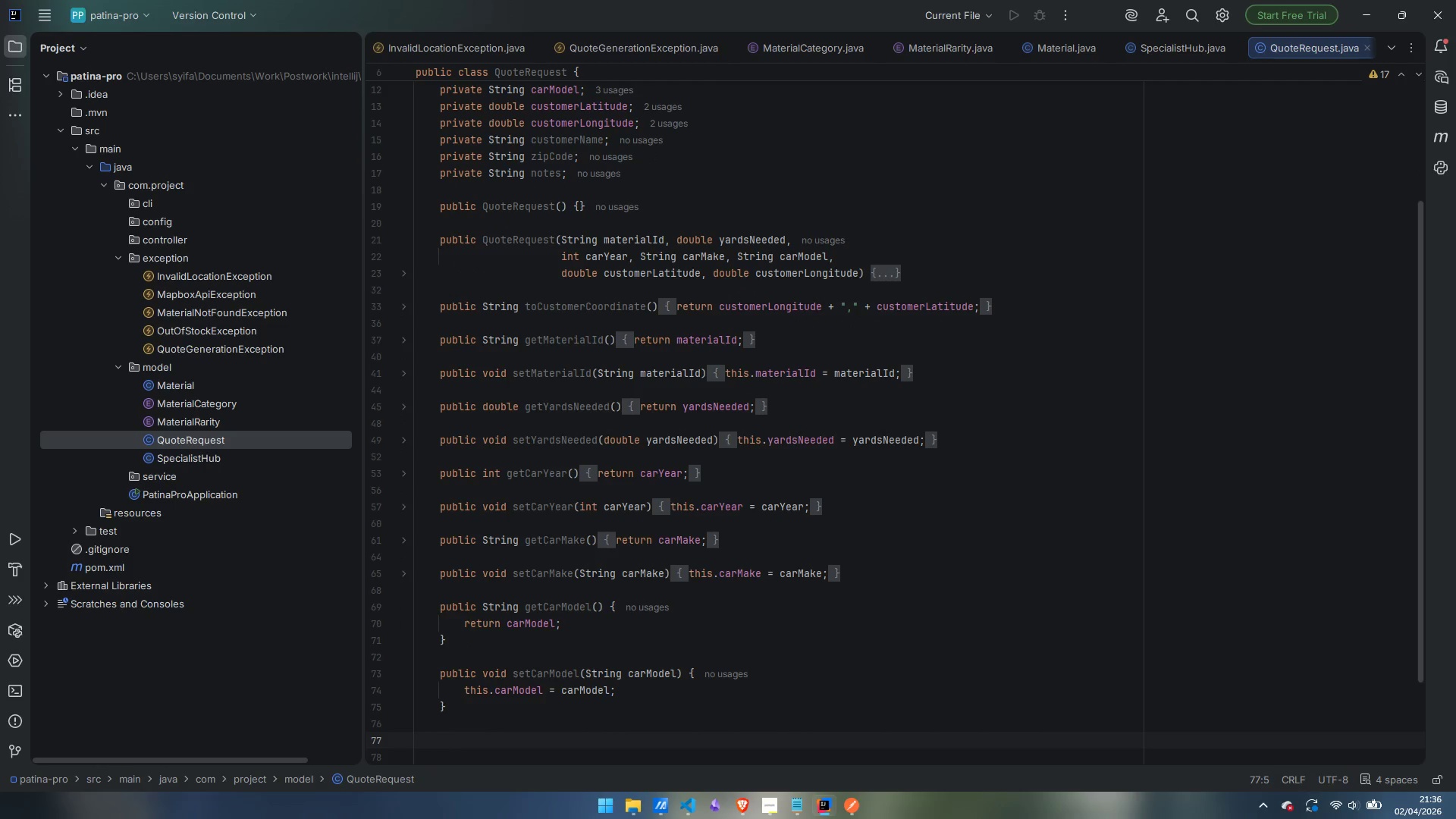 
type(public )
 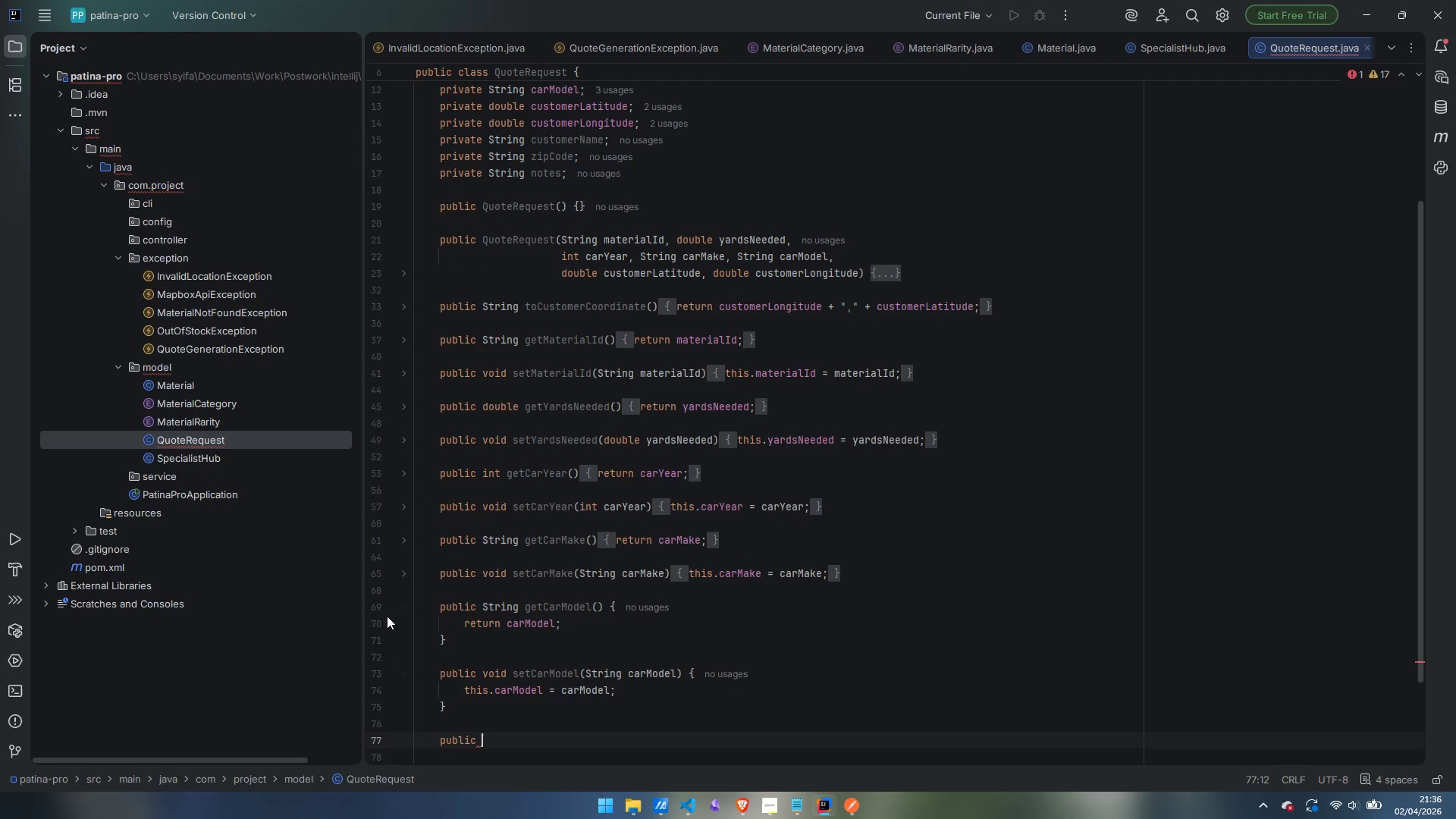 
left_click([403, 609])
 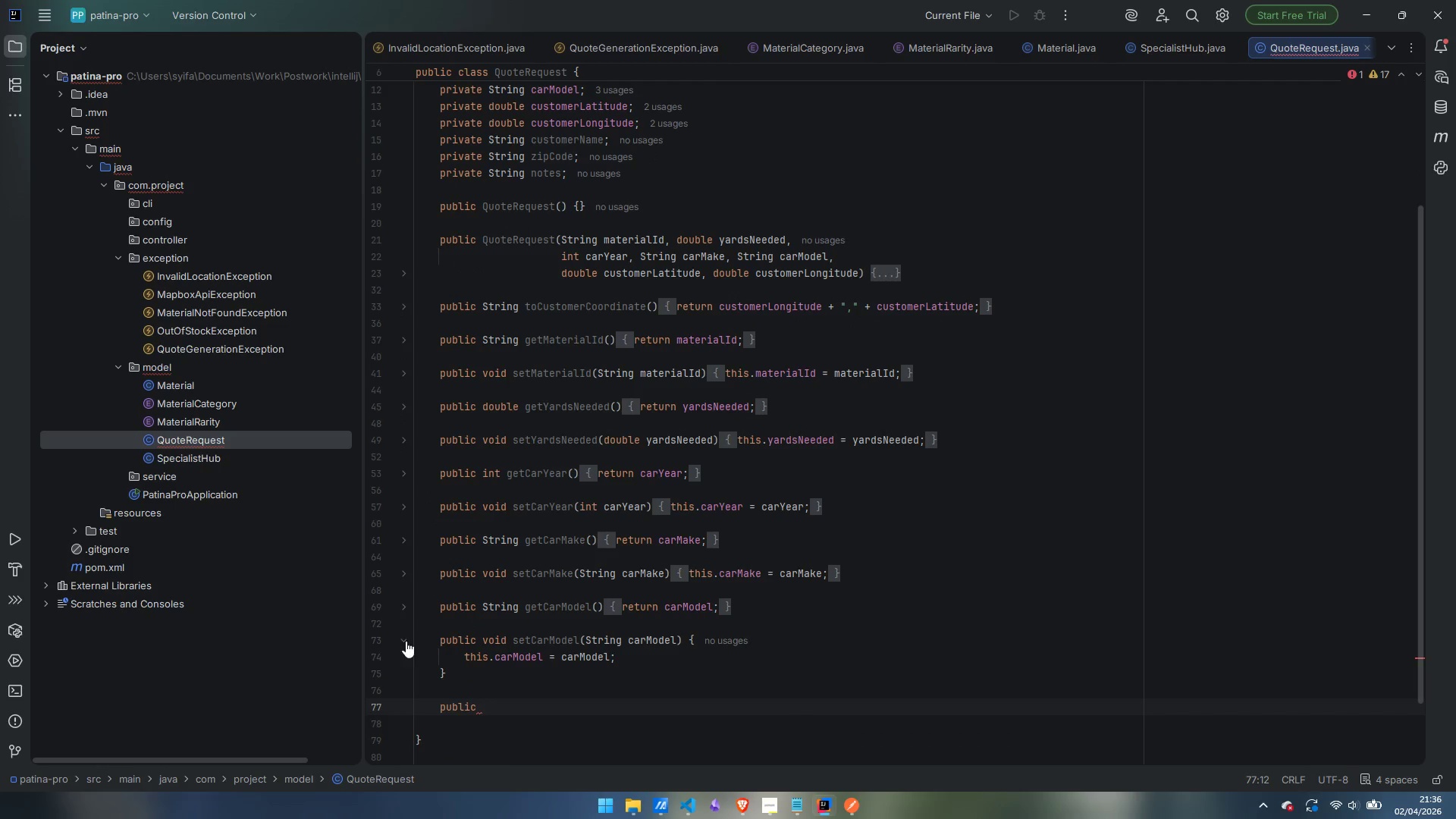 
left_click([405, 641])
 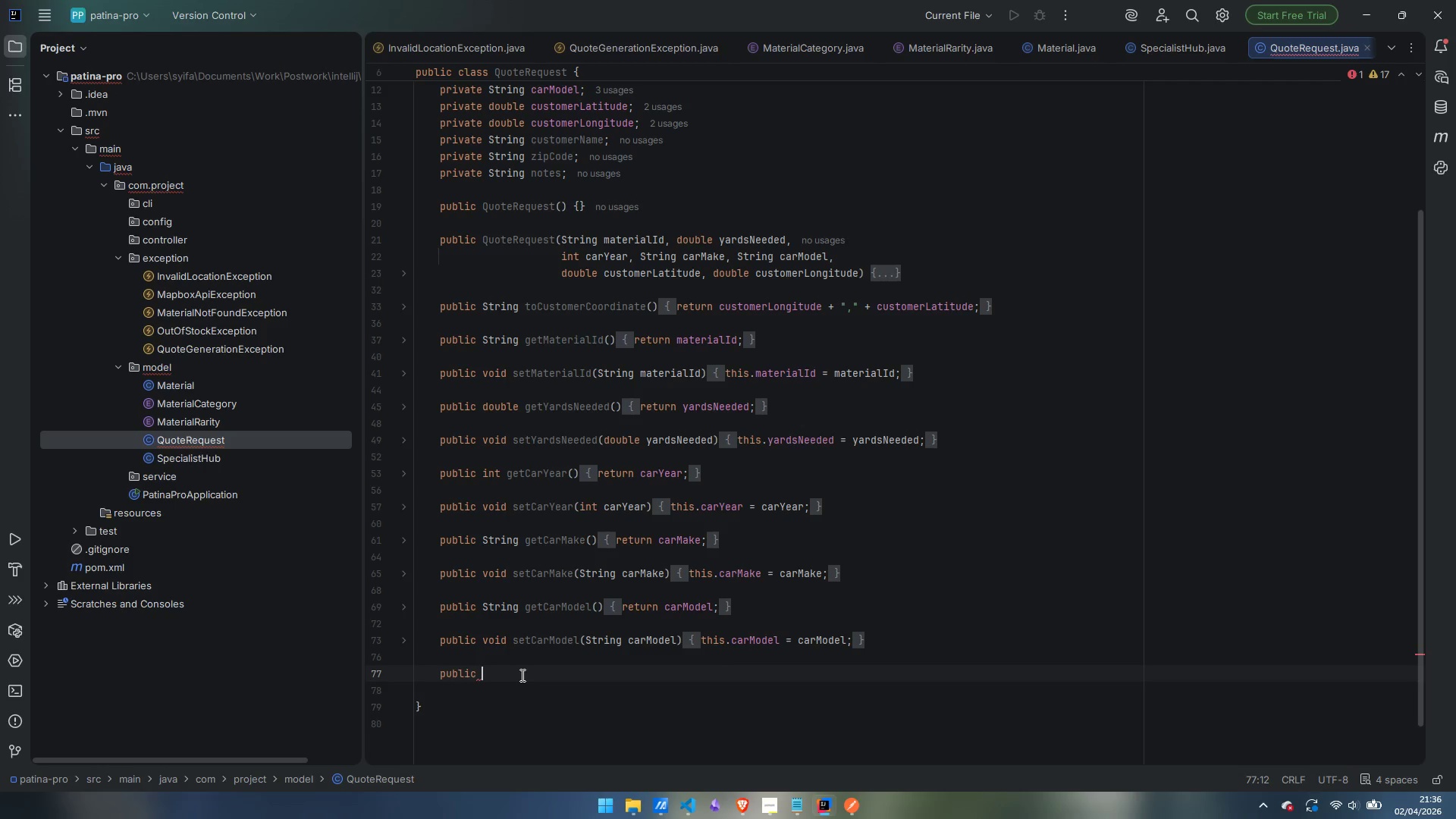 
wait(33.2)
 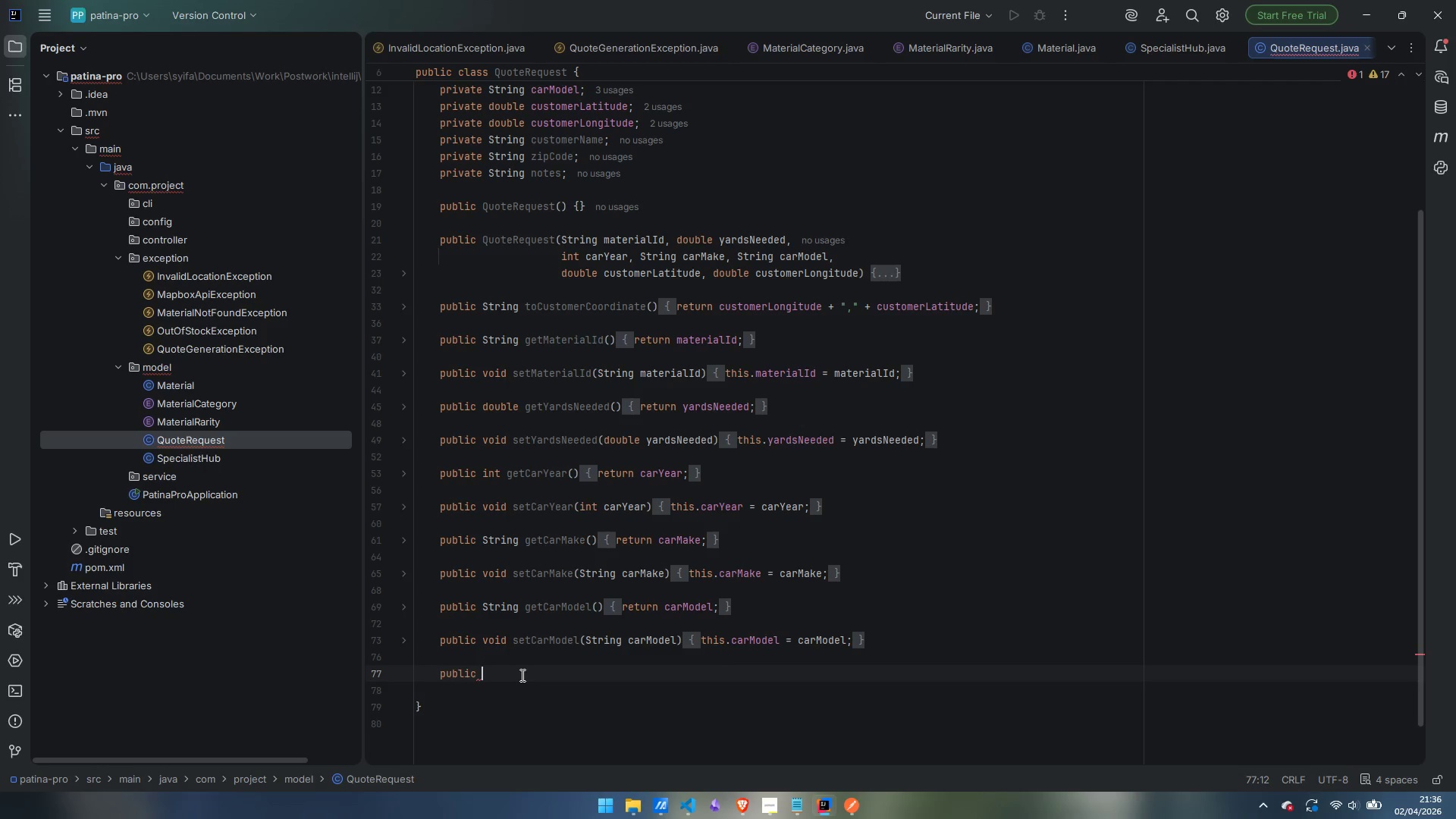 
scroll: coordinate [714, 573], scroll_direction: up, amount: 5.0
 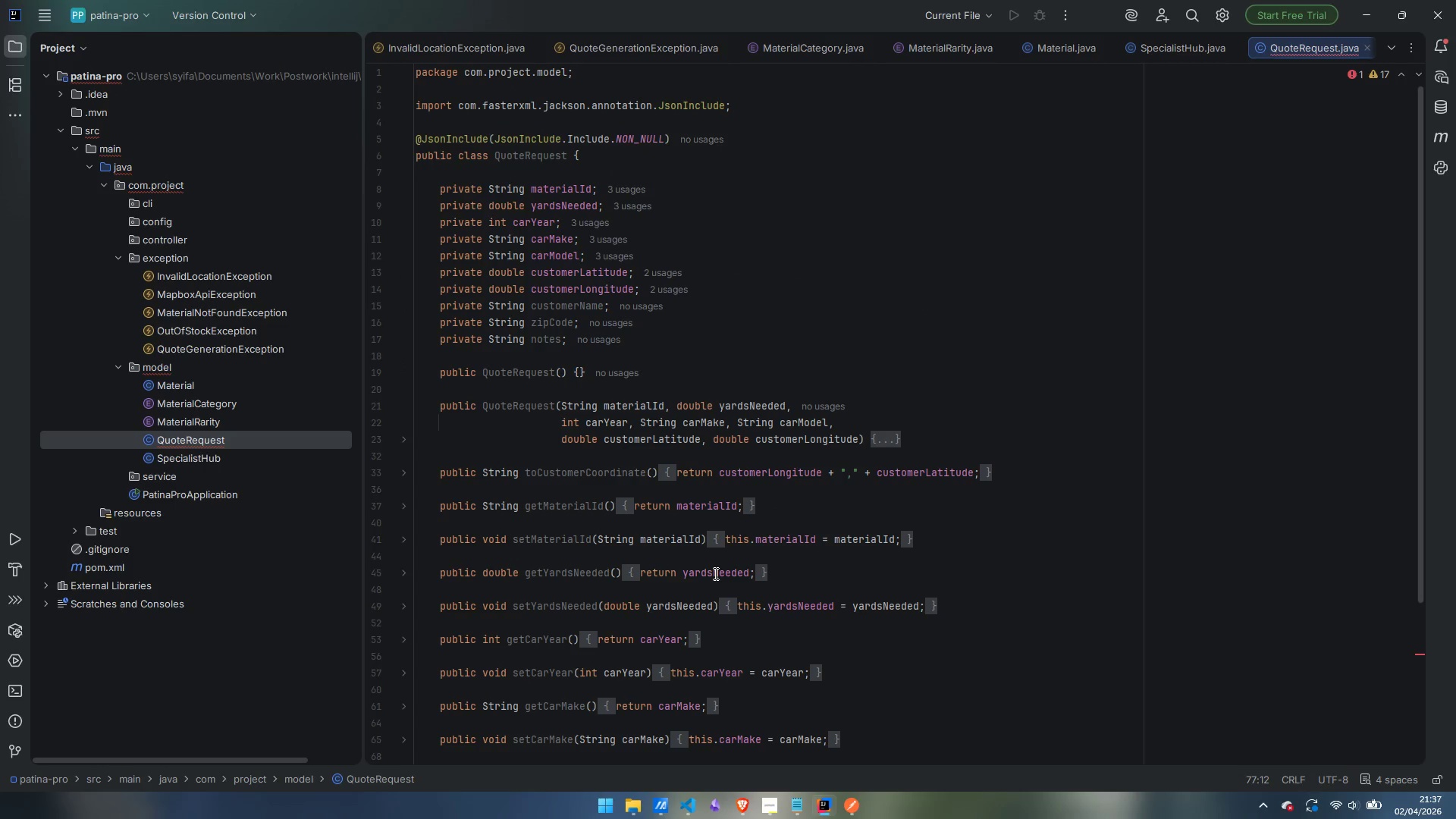 
scroll: coordinate [714, 573], scroll_direction: down, amount: 4.0
 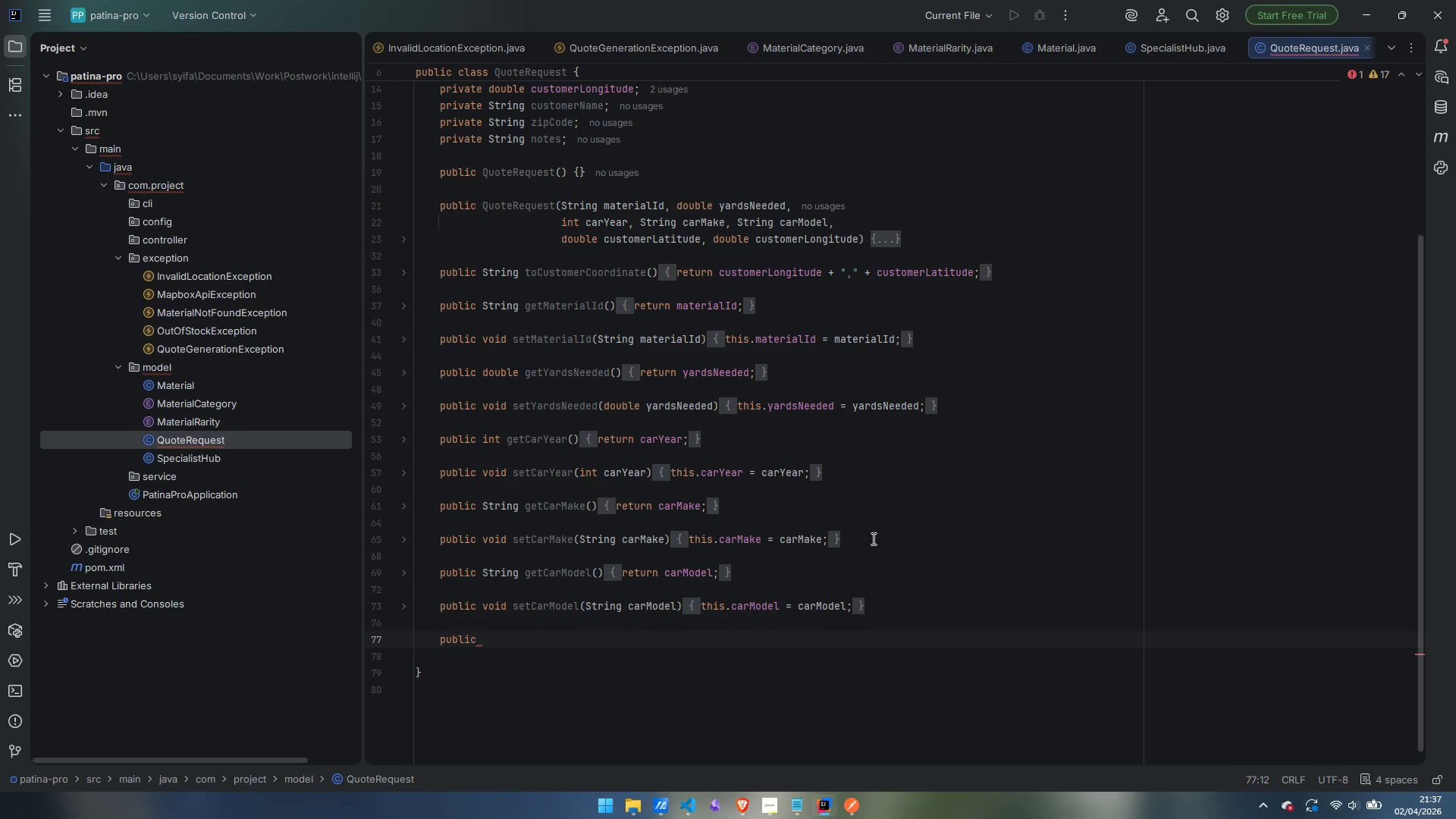 
scroll: coordinate [899, 648], scroll_direction: up, amount: 6.0
 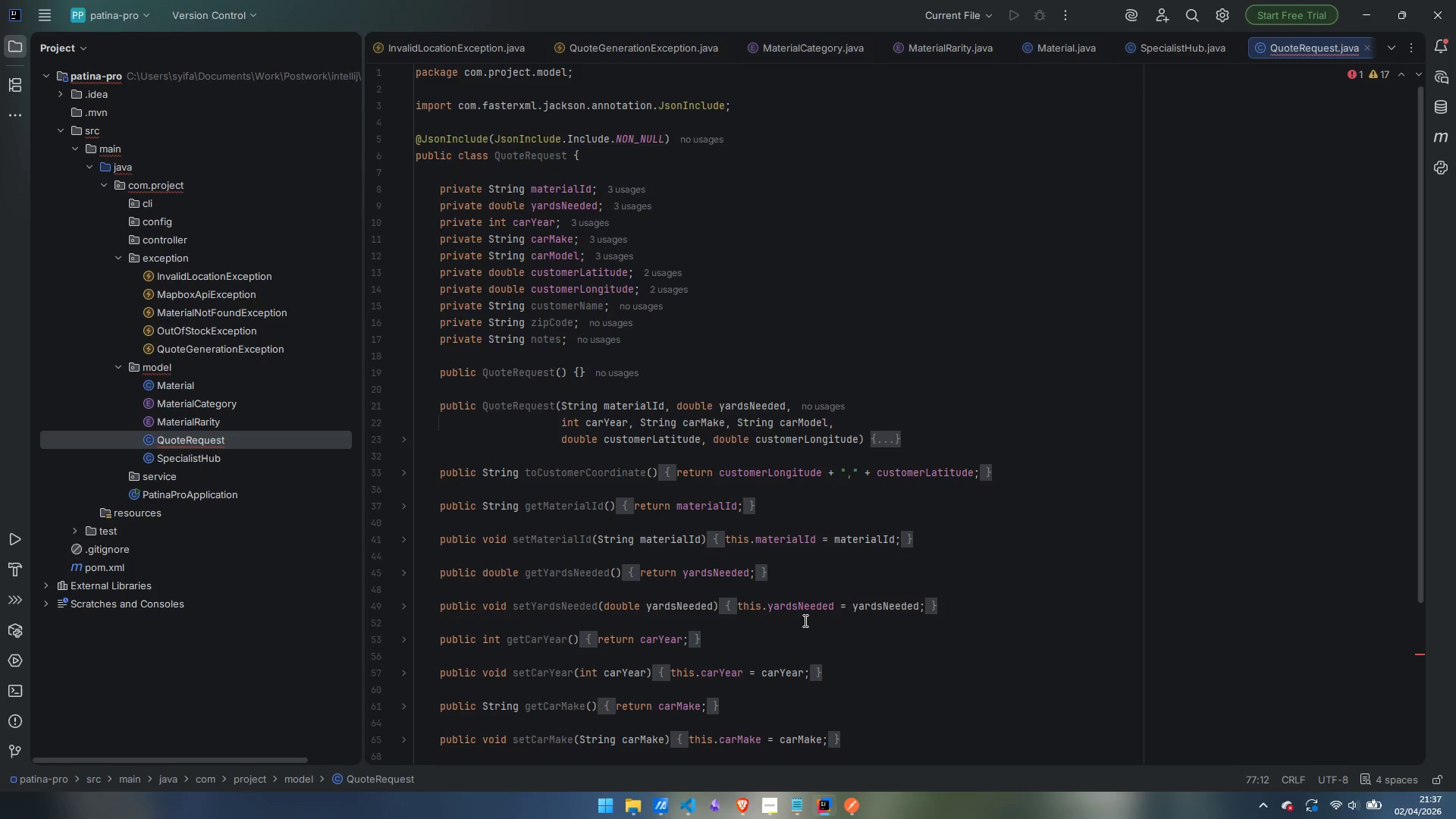 
scroll: coordinate [804, 620], scroll_direction: down, amount: 2.0
 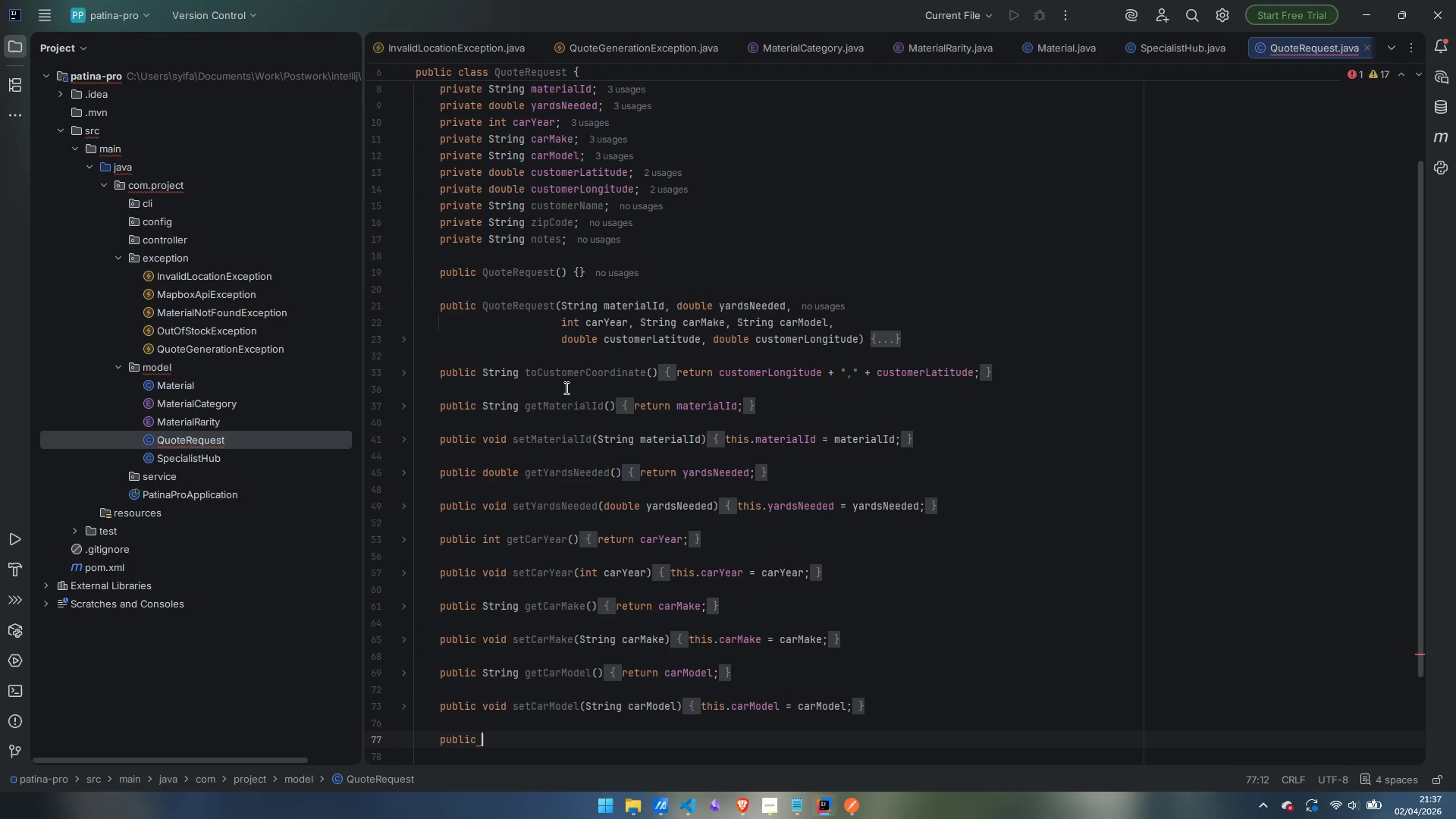 
scroll: coordinate [515, 592], scroll_direction: up, amount: 3.0
 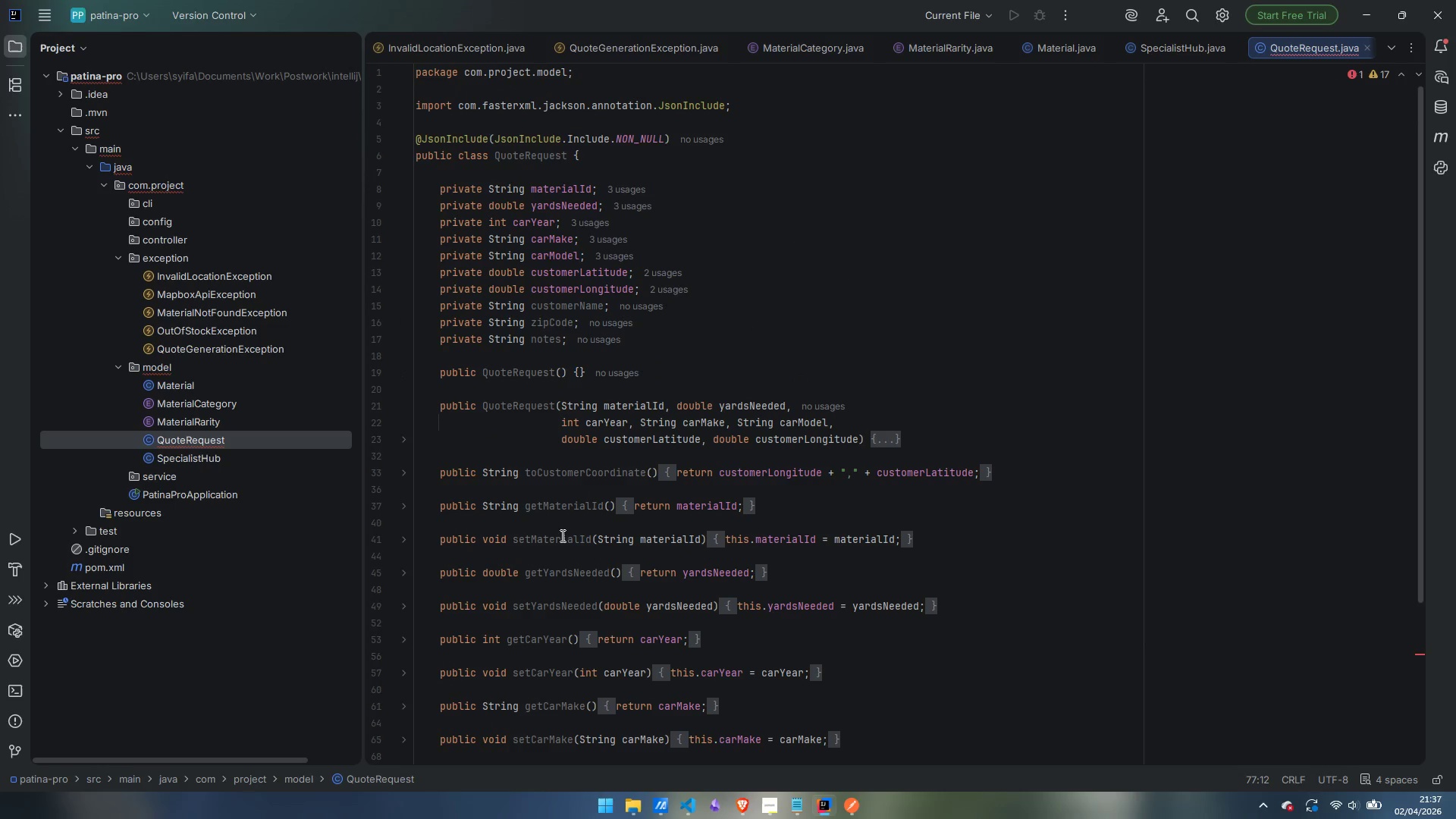 
mouse_move([558, 616])
 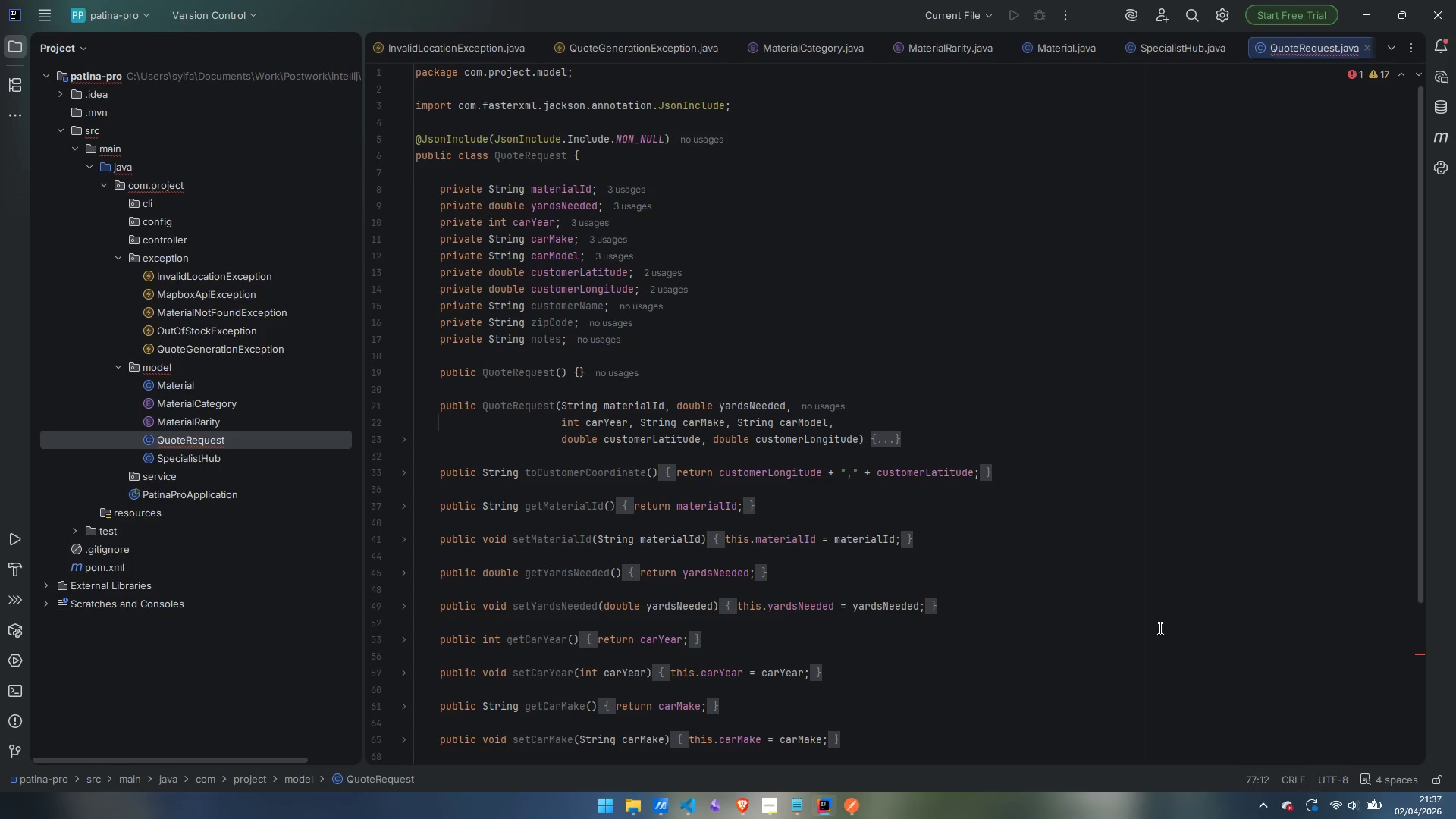 
scroll: coordinate [1157, 628], scroll_direction: down, amount: 2.0
 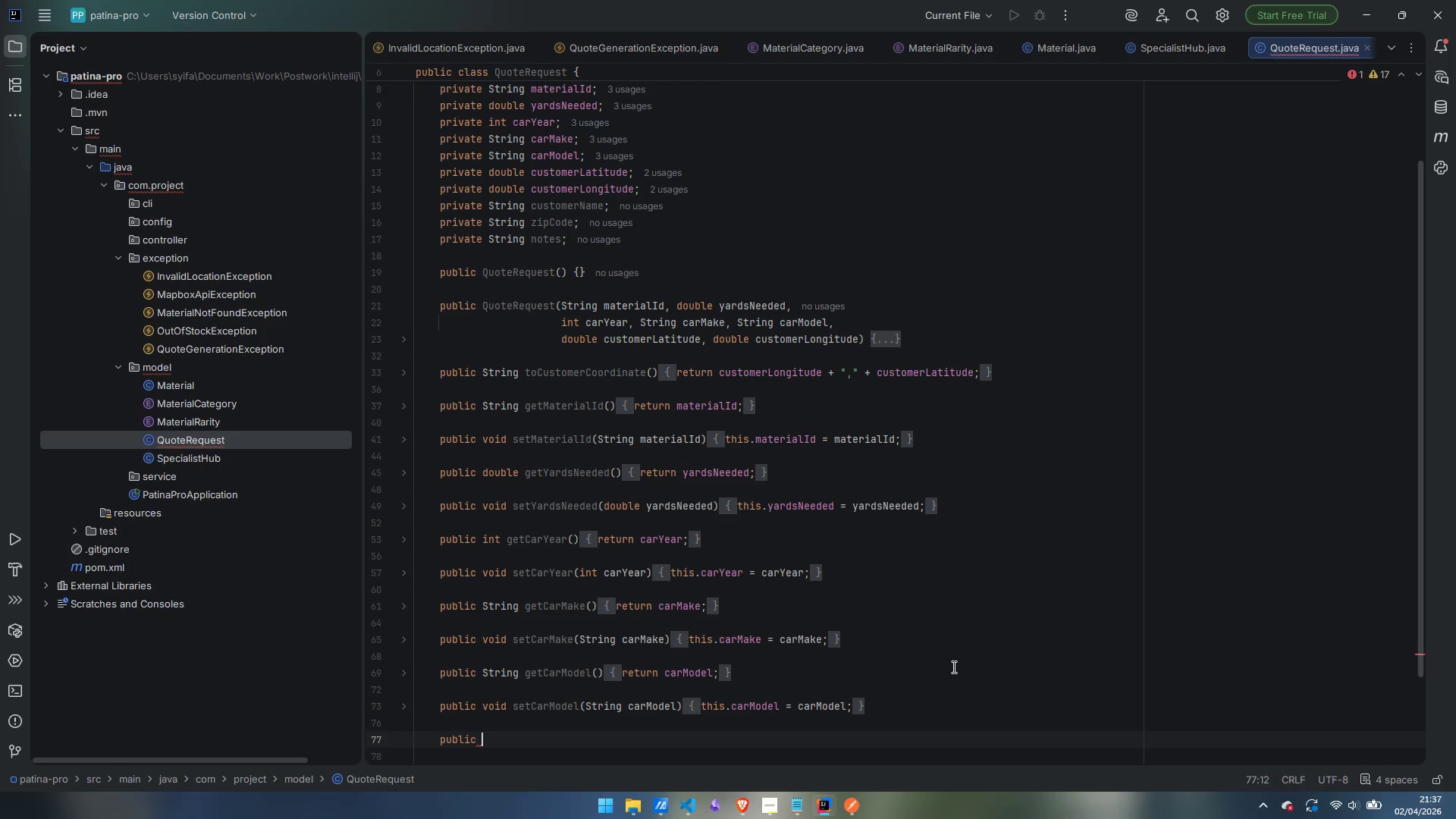 
wait(28.66)
 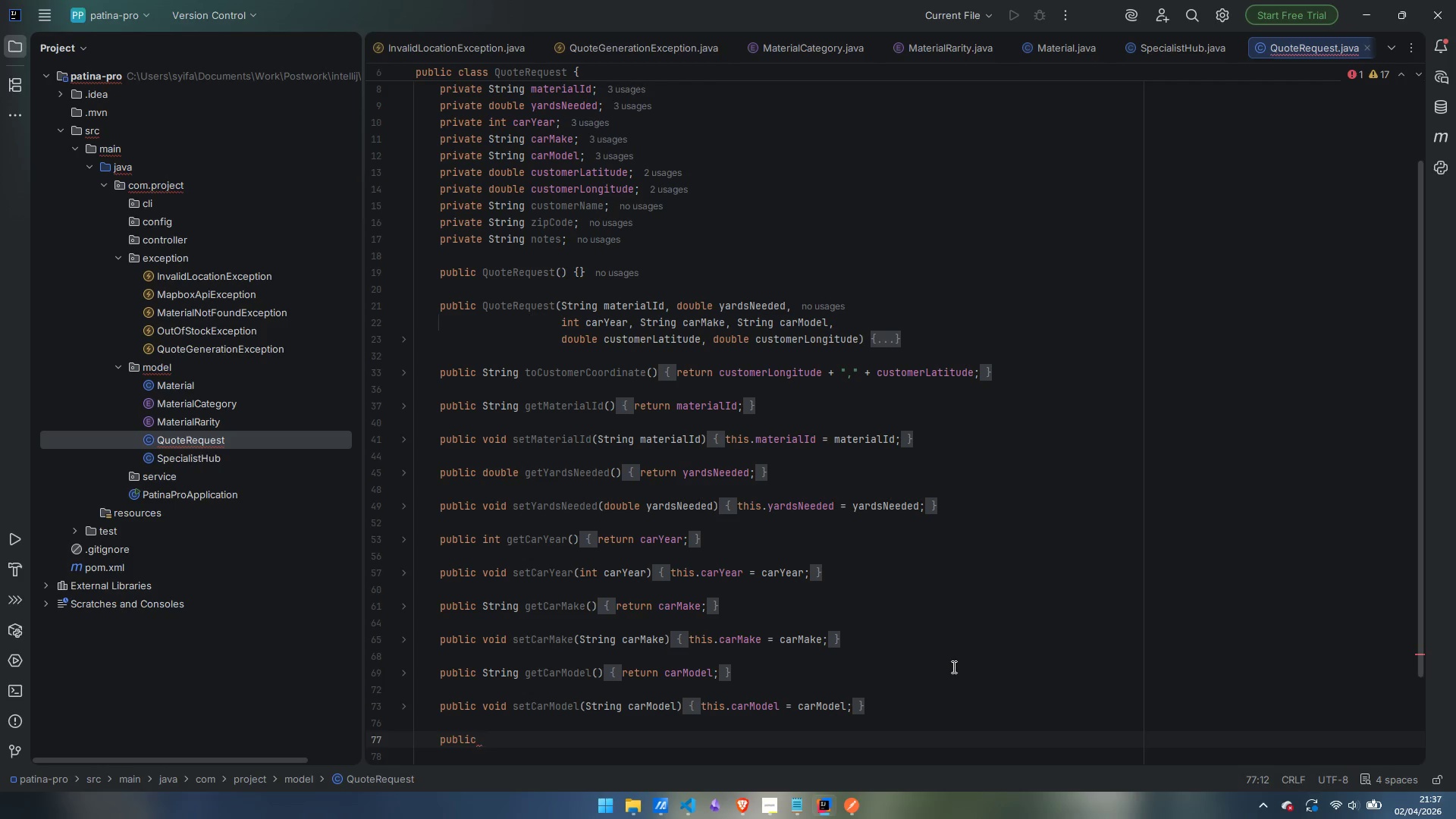 
type(S)
key(Backspace)
type(doub;le )
key(Backspace)
key(Backspace)
key(Backspace)
key(Backspace)
type(le )
 